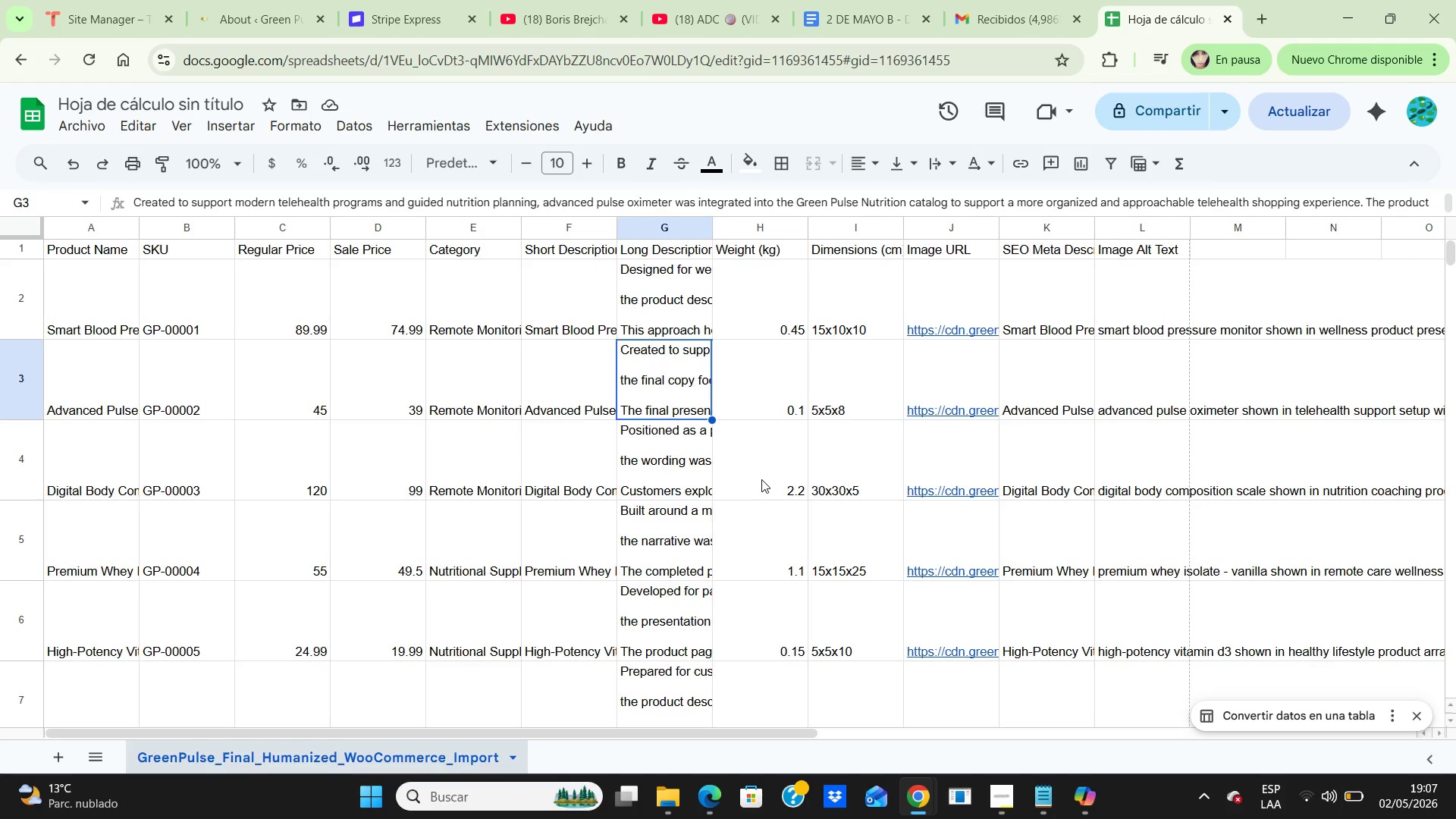 
key(ArrowRight)
 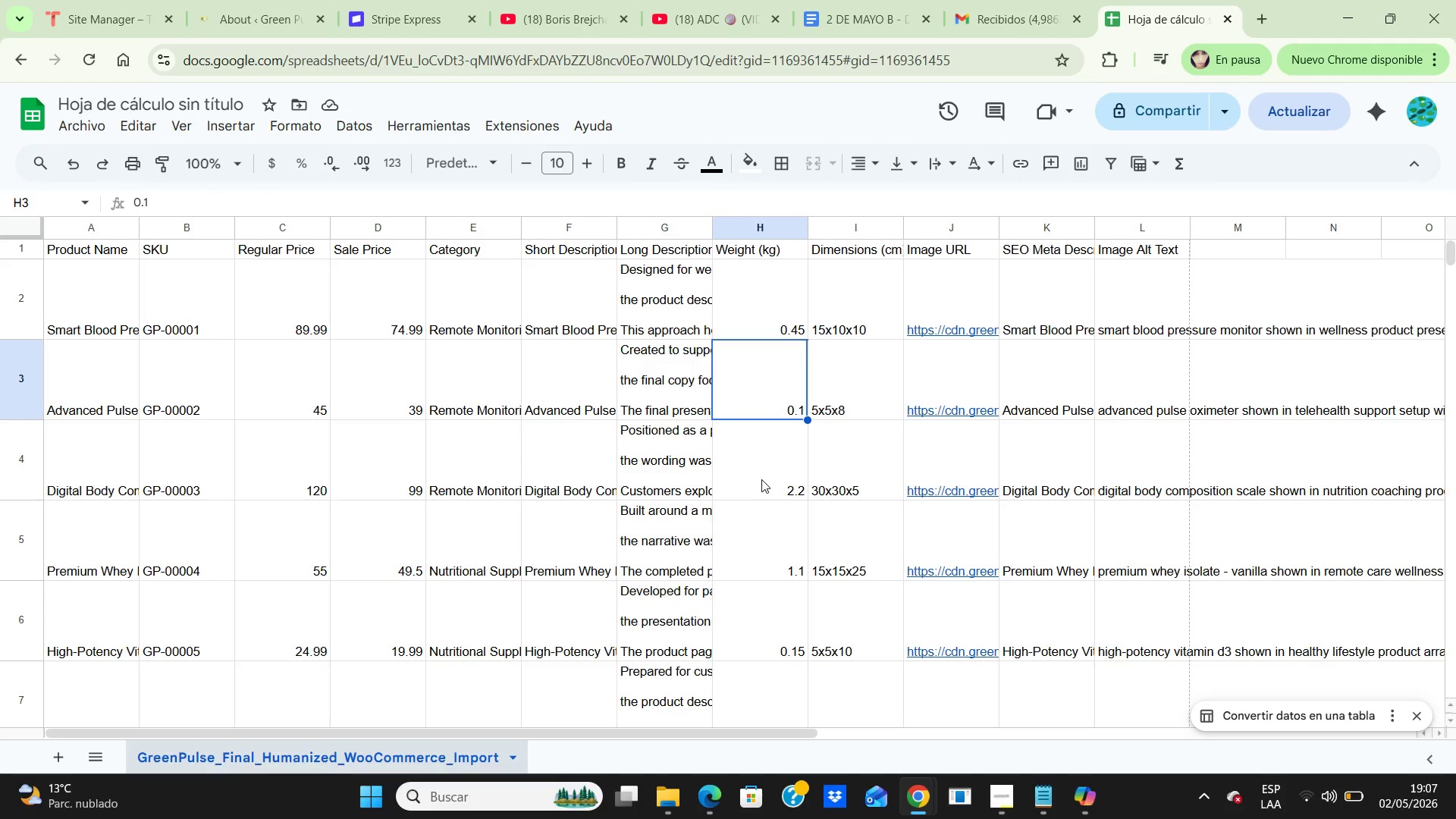 
key(ArrowLeft)
 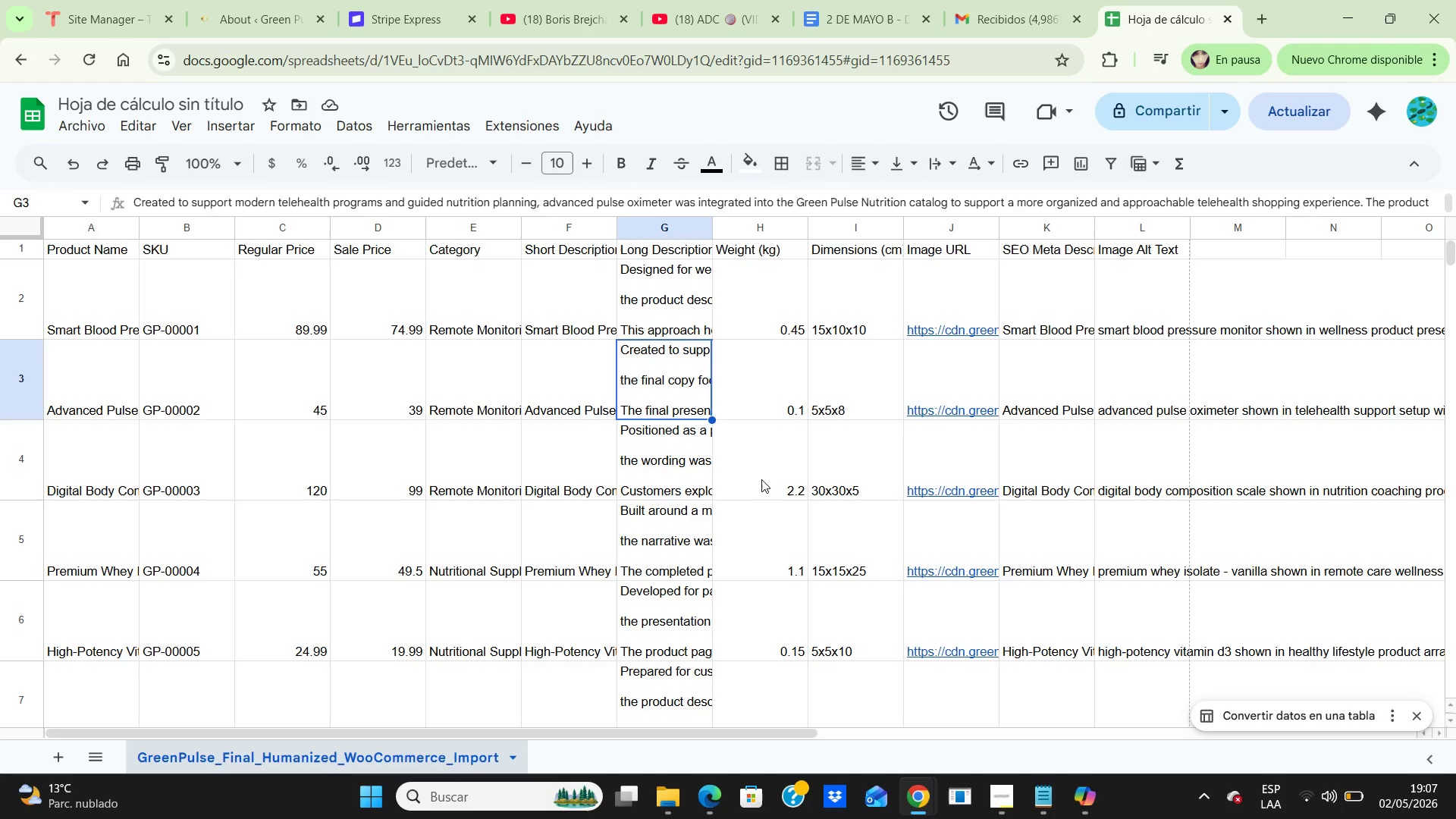 
key(ArrowDown)
 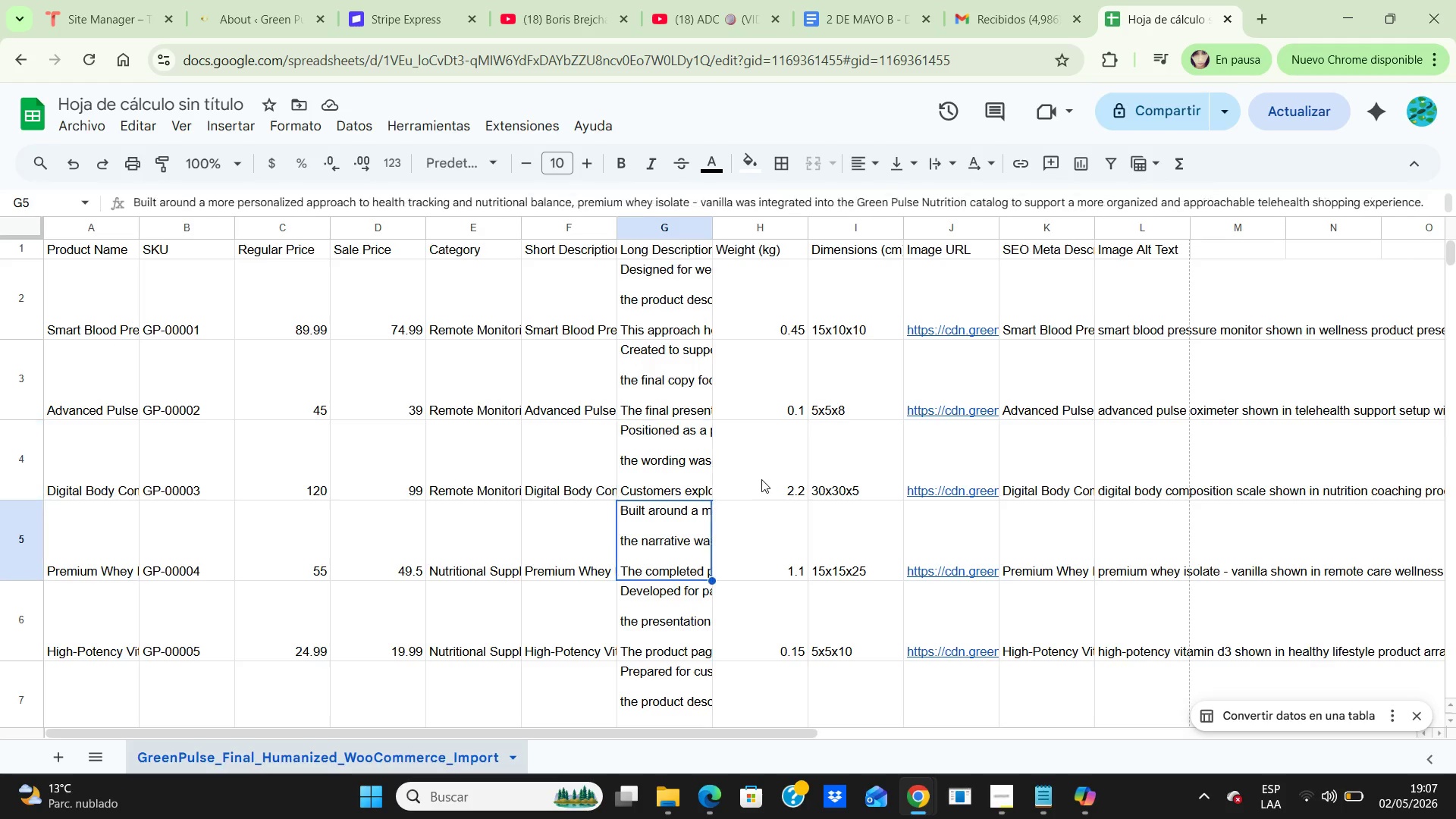 
key(ArrowDown)
 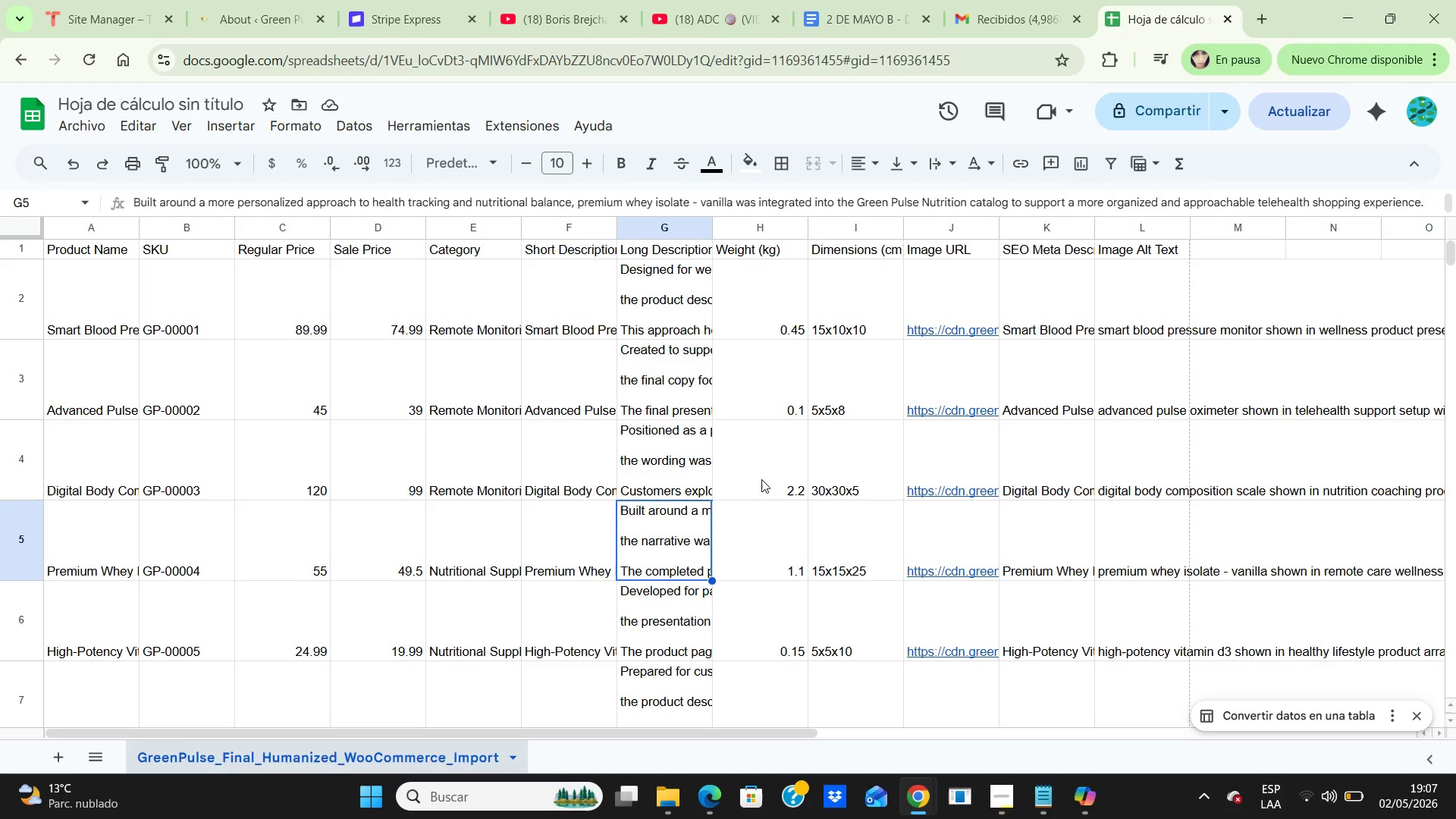 
key(ArrowDown)
 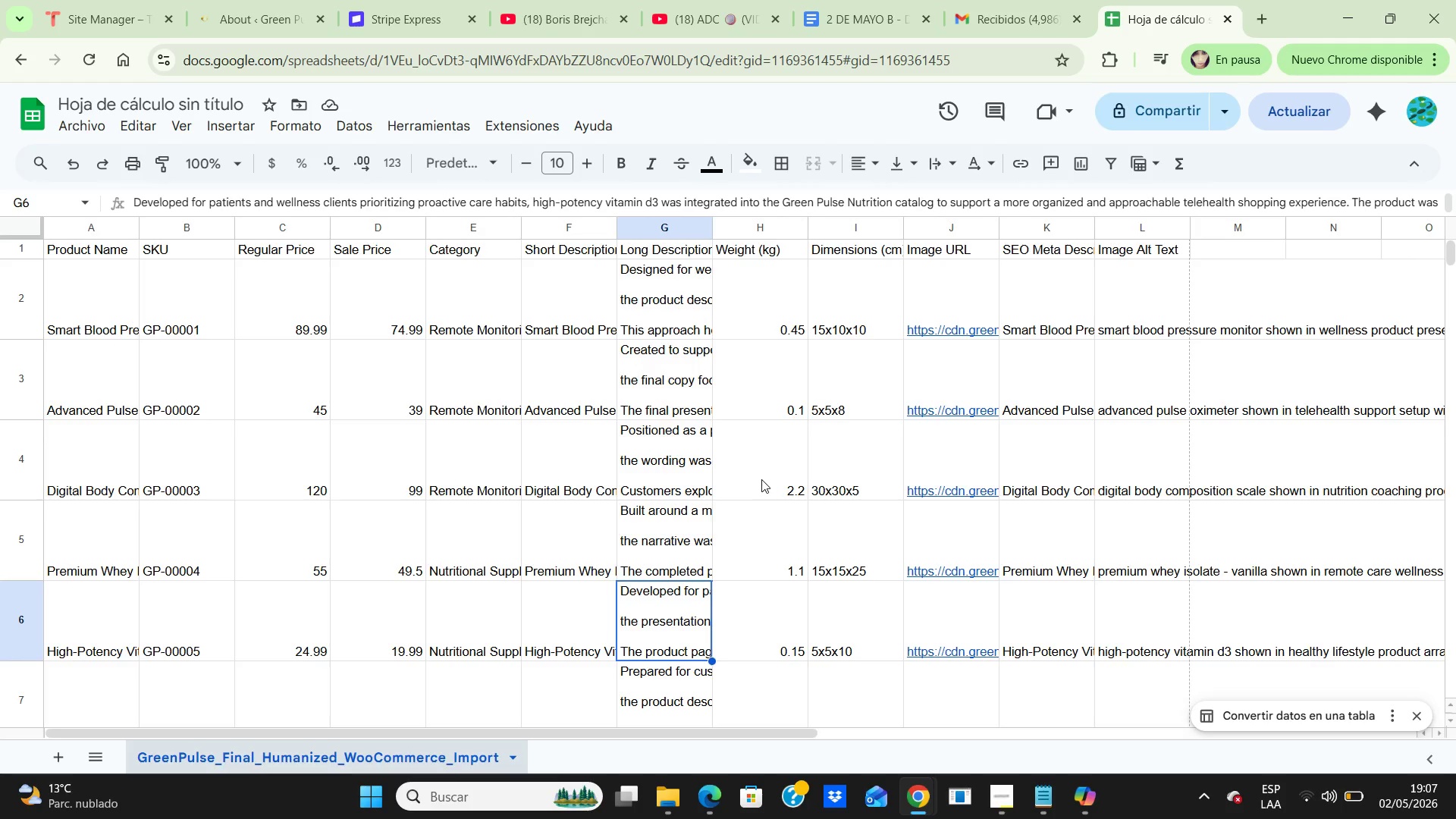 
key(ArrowLeft)
 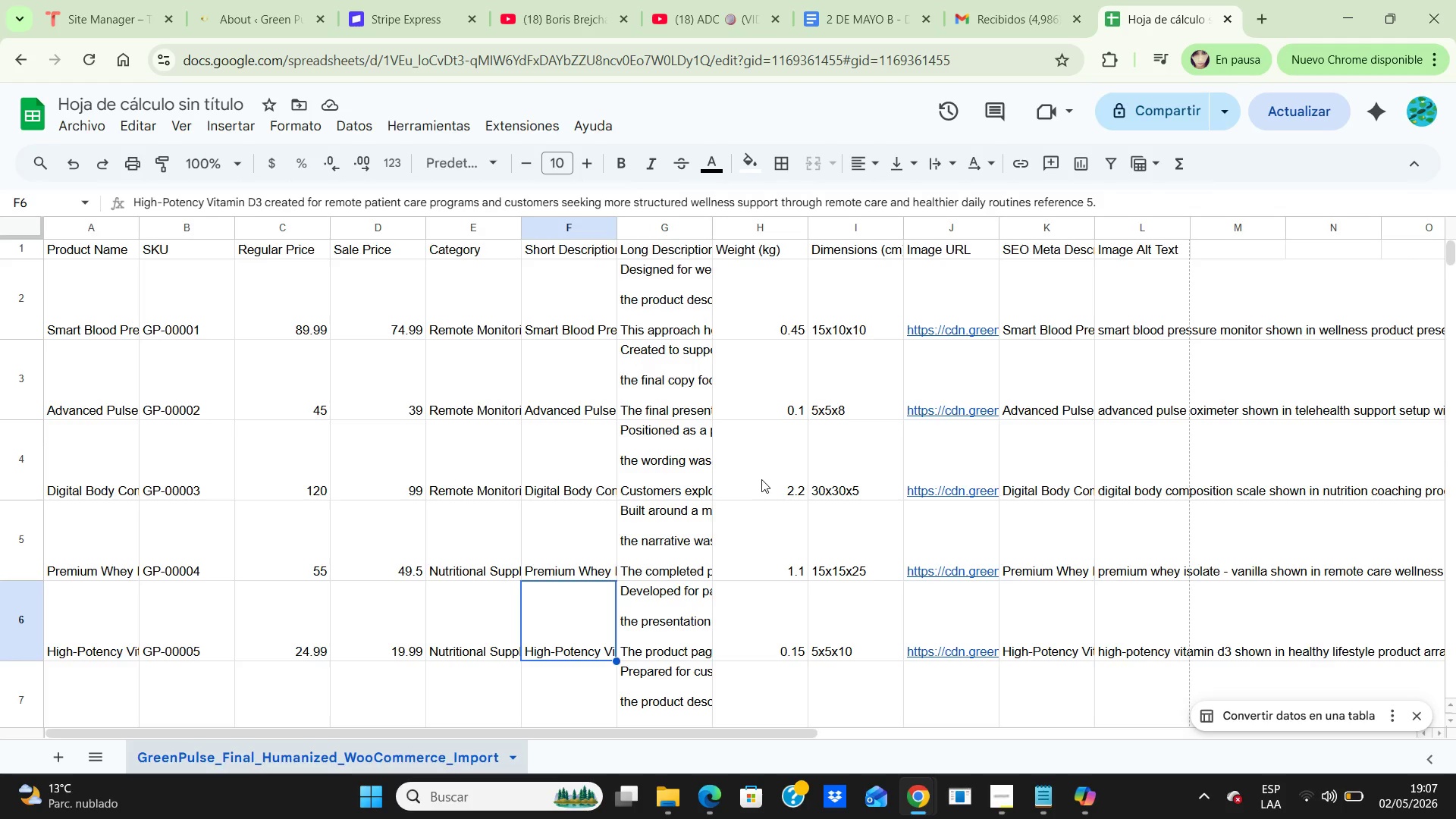 
key(ArrowLeft)
 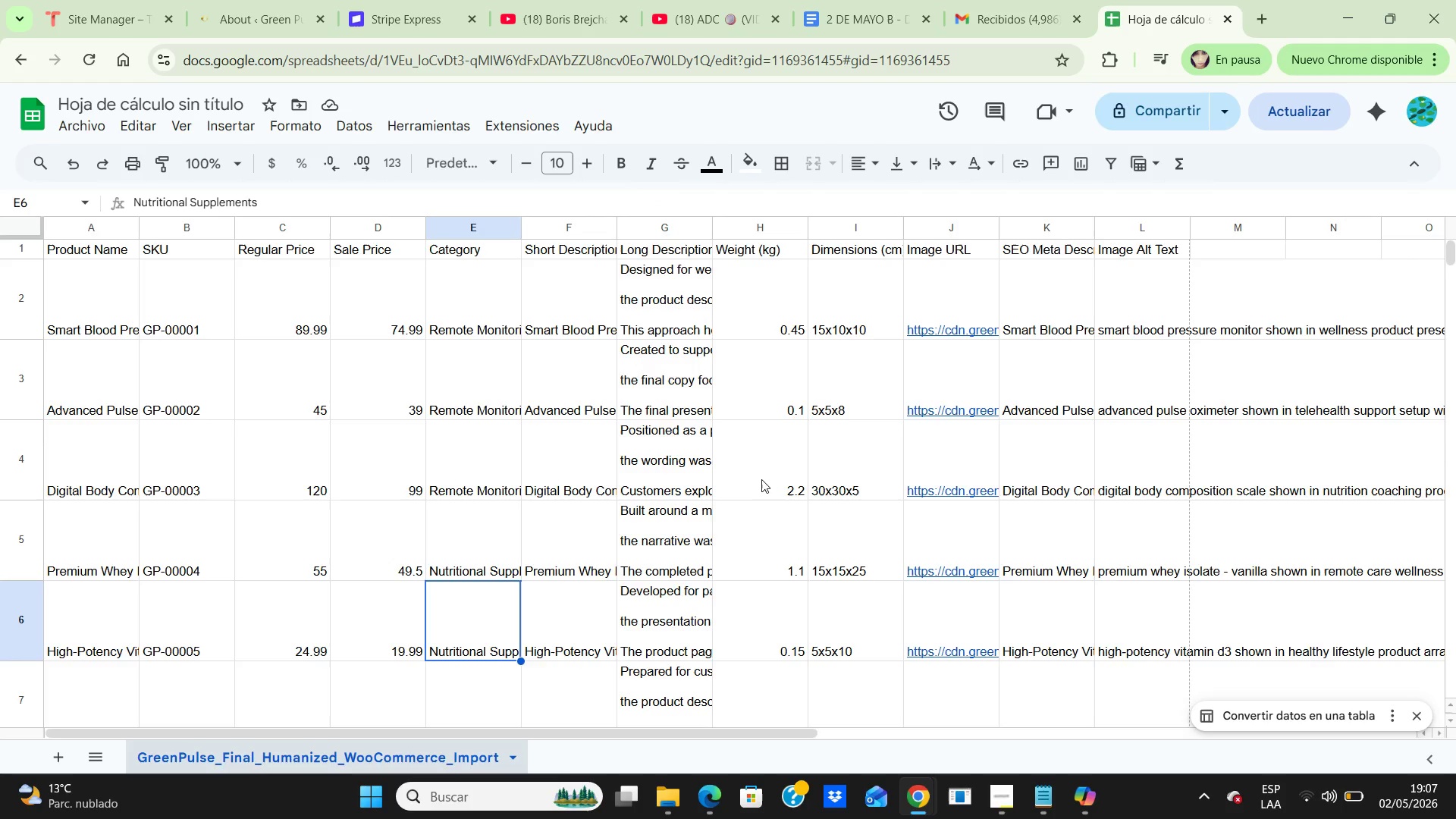 
key(ArrowLeft)
 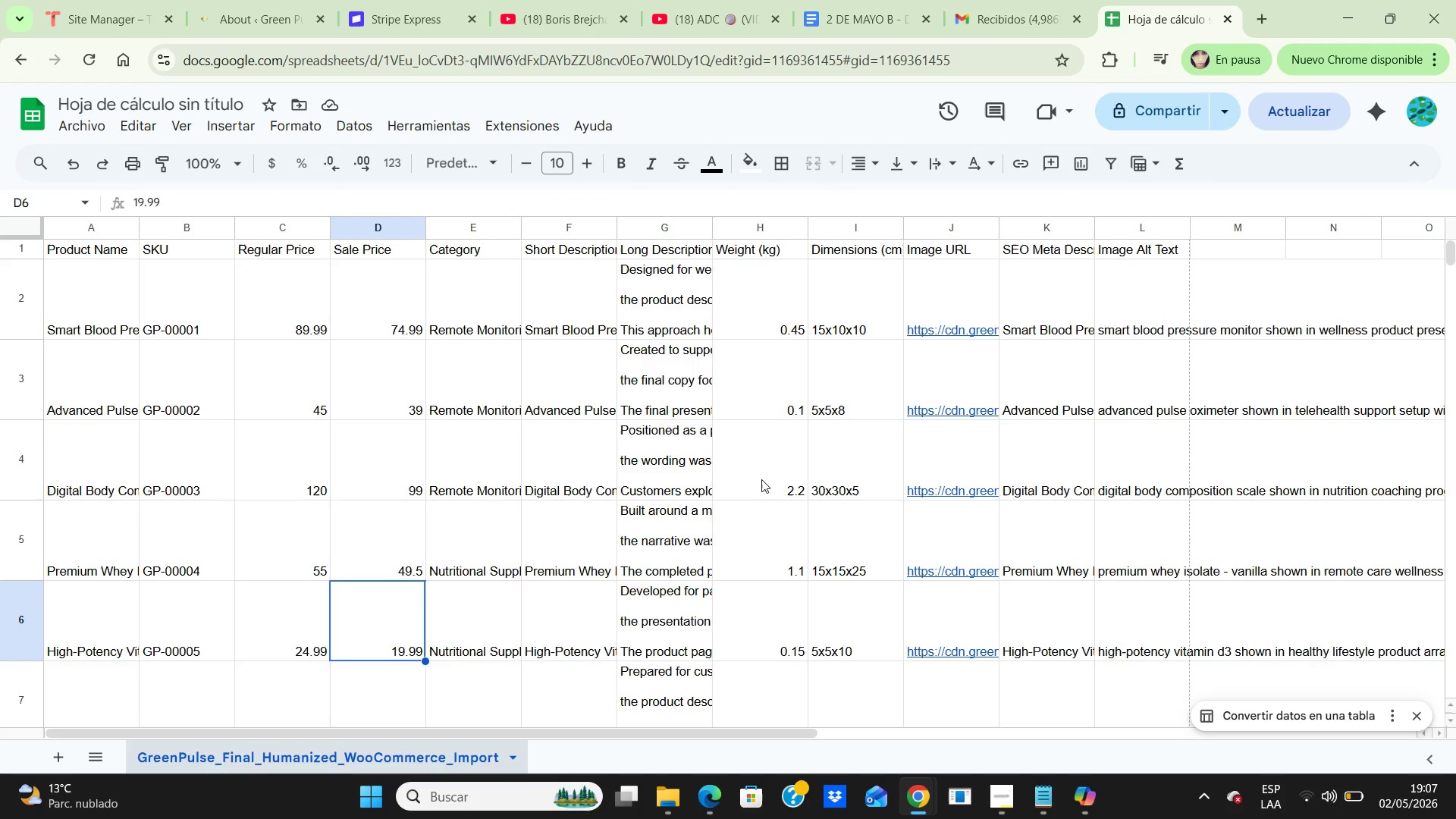 
key(ArrowRight)
 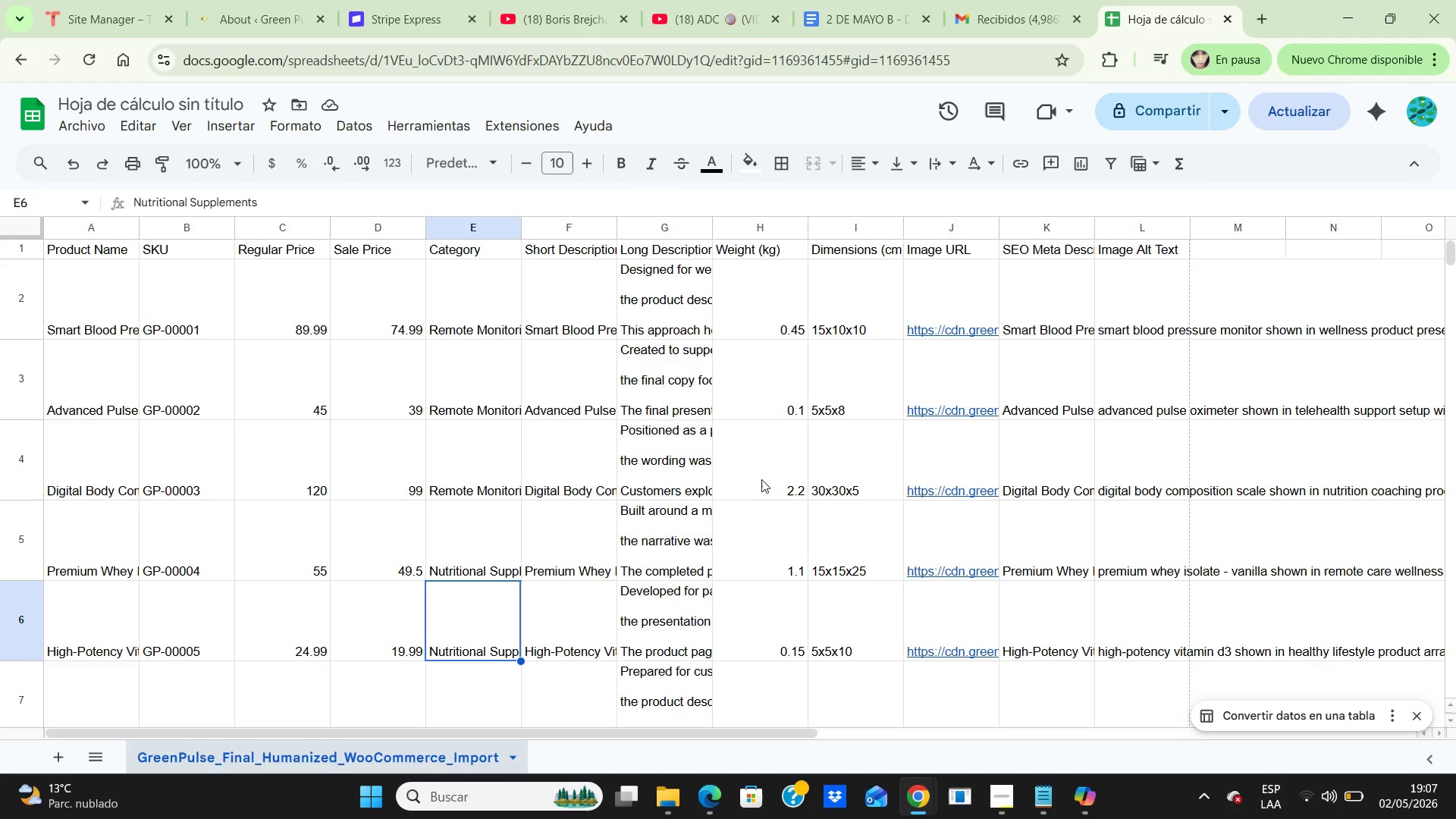 
key(ArrowRight)
 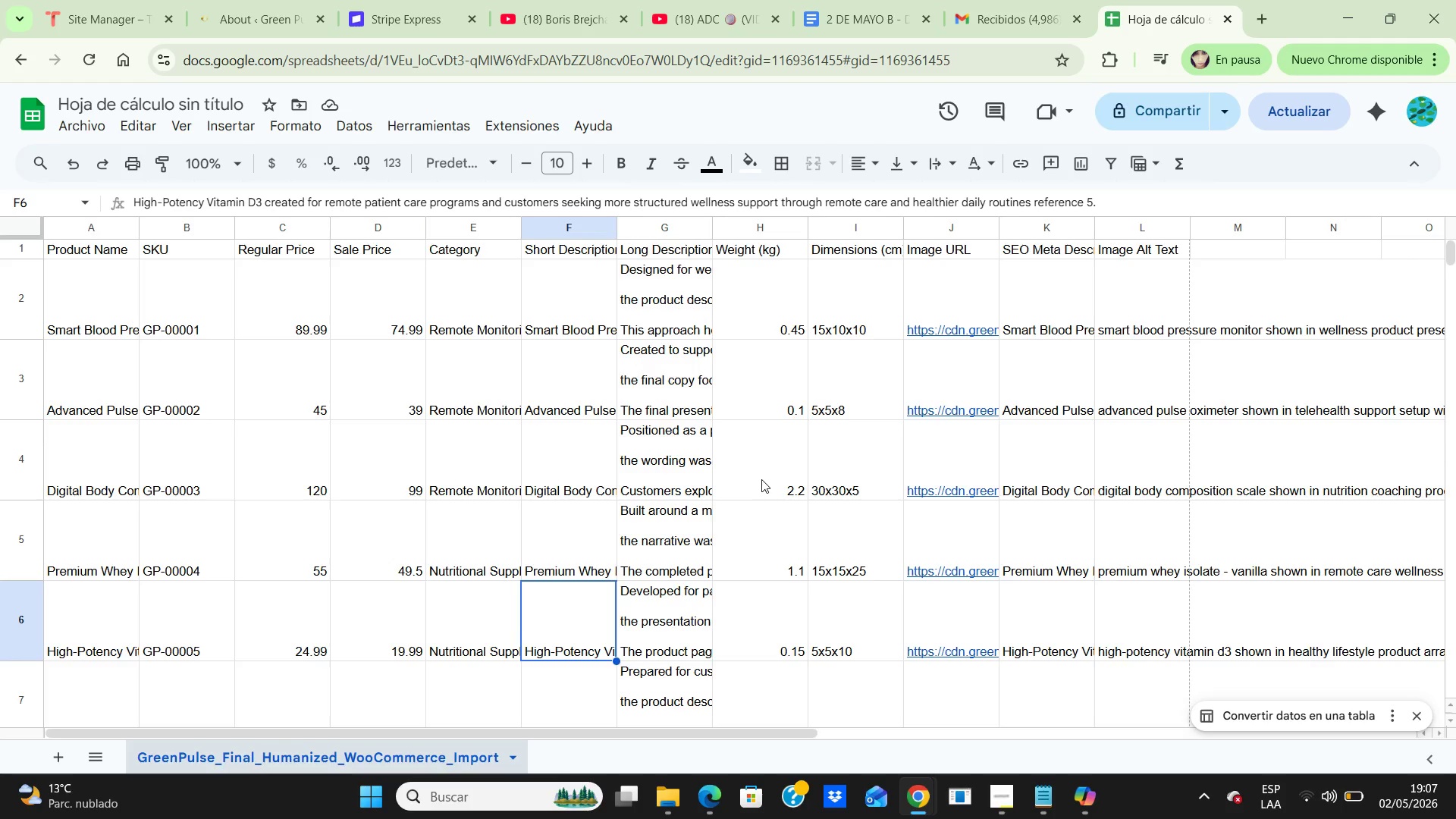 
key(ArrowDown)
 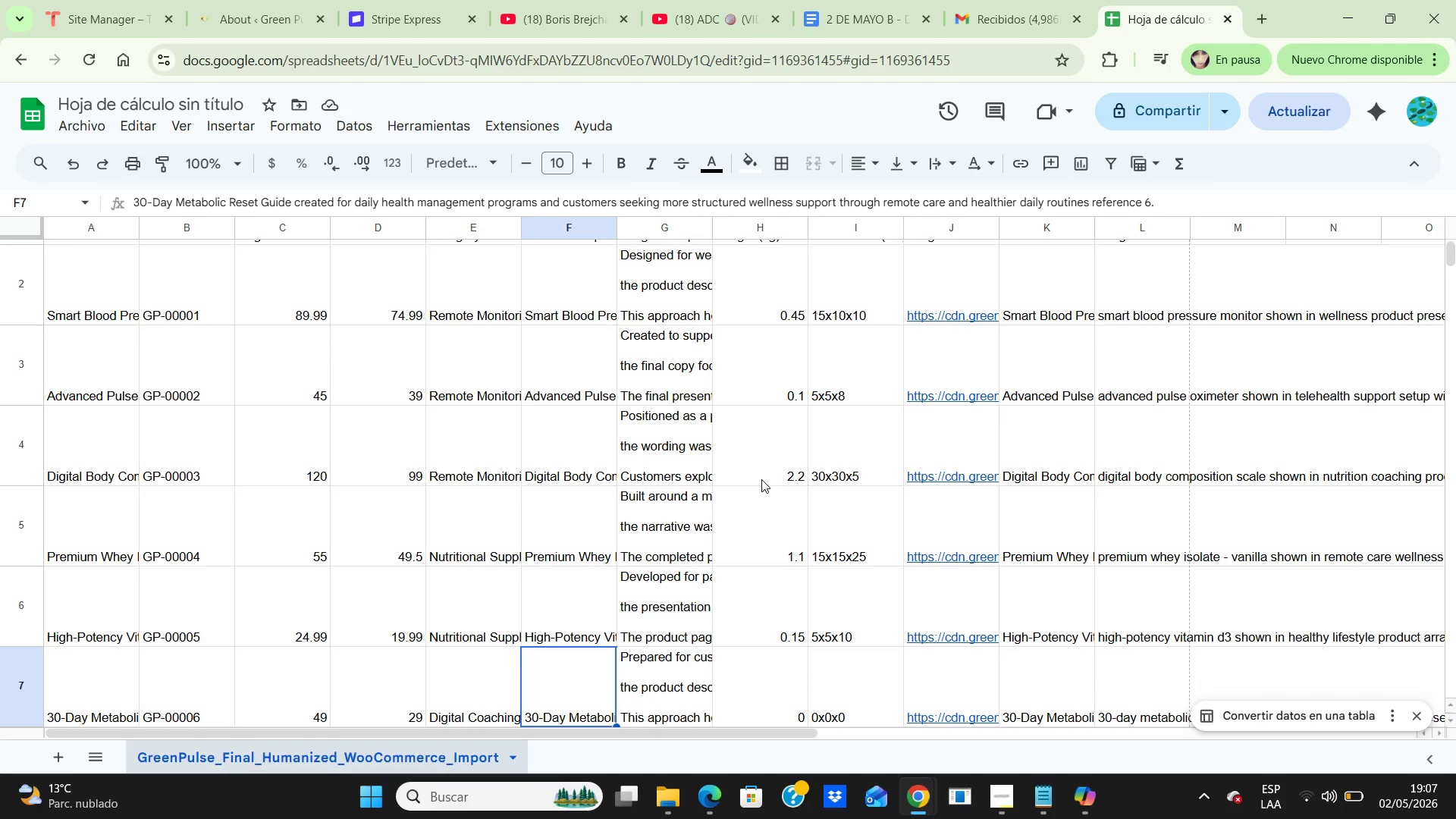 
key(ArrowDown)
 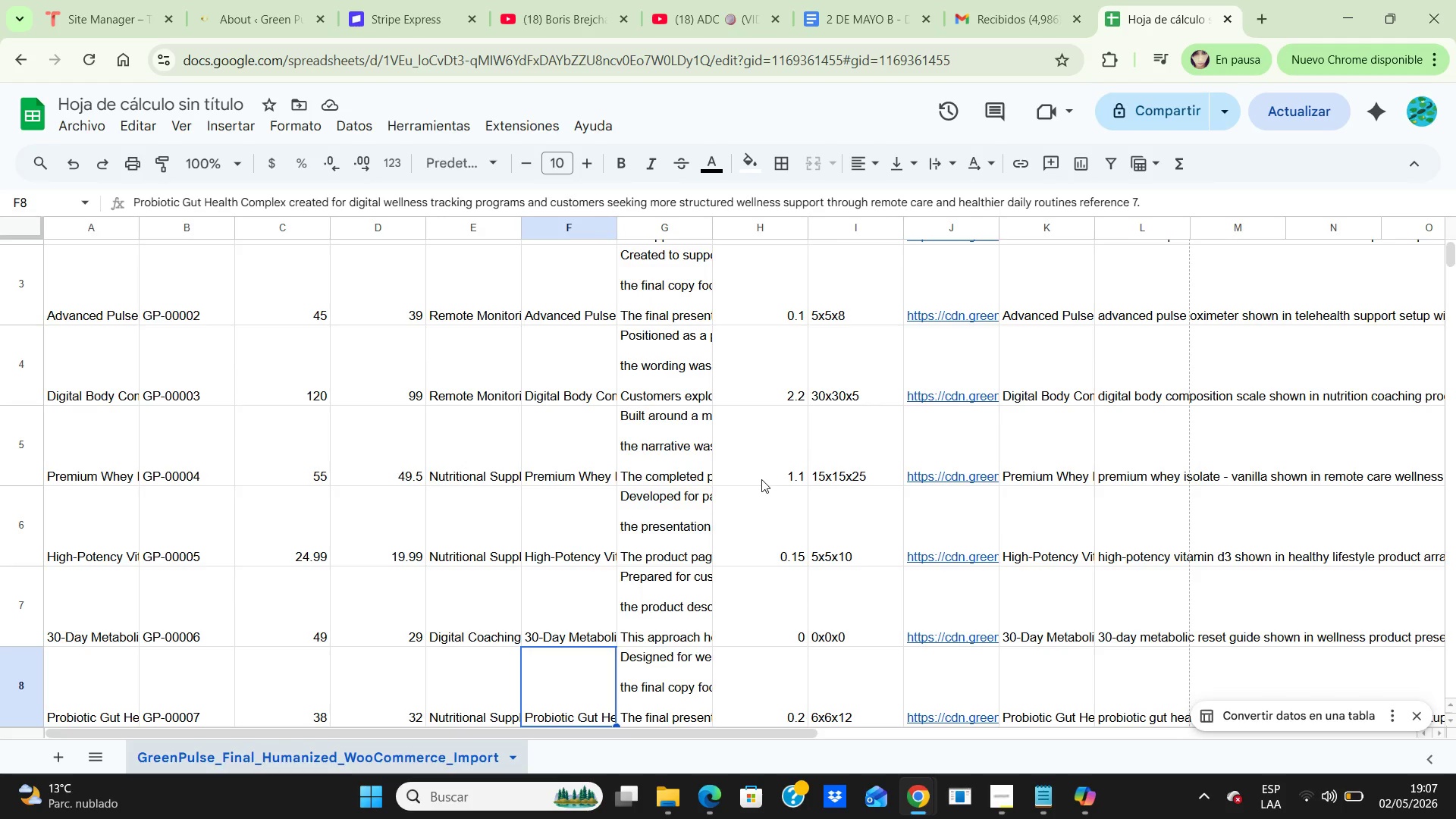 
key(ArrowDown)
 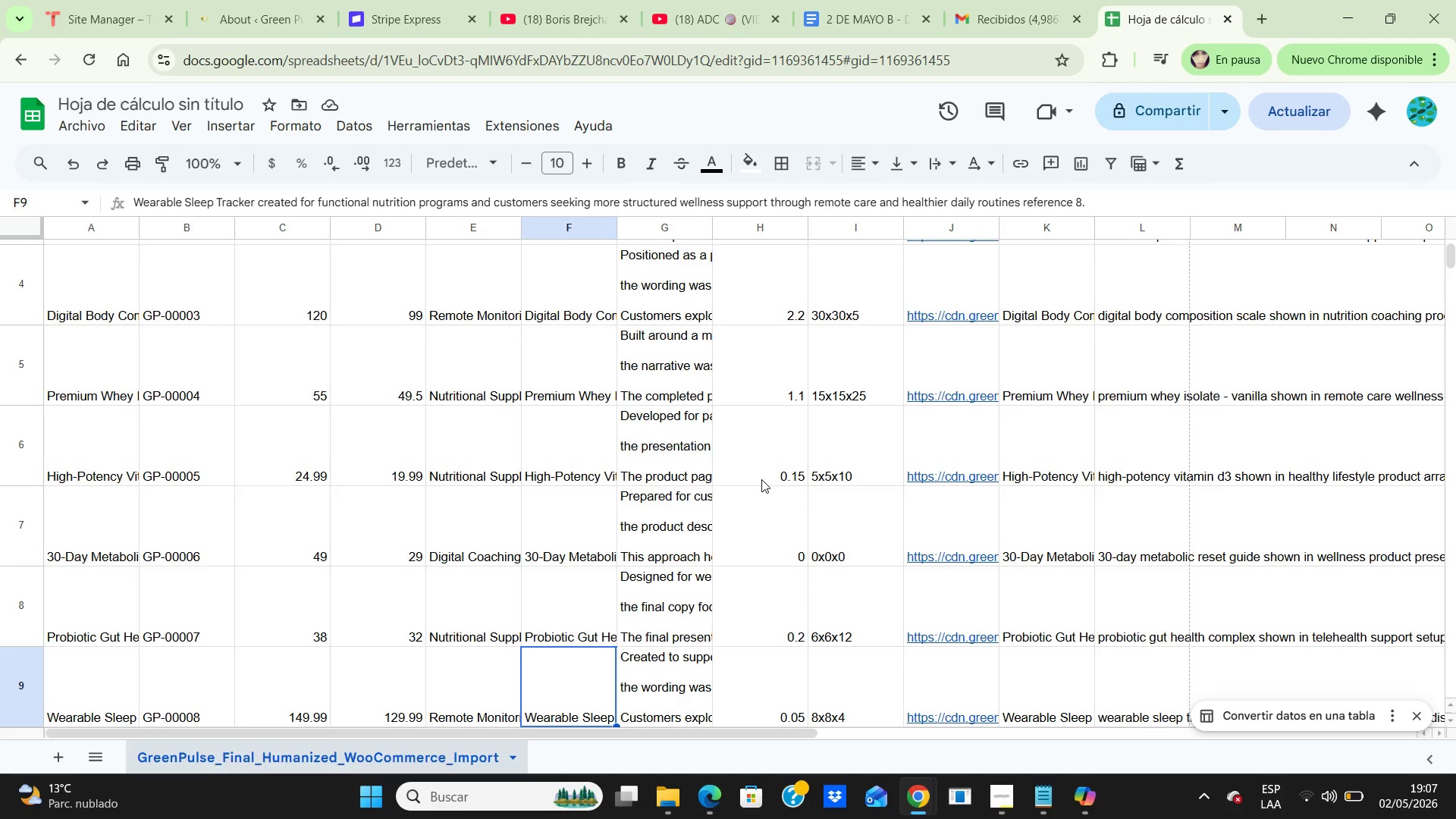 
key(ArrowDown)
 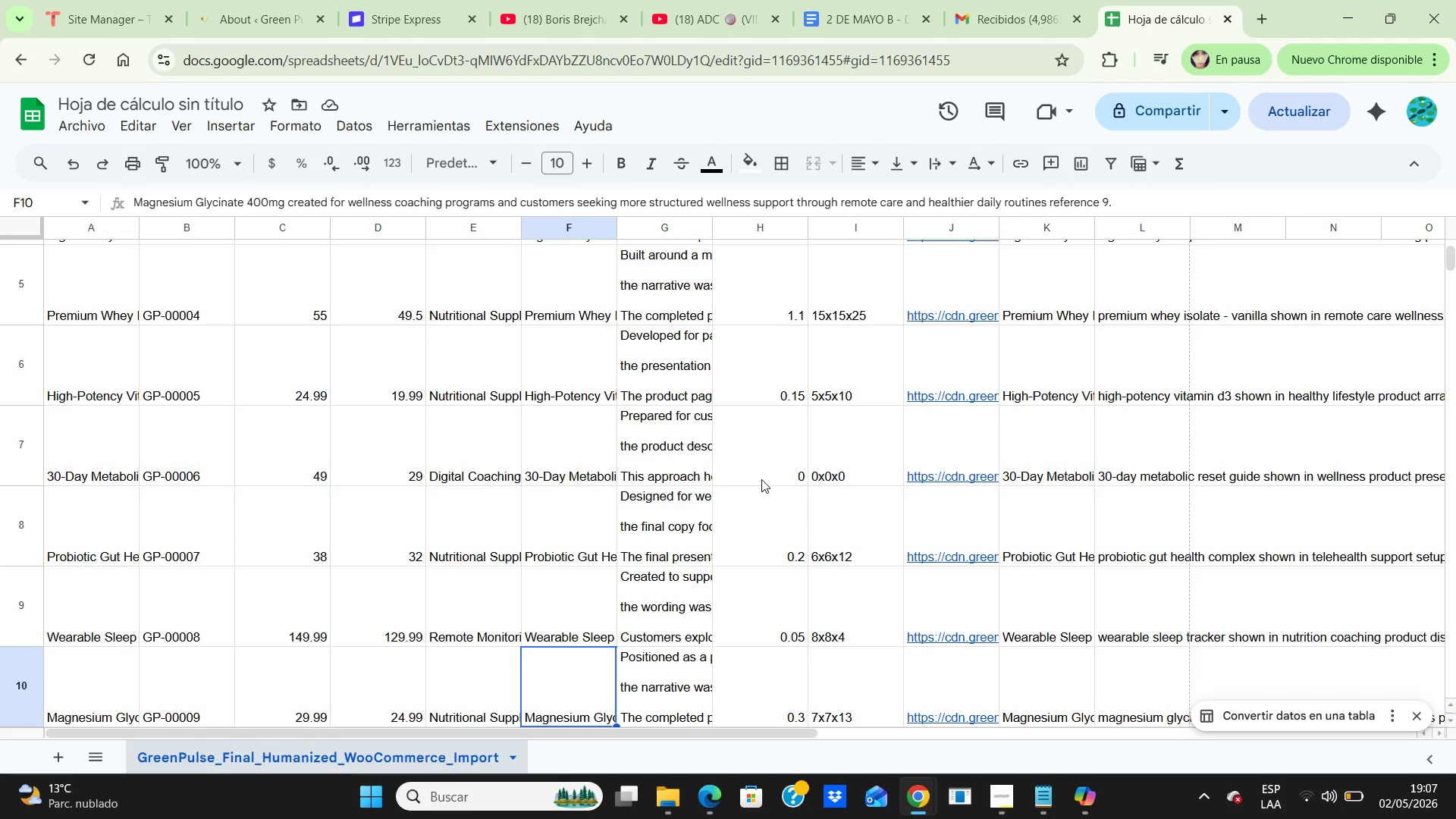 
key(ArrowDown)
 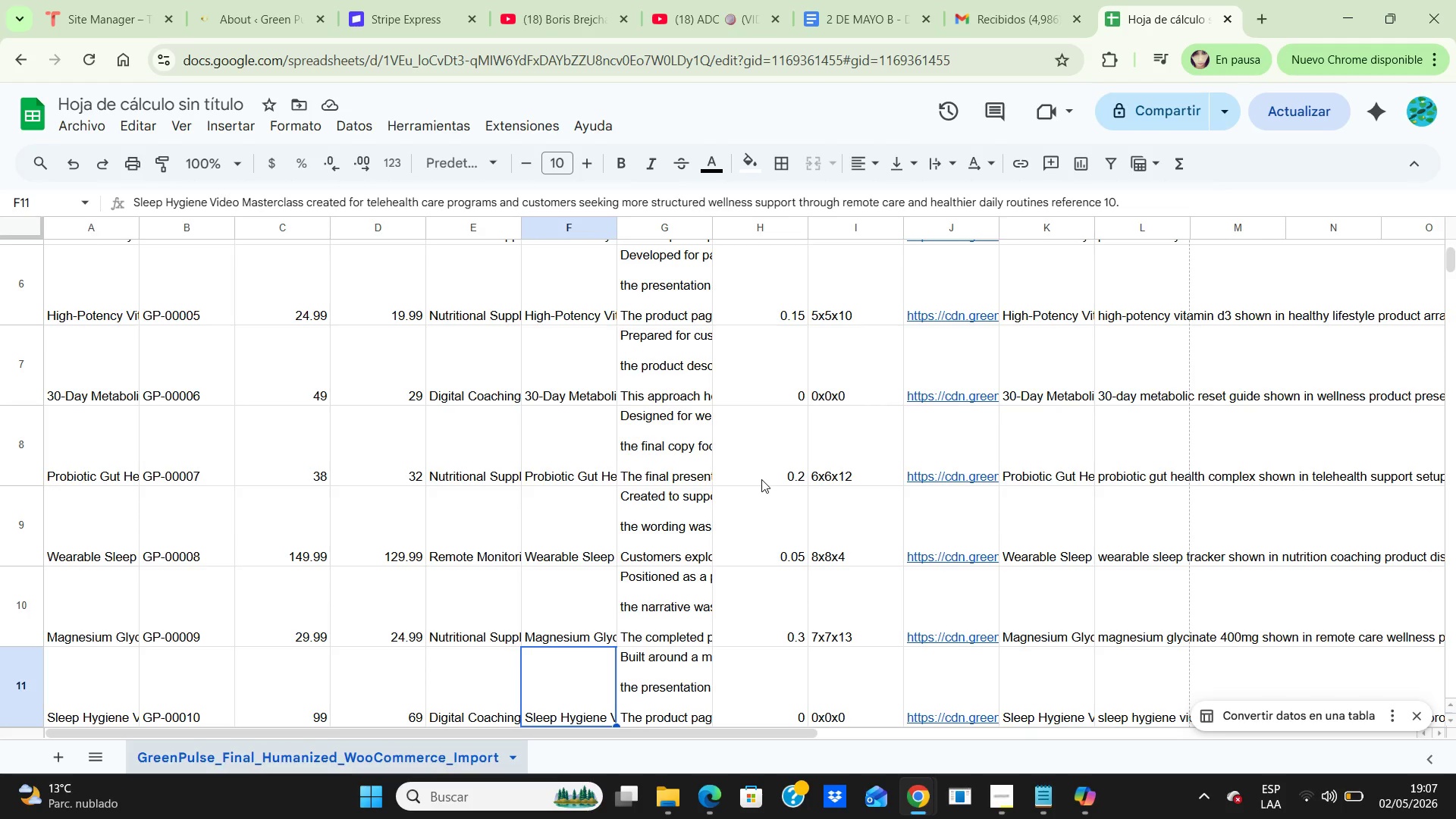 
wait(12.23)
 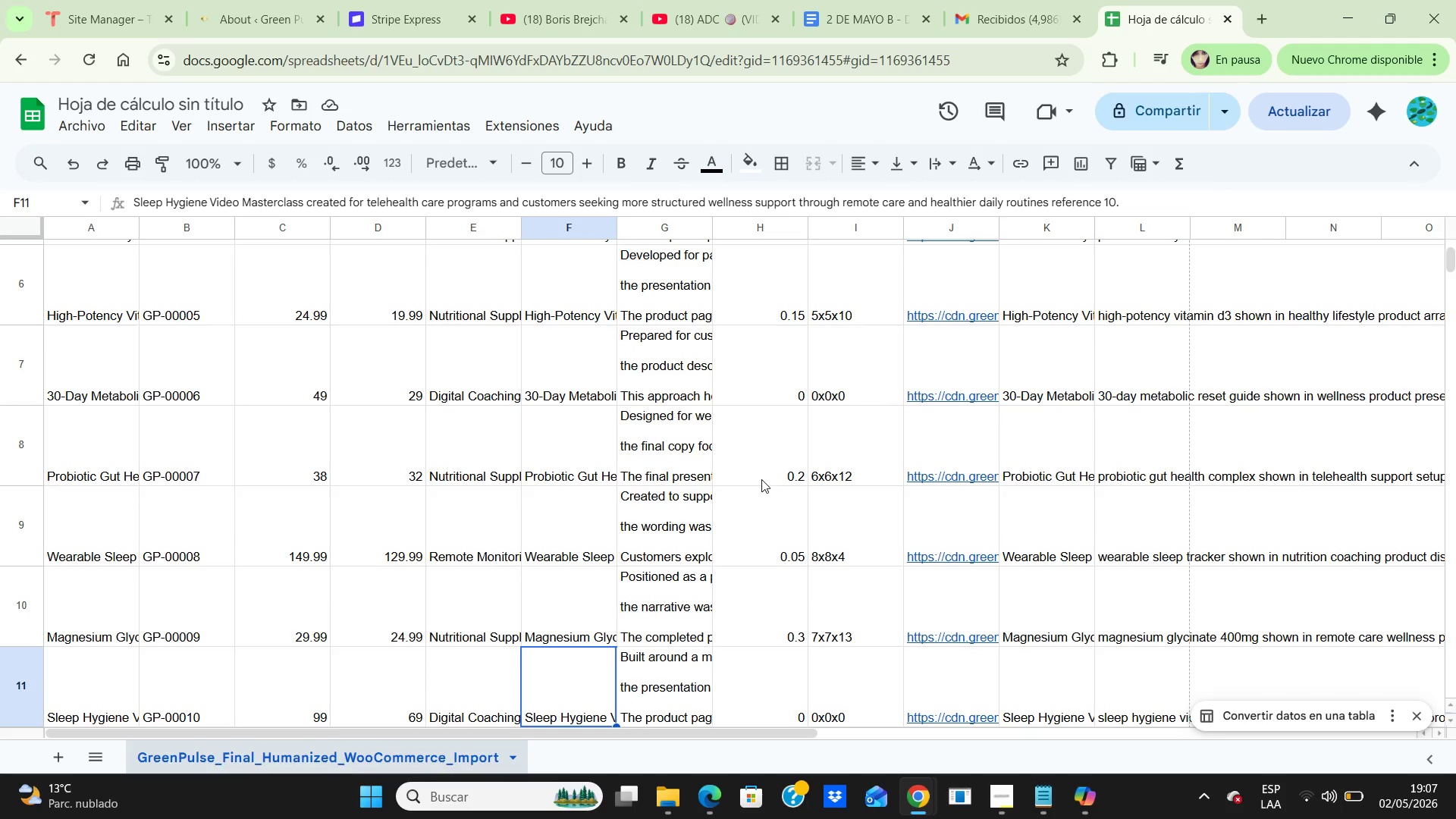 
key(ArrowDown)
 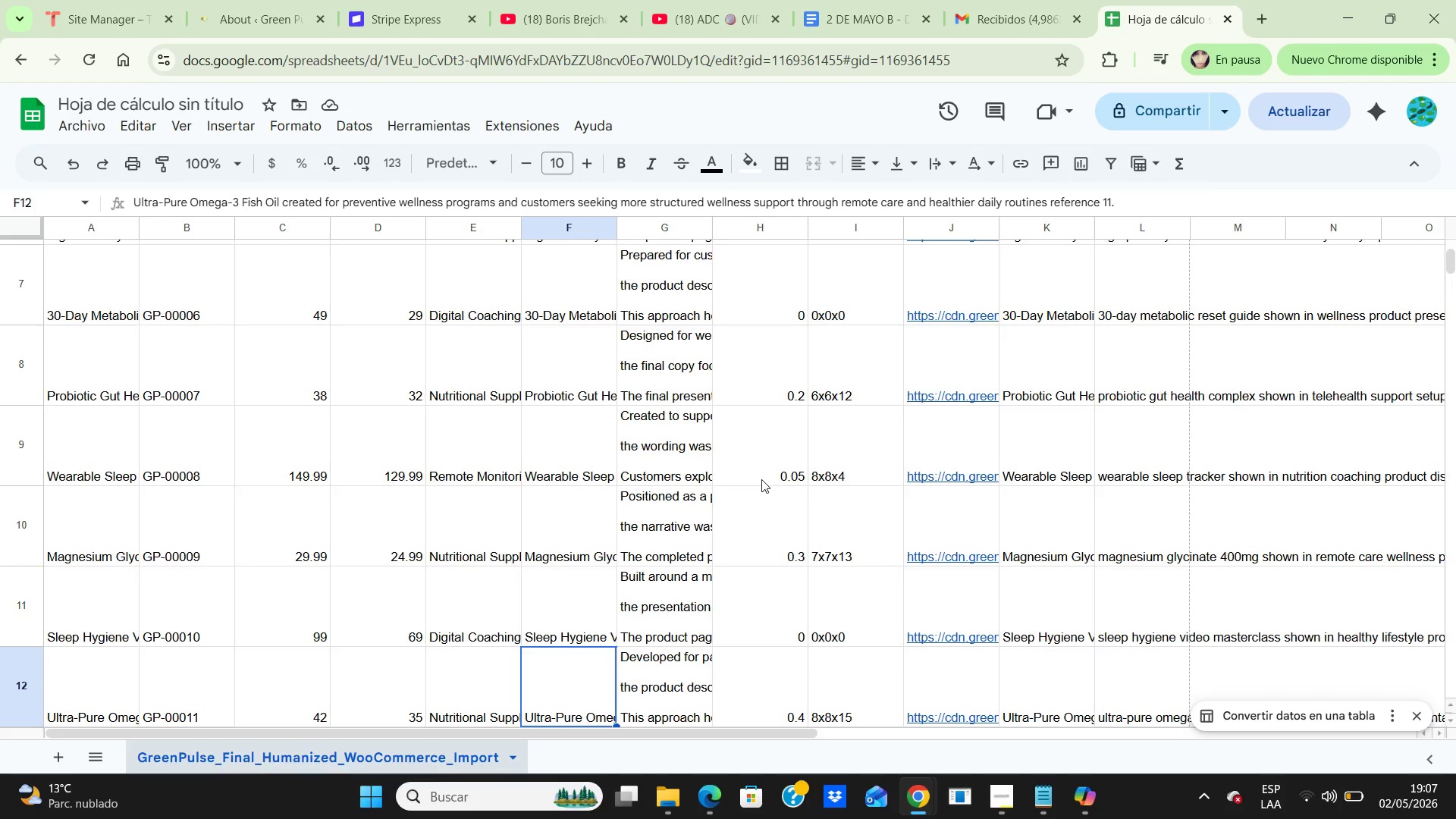 
key(ArrowDown)
 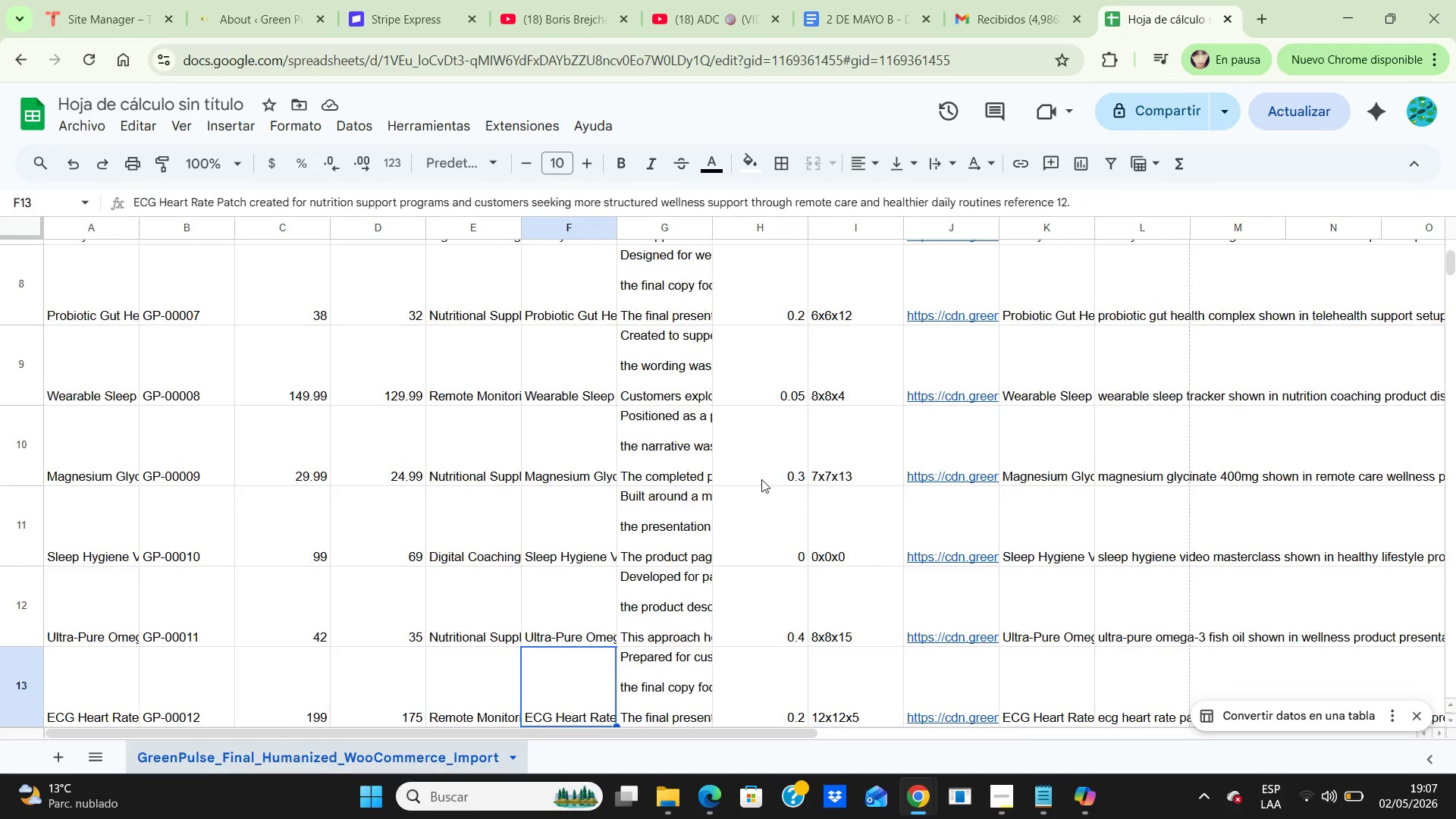 
key(ArrowDown)
 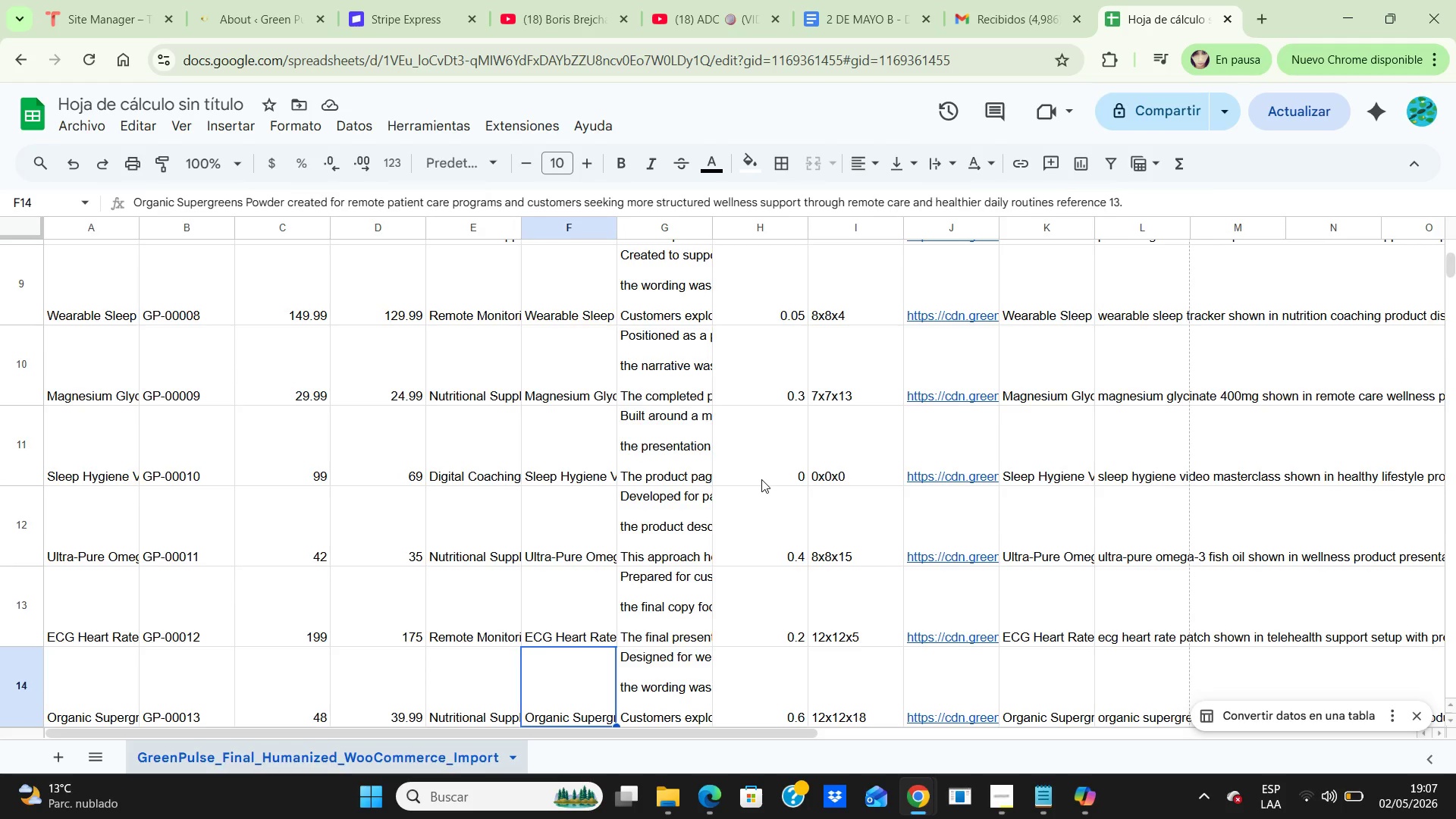 
key(ArrowDown)
 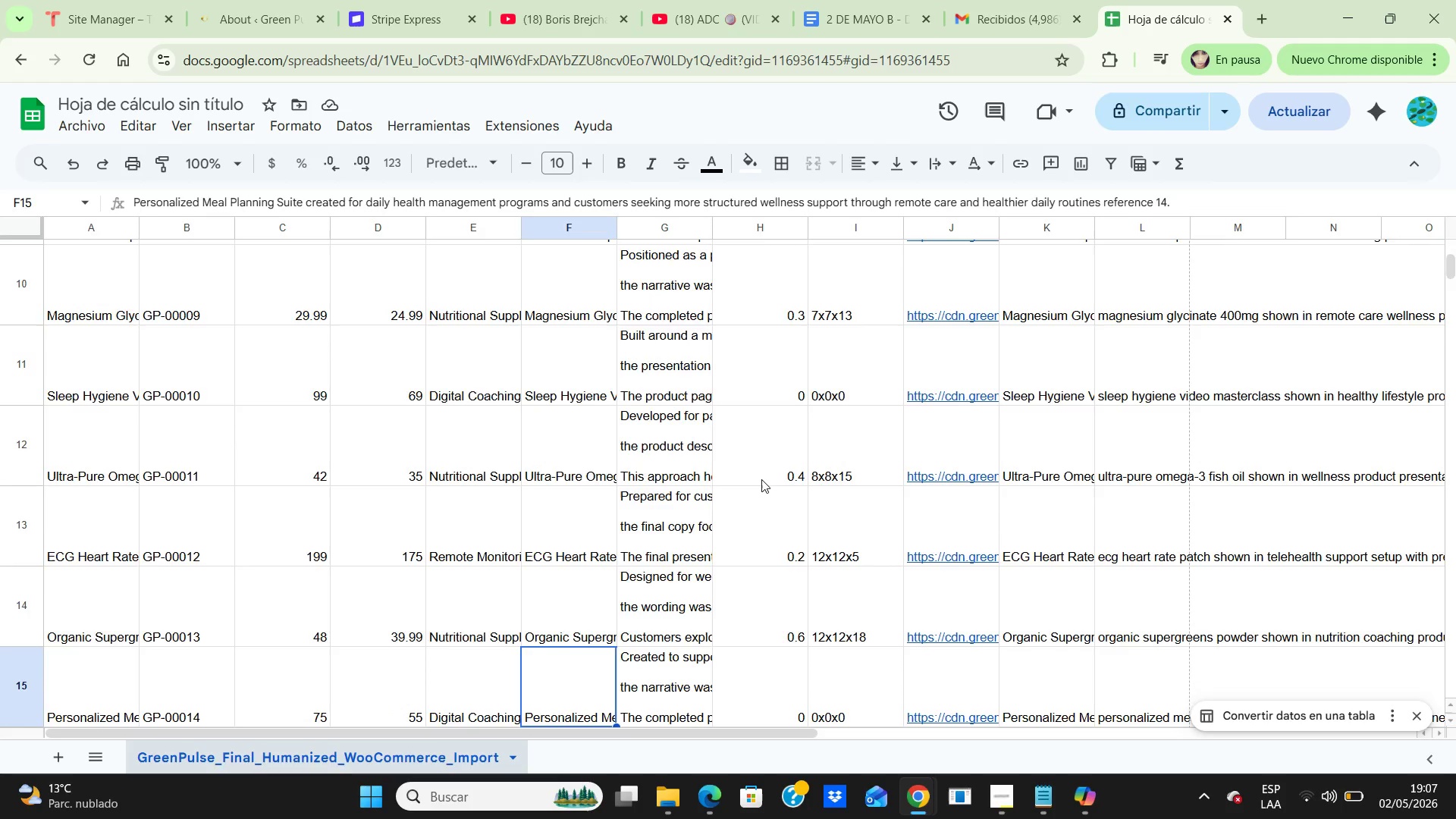 
key(ArrowDown)
 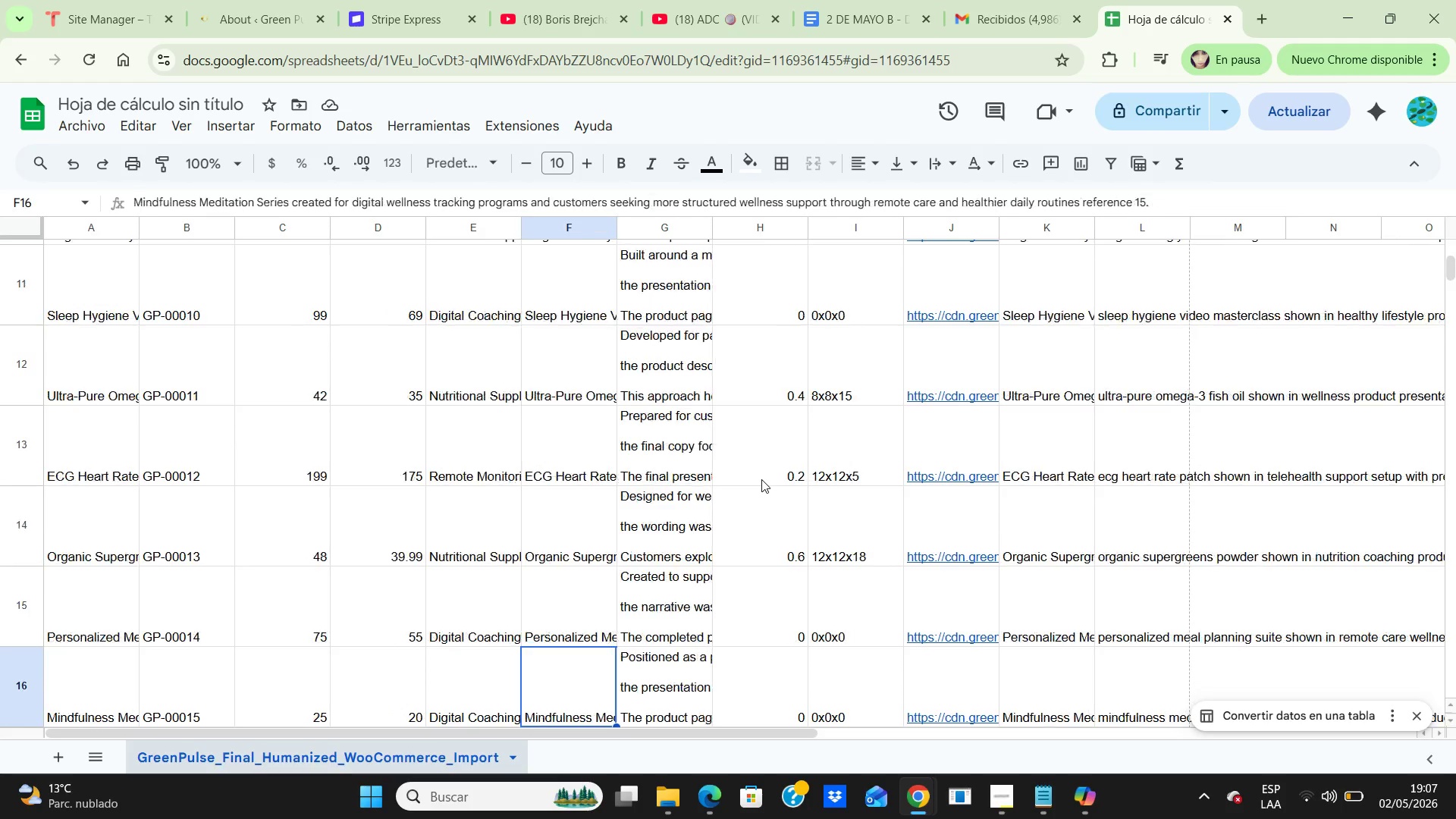 
key(ArrowDown)
 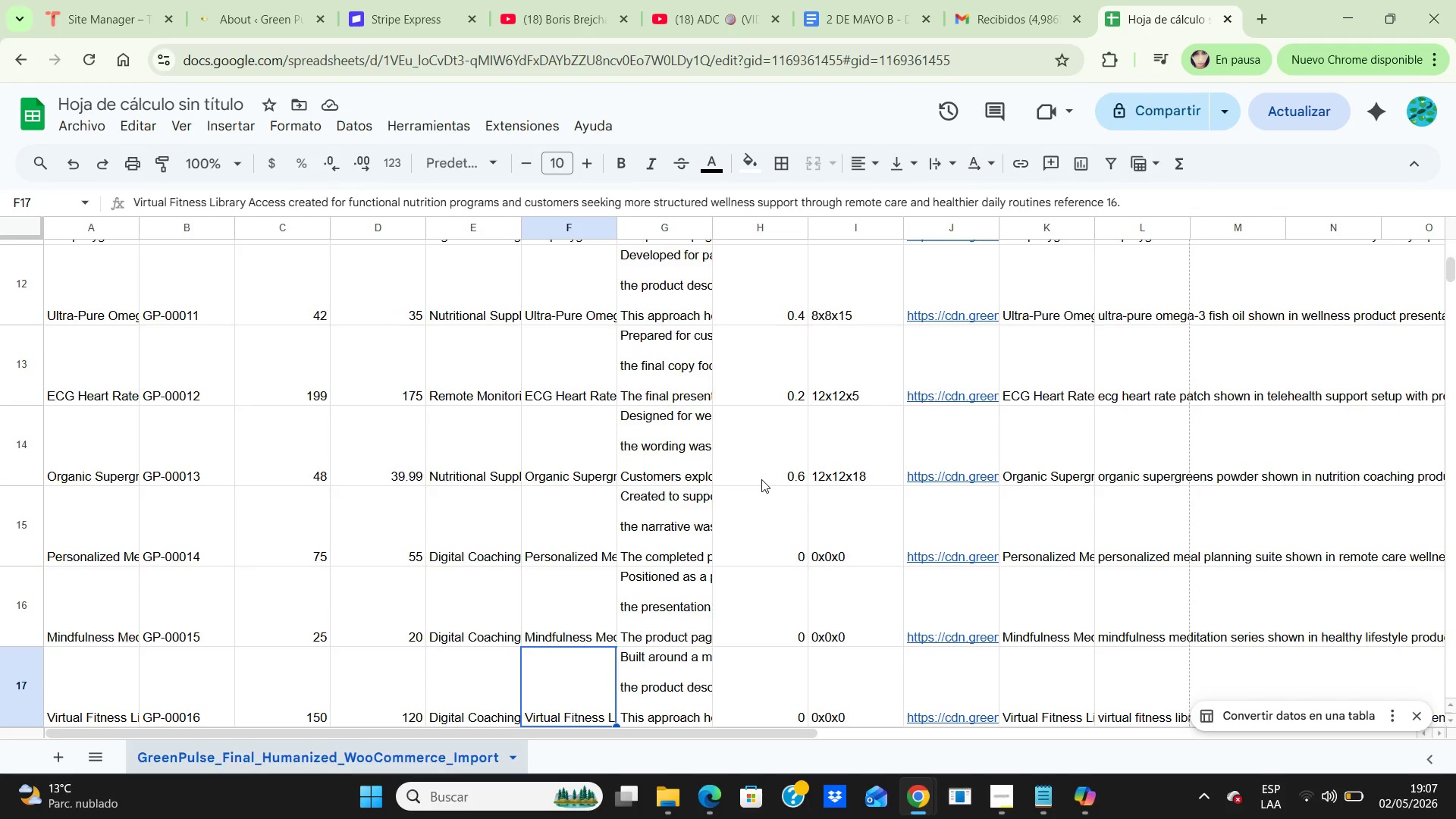 
key(ArrowDown)
 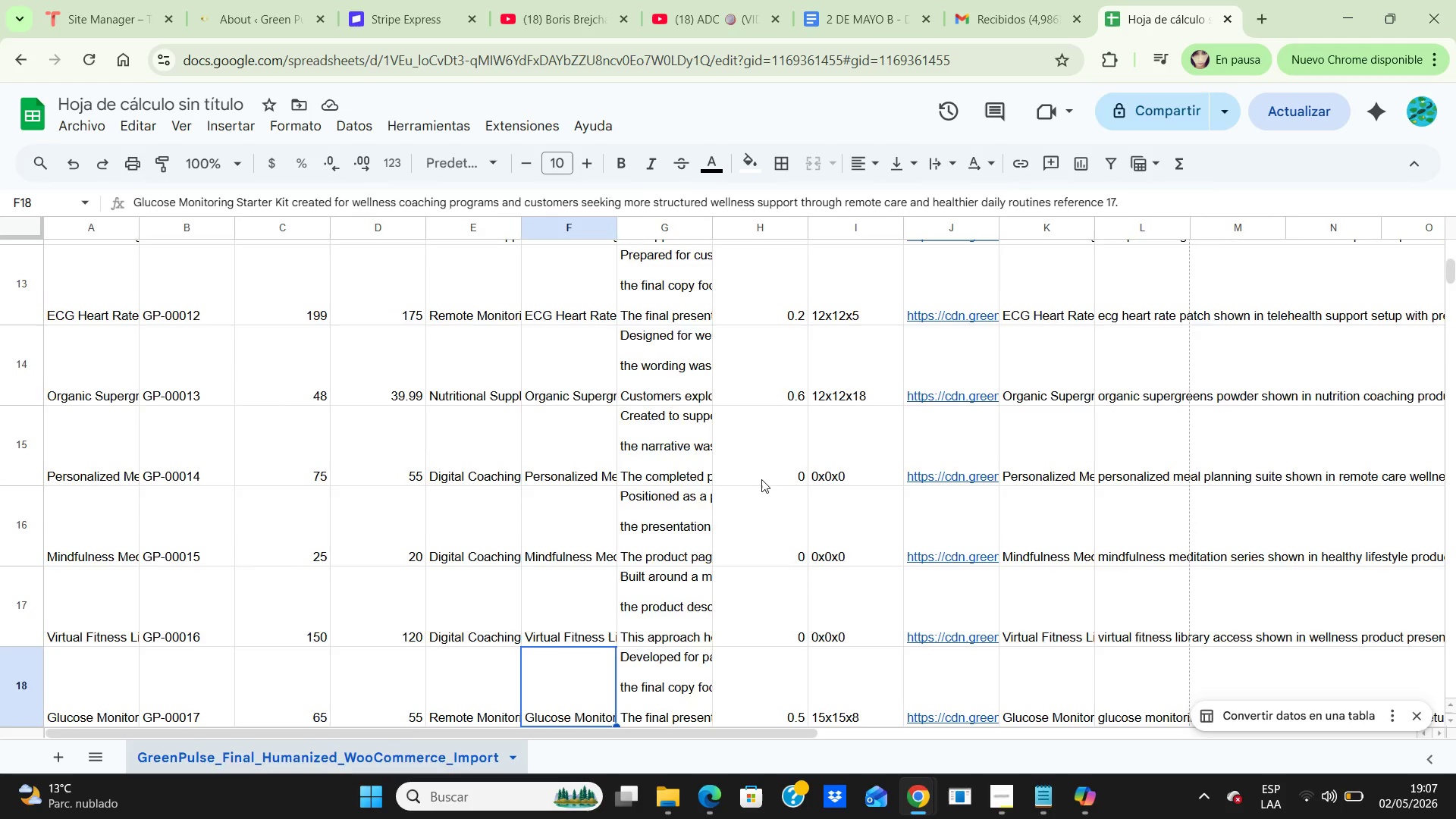 
key(ArrowDown)
 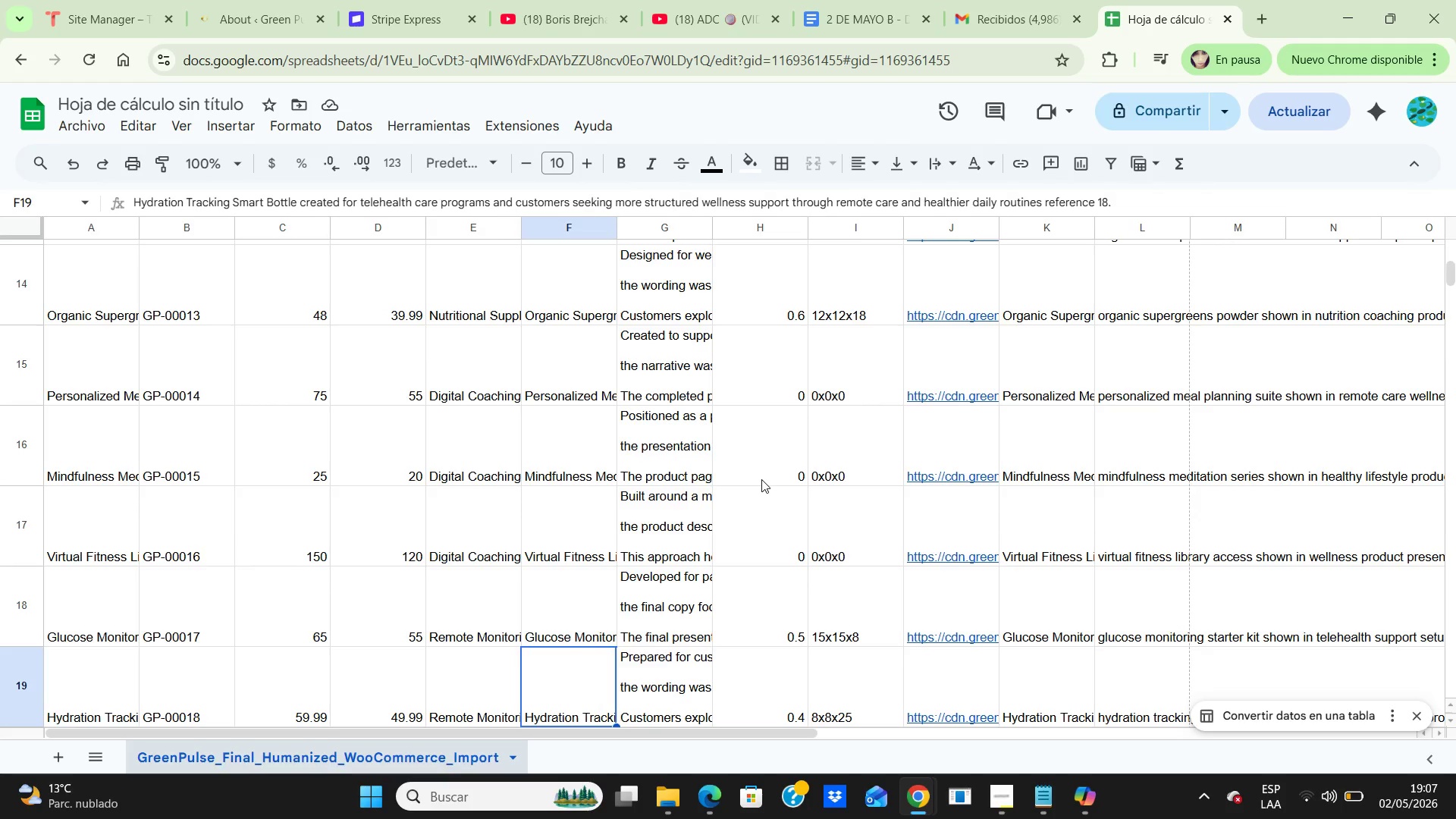 
key(ArrowRight)
 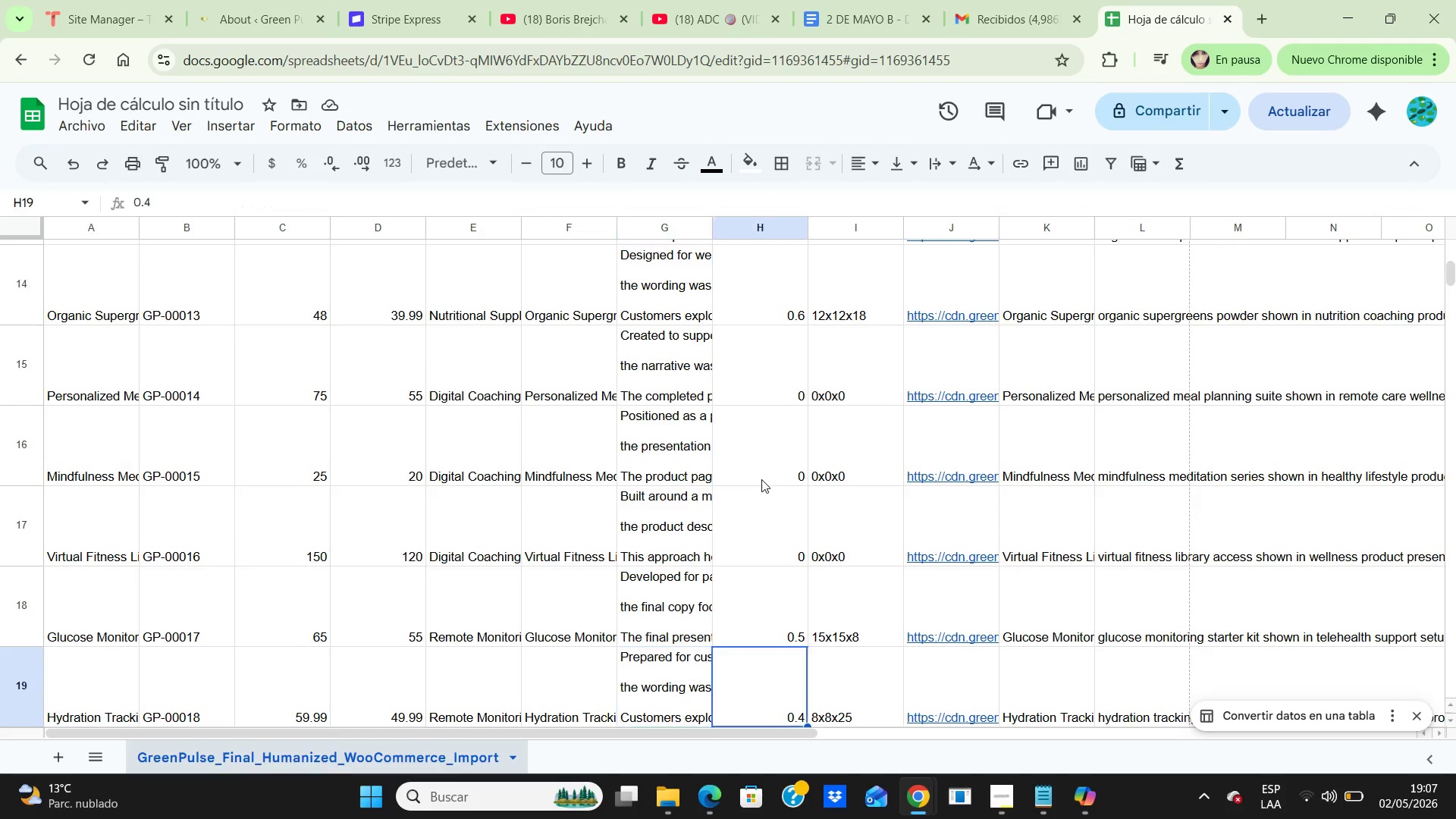 
key(ArrowRight)
 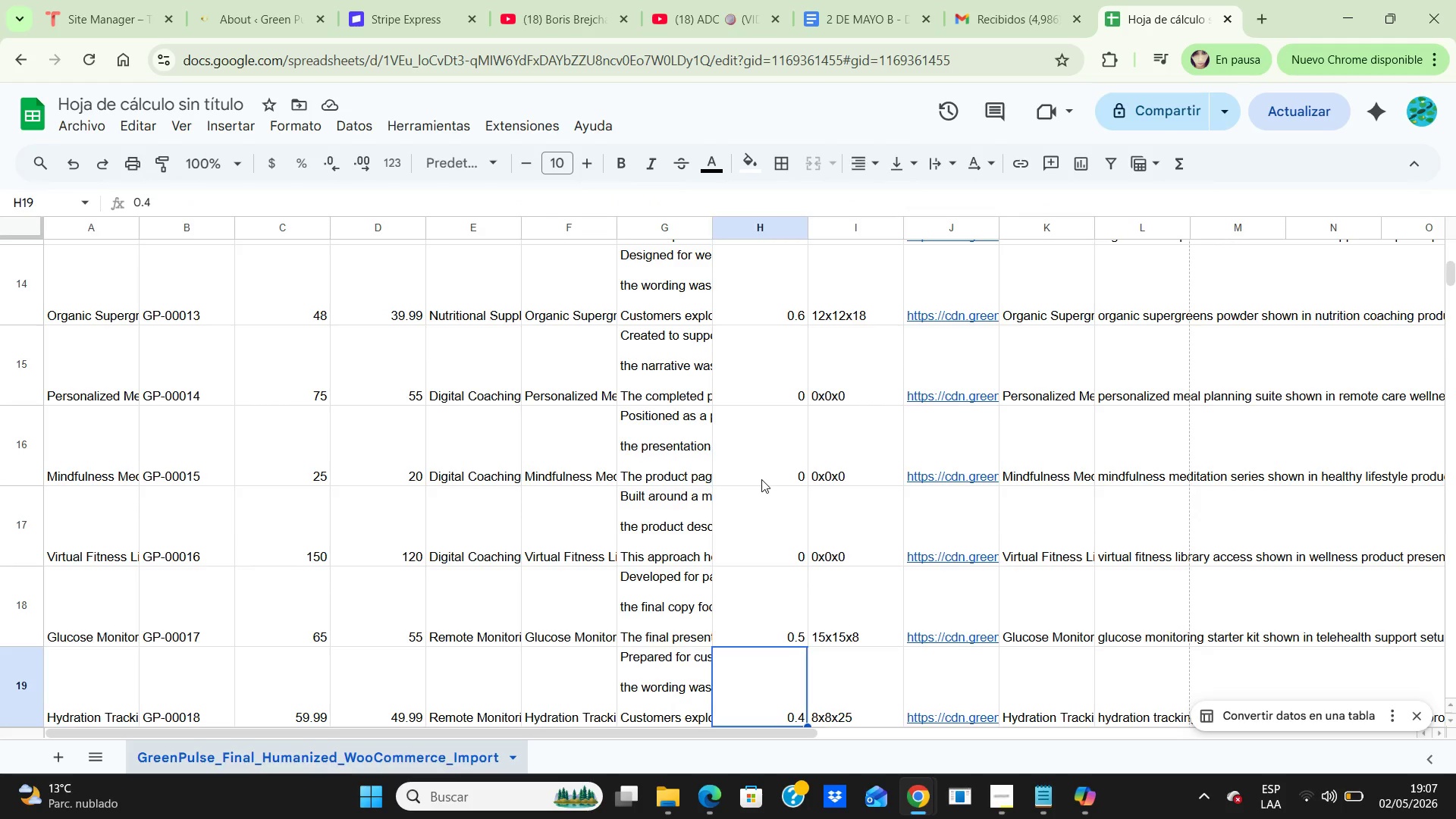 
key(ArrowRight)
 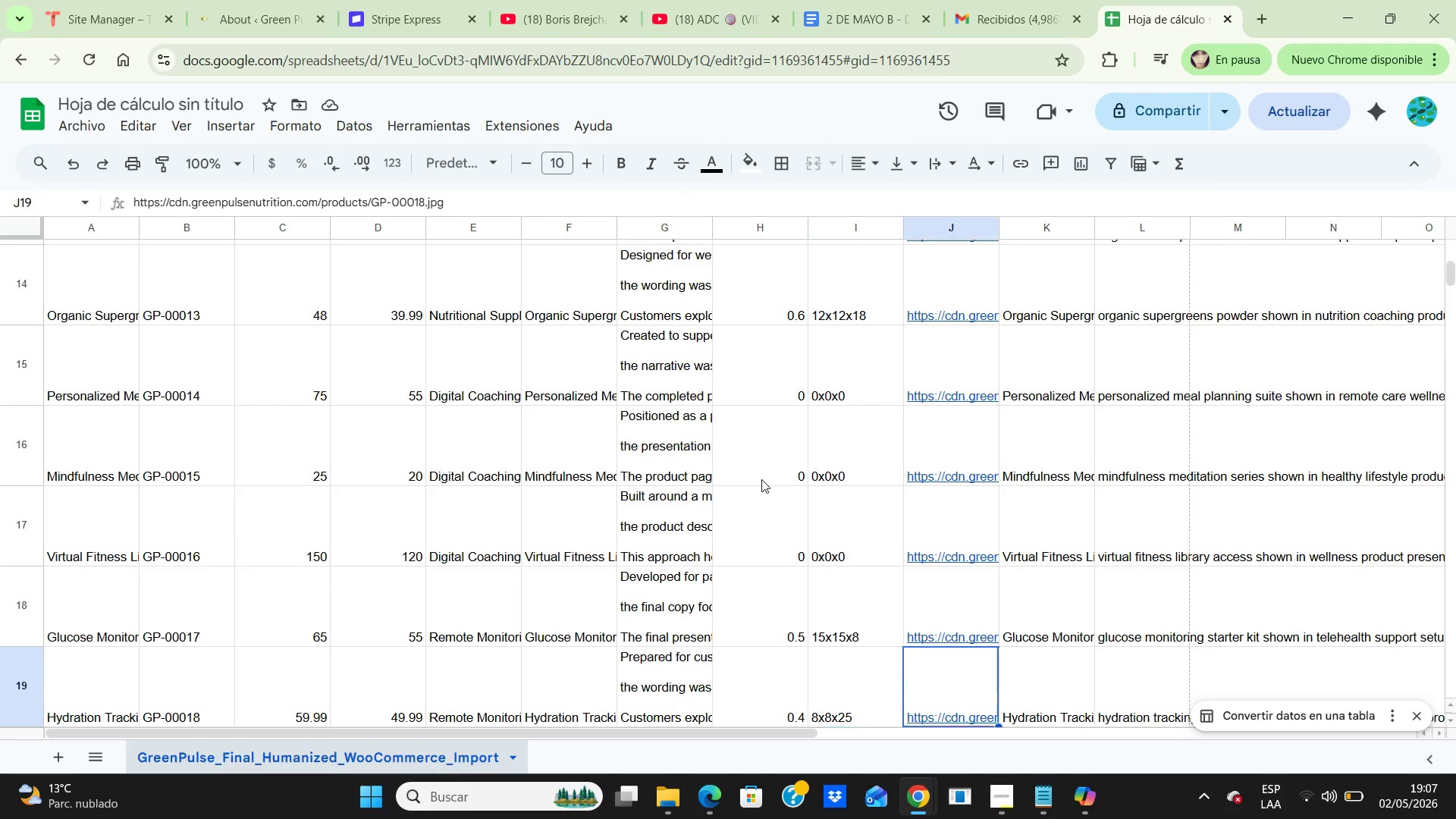 
key(ArrowRight)
 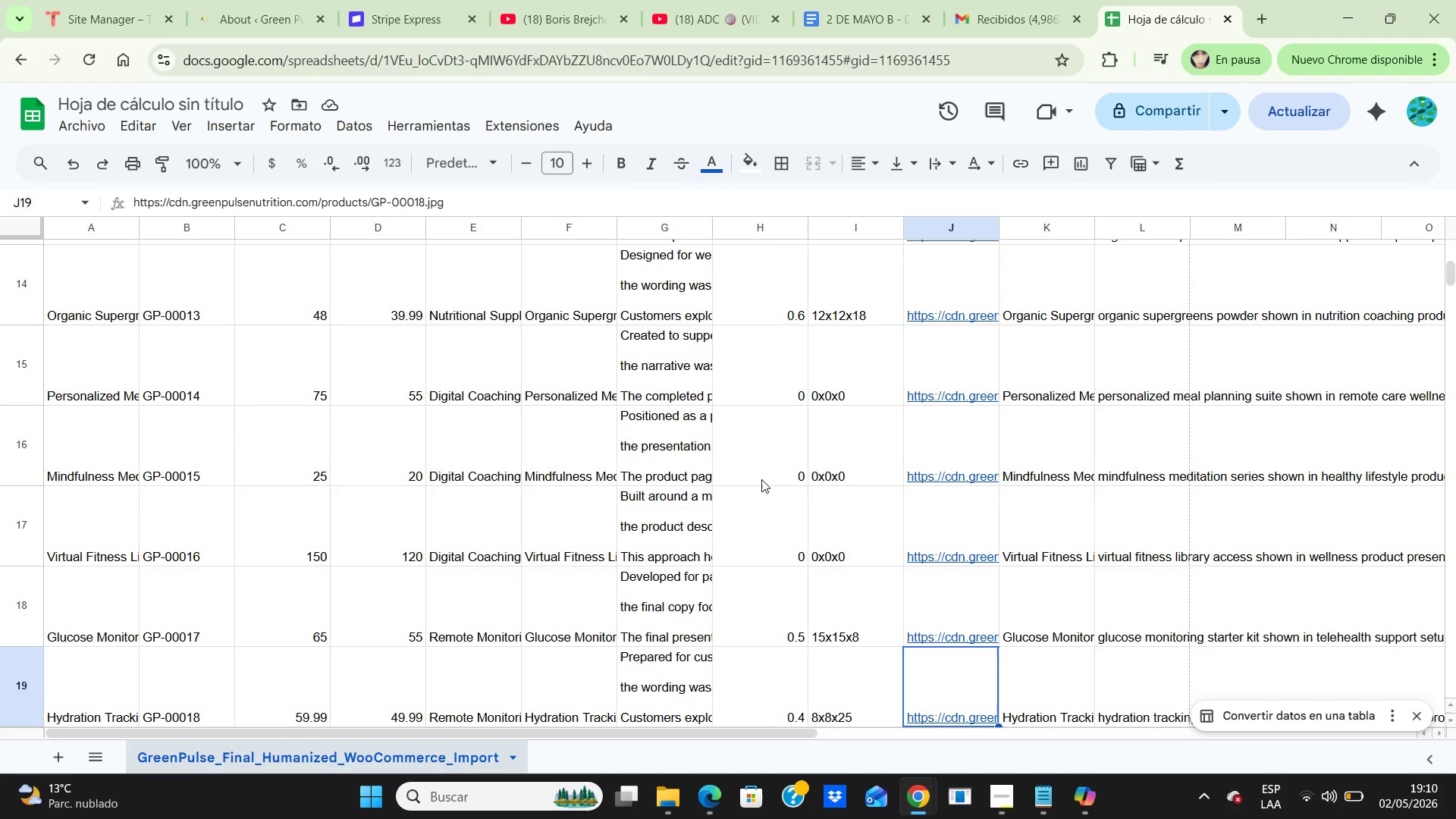 
wait(183.92)
 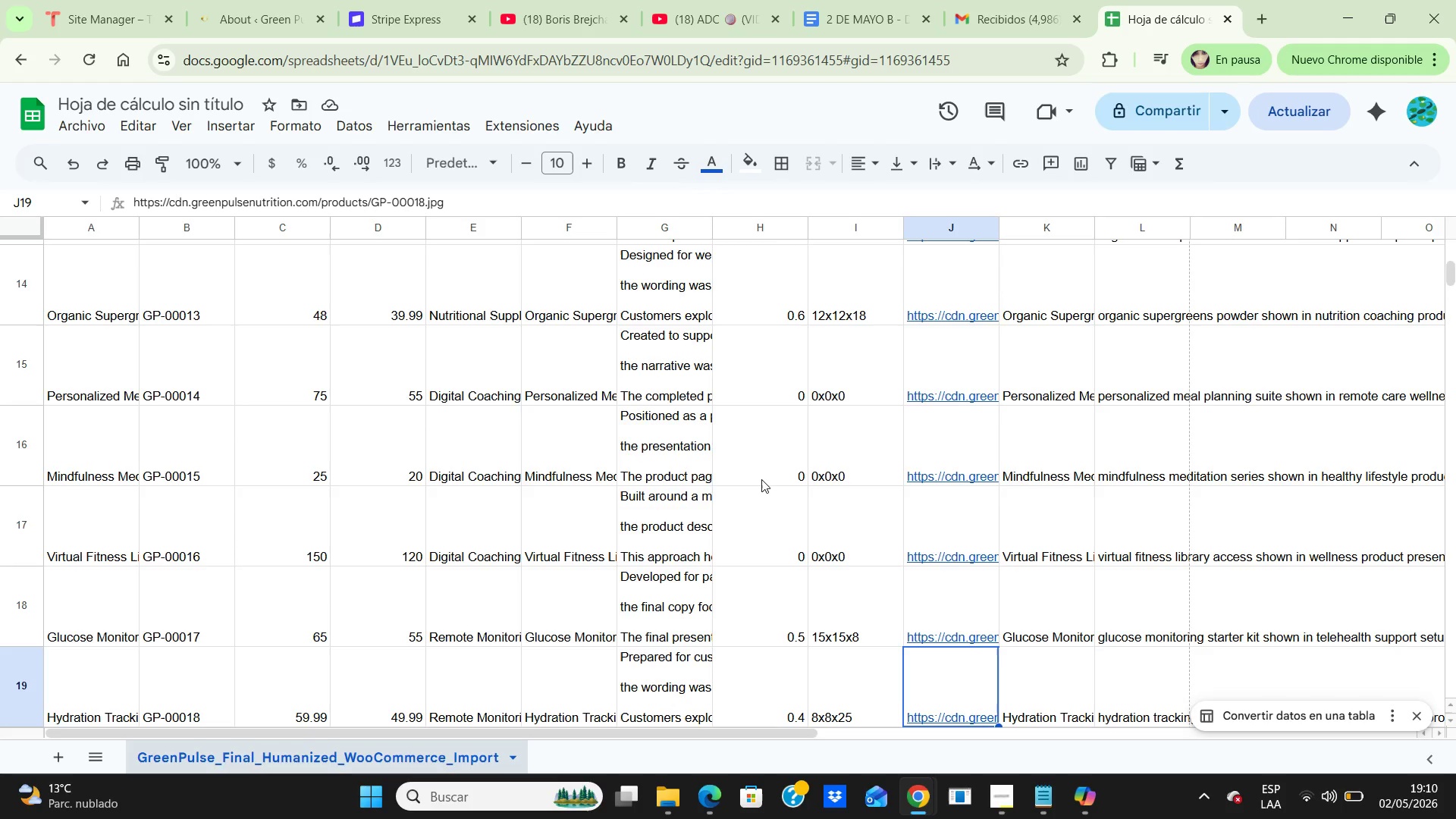 
left_click([685, 10])
 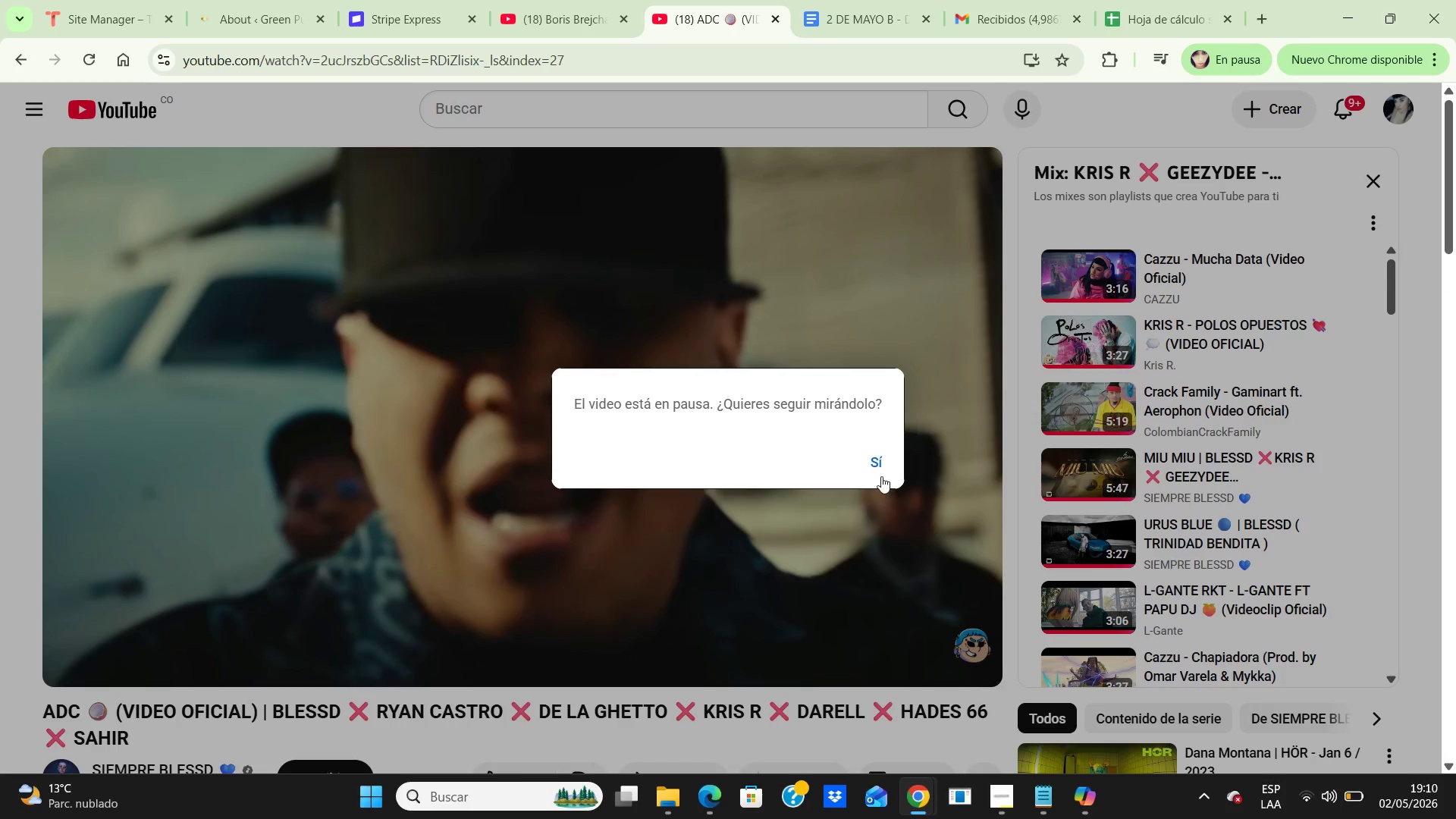 
left_click([880, 463])
 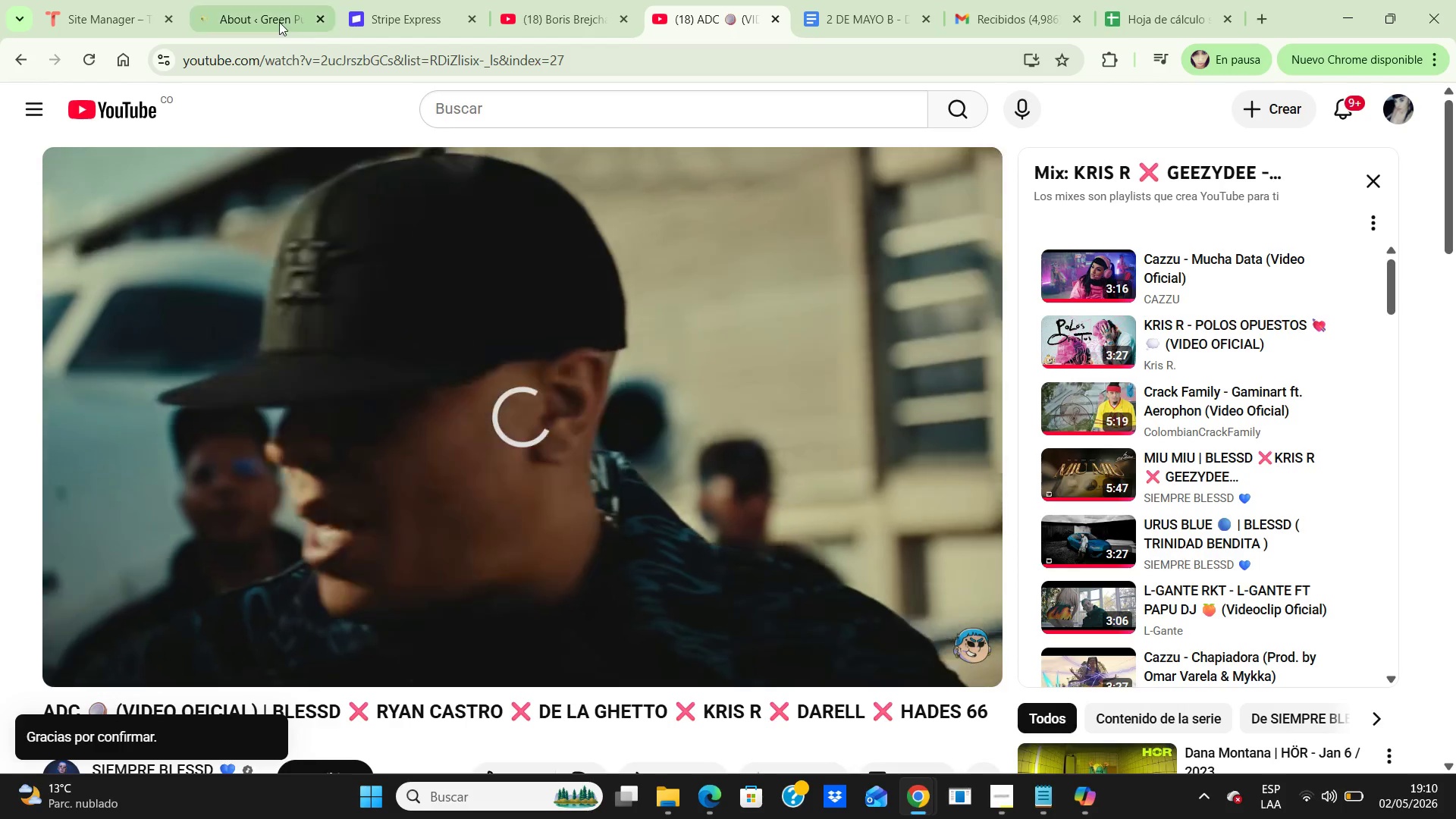 
left_click([272, 18])
 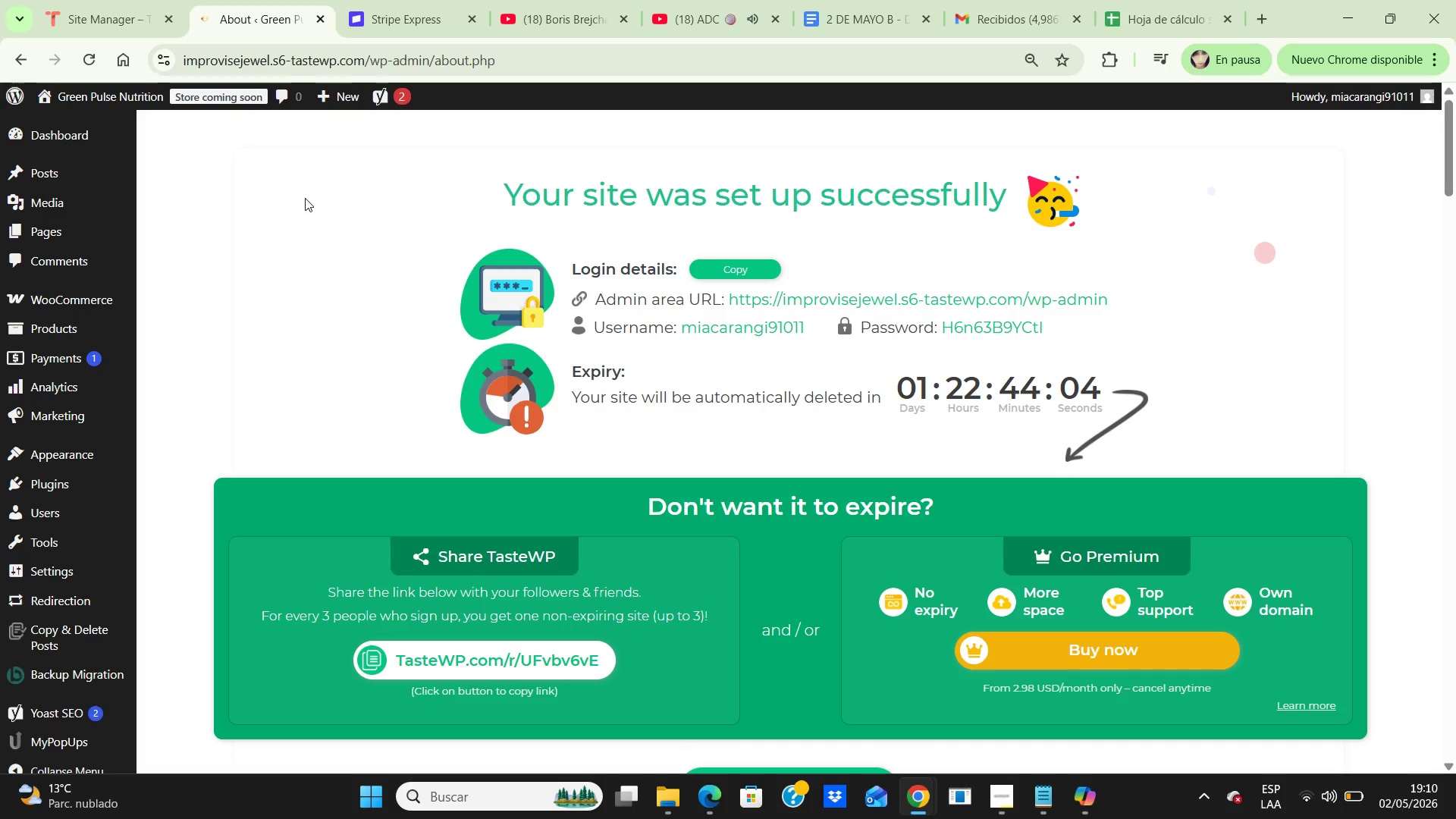 
left_click([306, 198])
 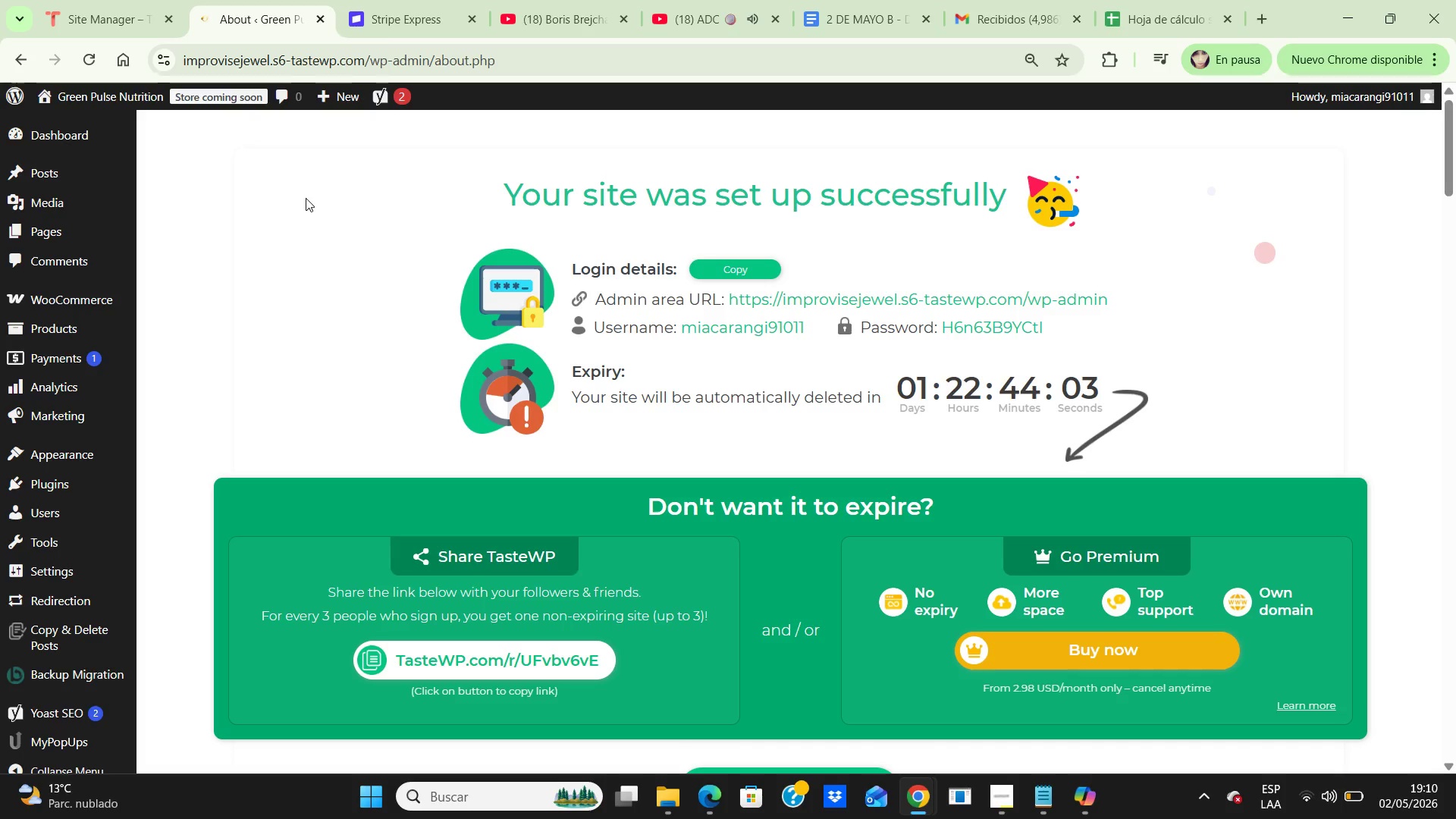 
key(ArrowDown)
 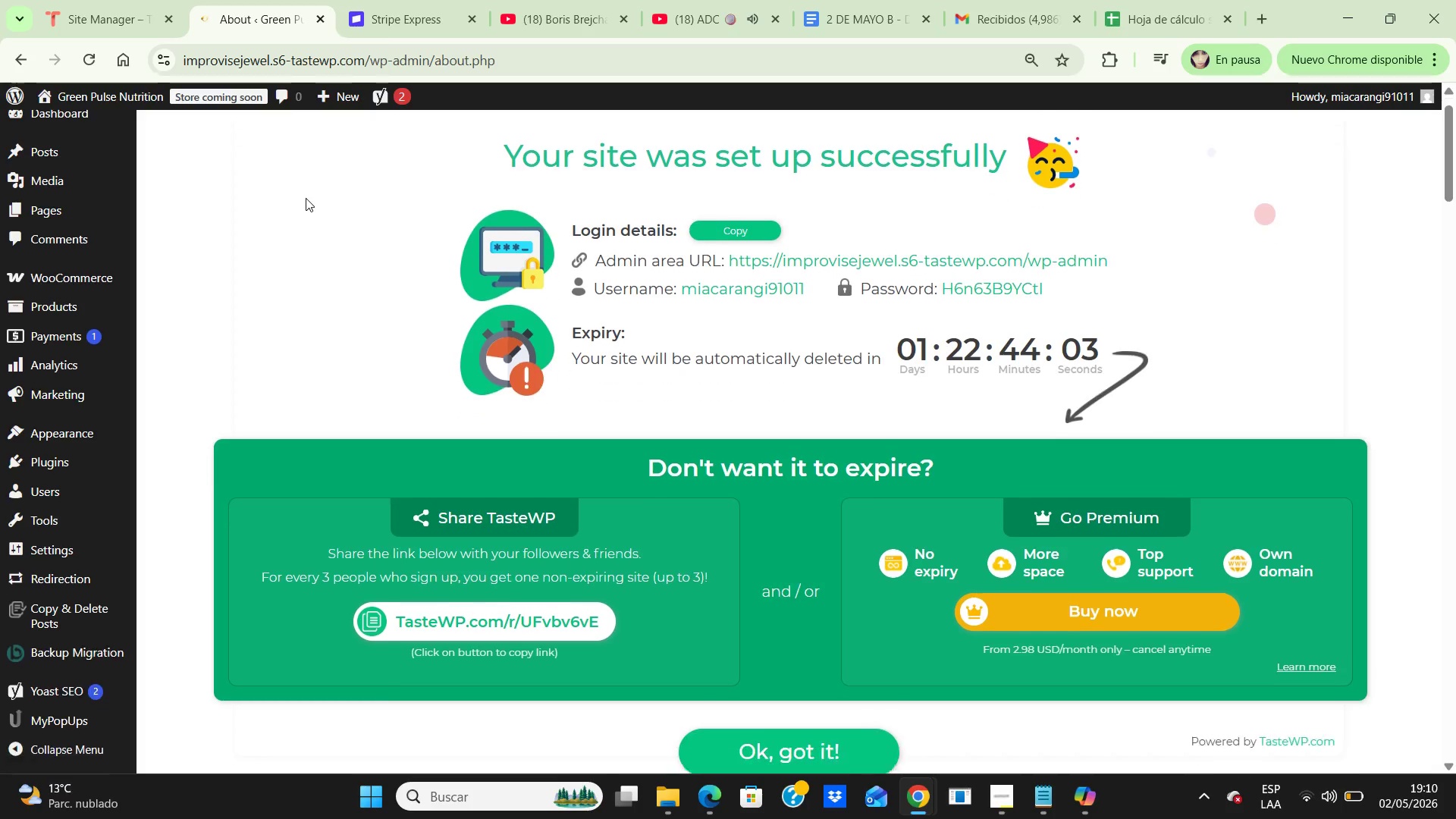 
key(ArrowDown)
 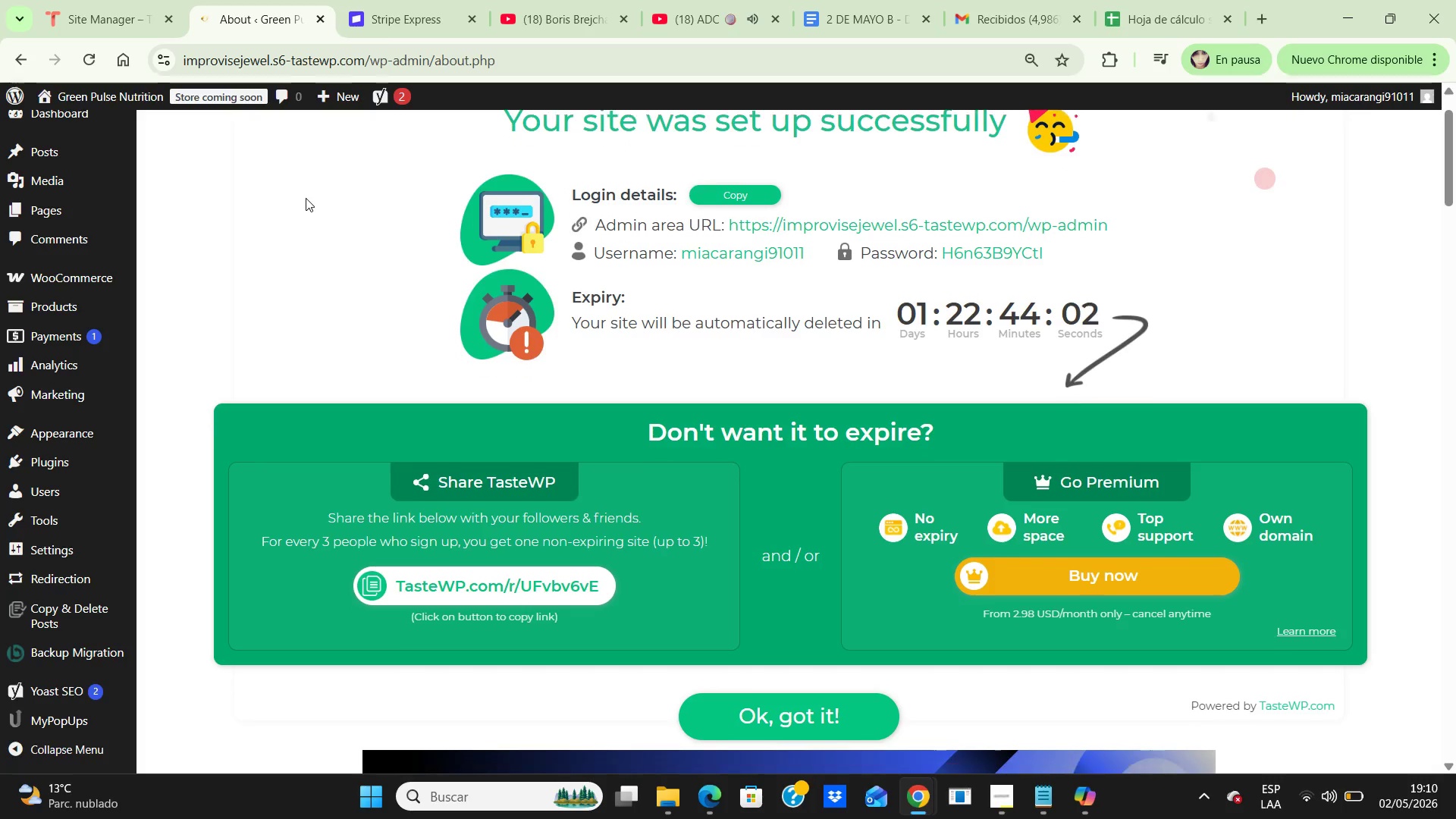 
key(ArrowDown)
 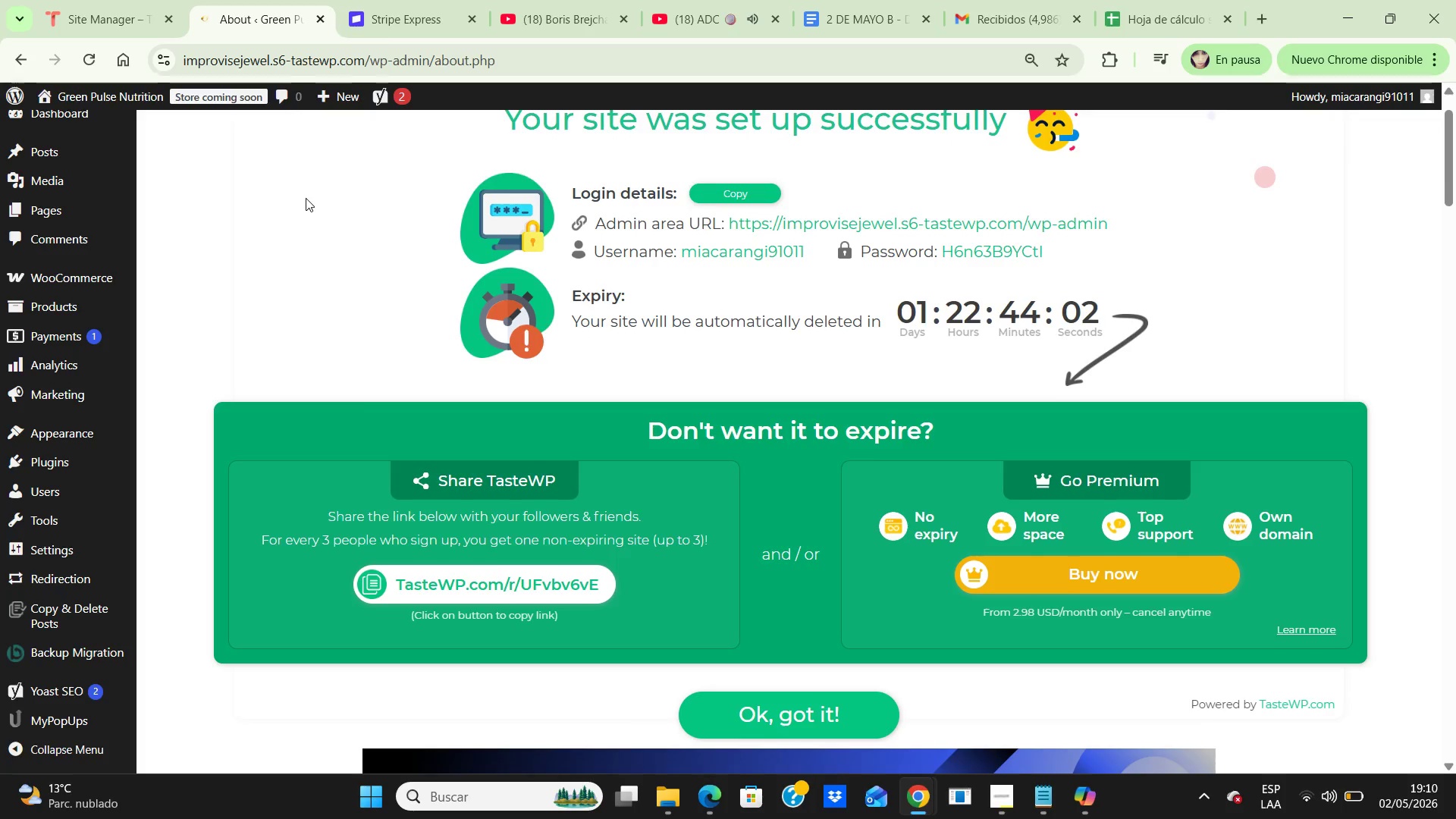 
key(ArrowDown)
 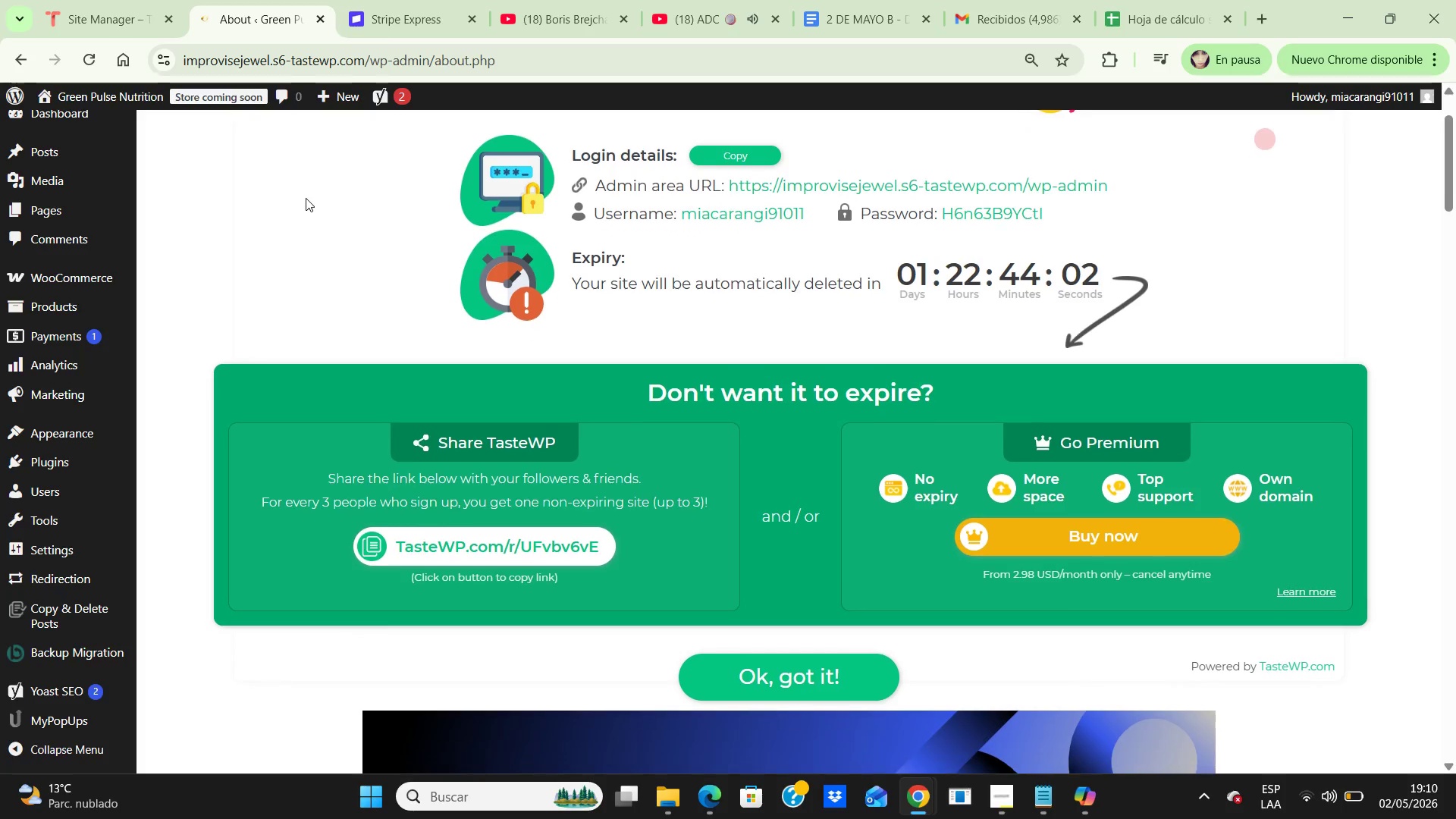 
hold_key(key=ArrowDown, duration=1.11)
 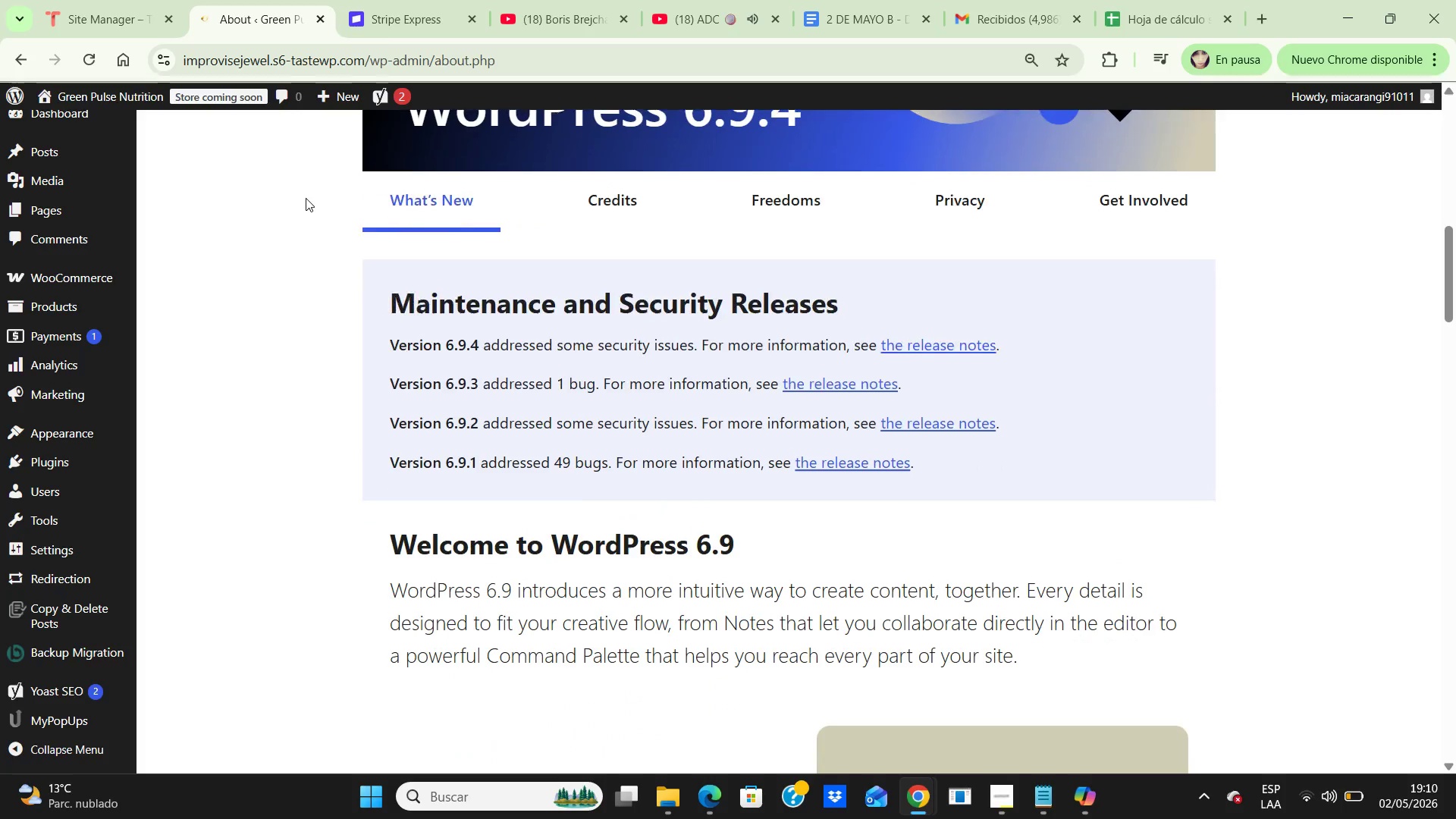 
key(ArrowDown)
 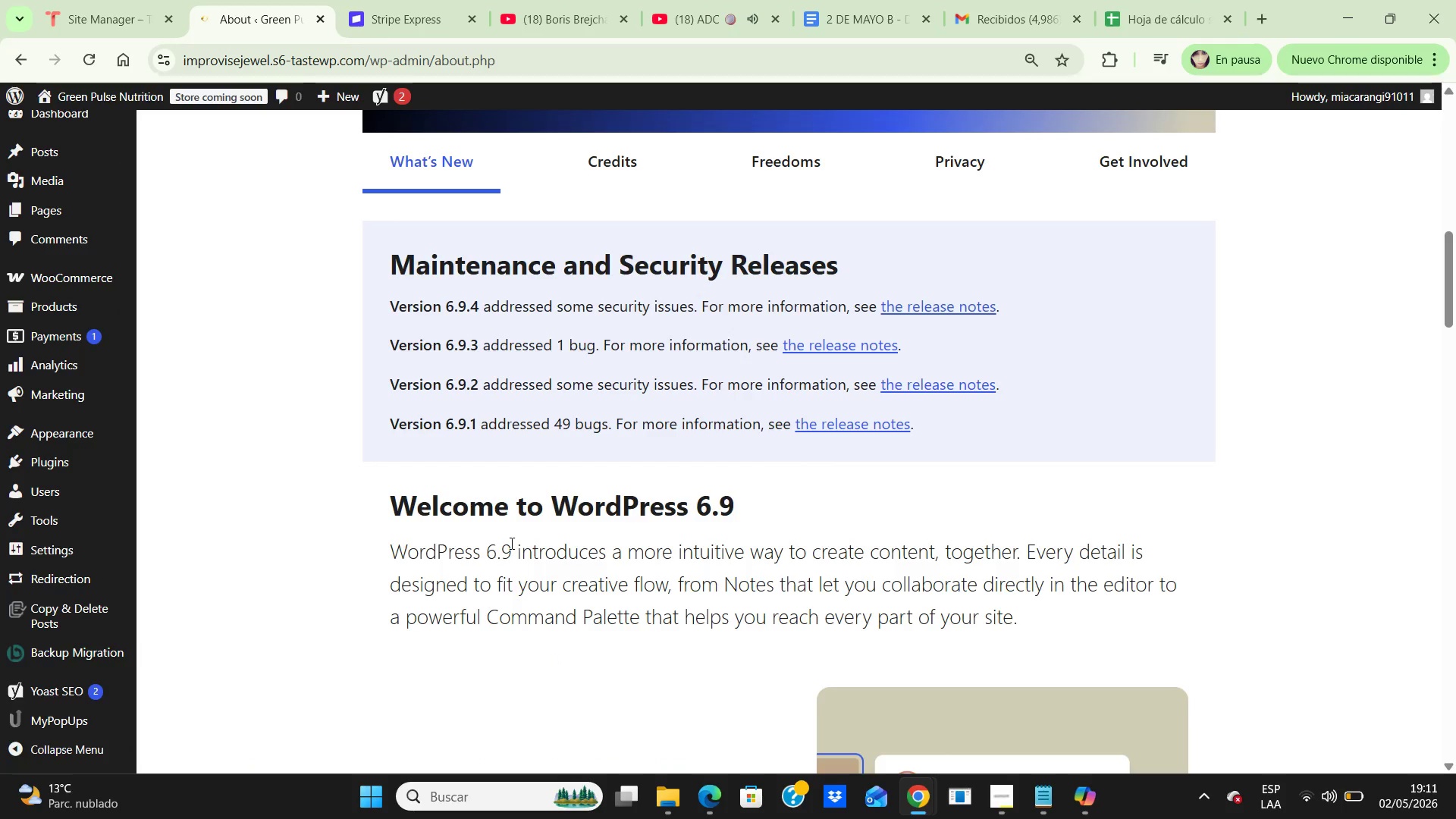 
wait(33.75)
 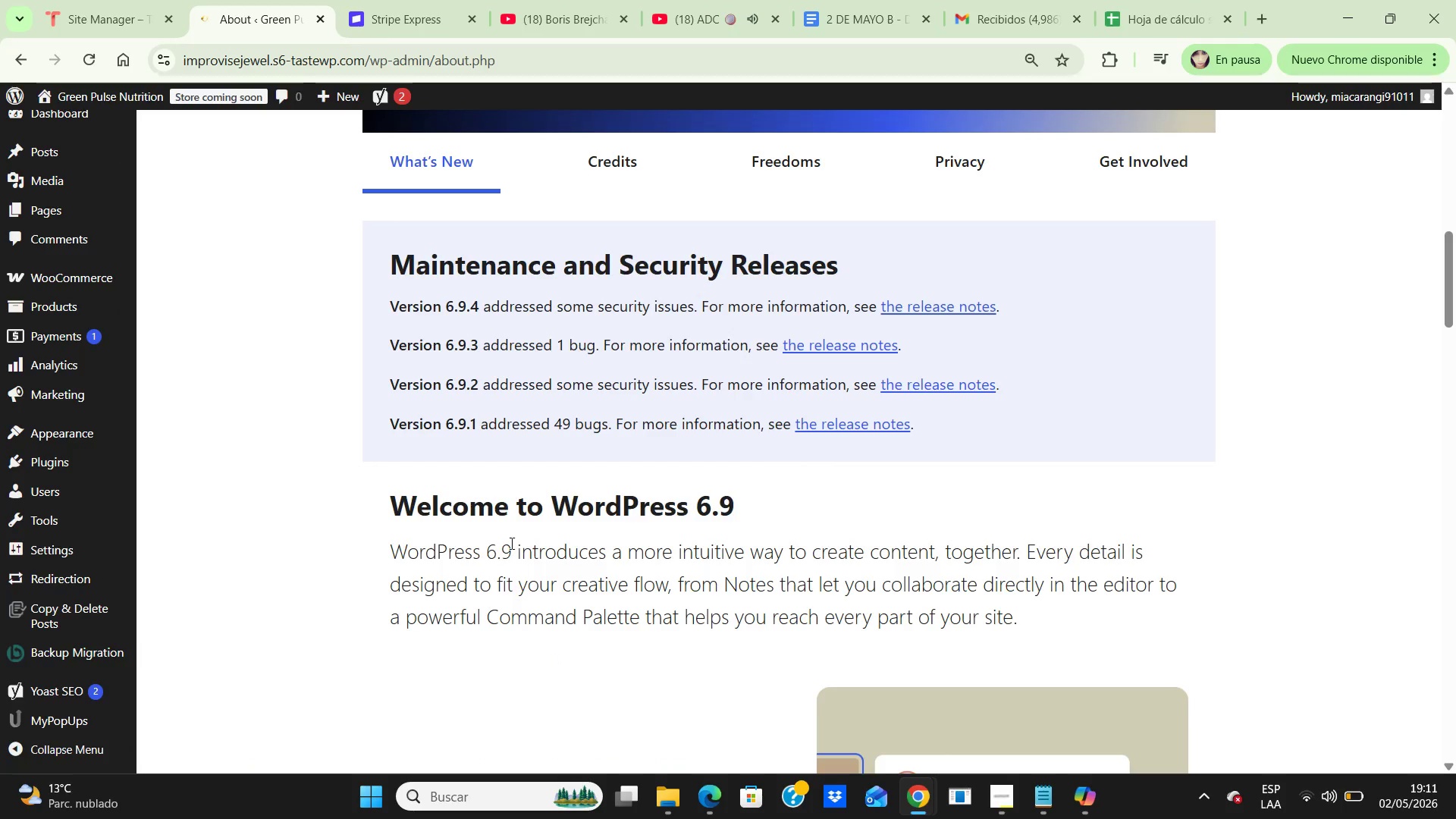 
left_click([992, 118])
 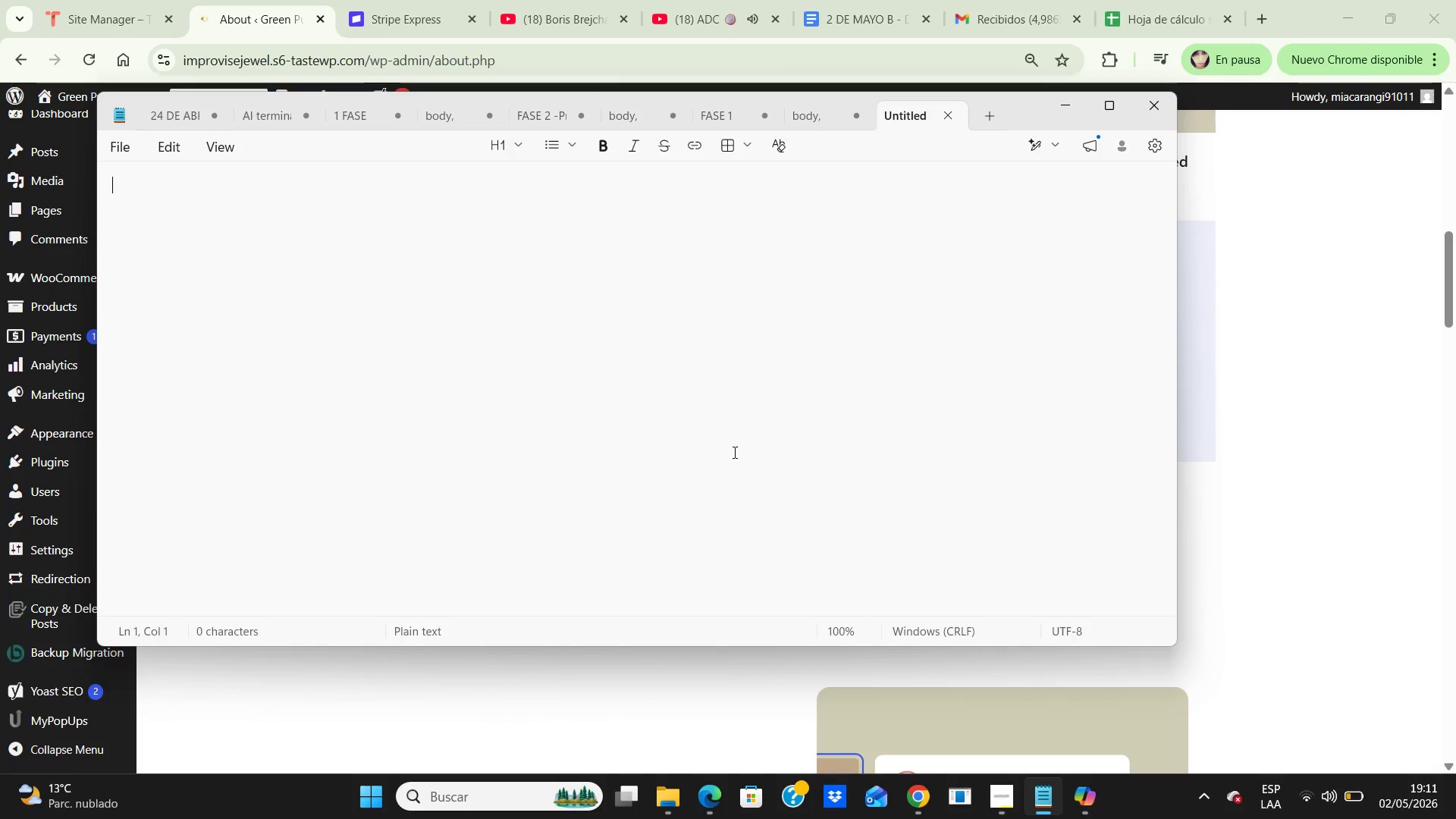 
type(limpiar y revisar el csv)
 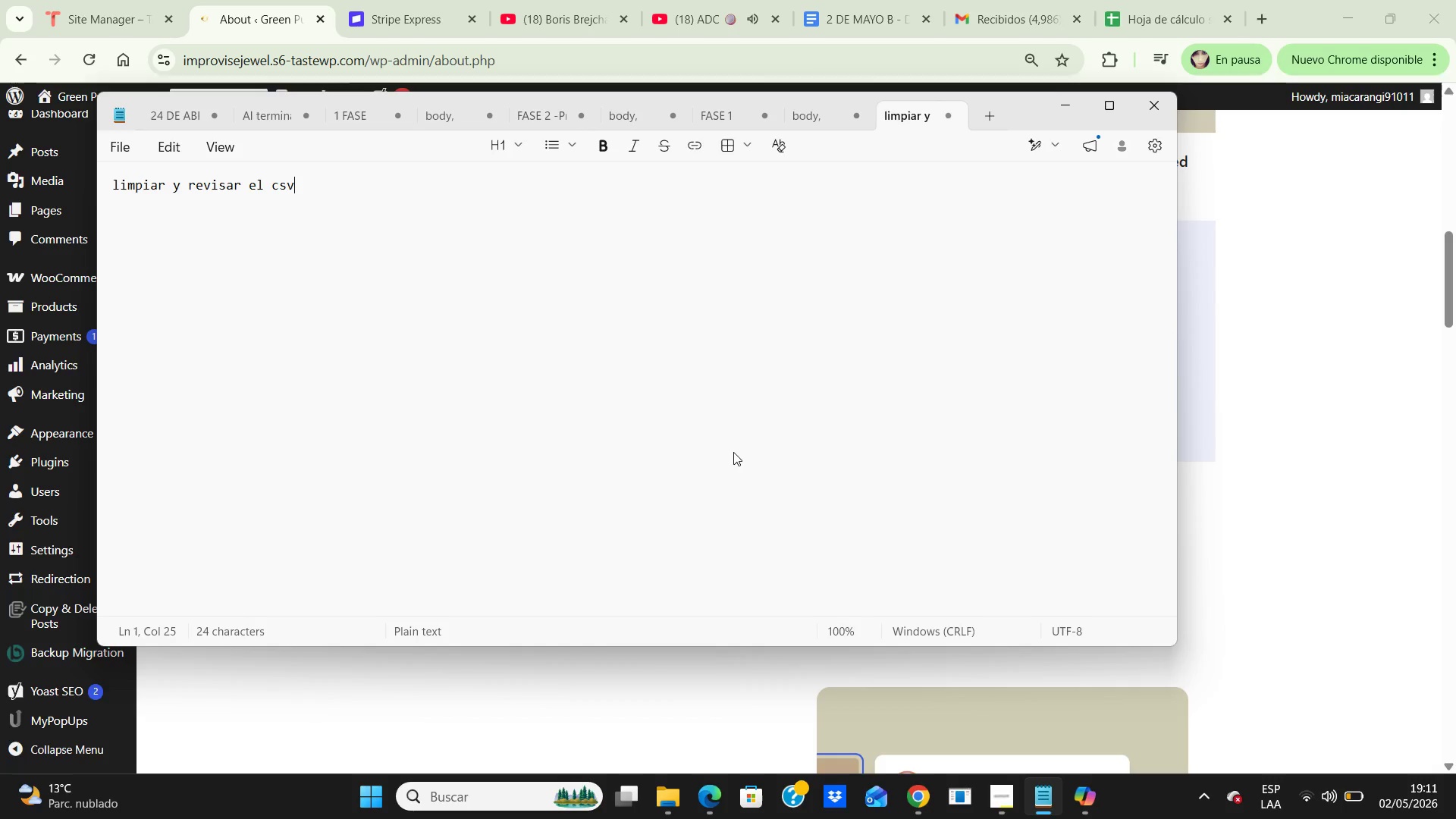 
key(Enter)
 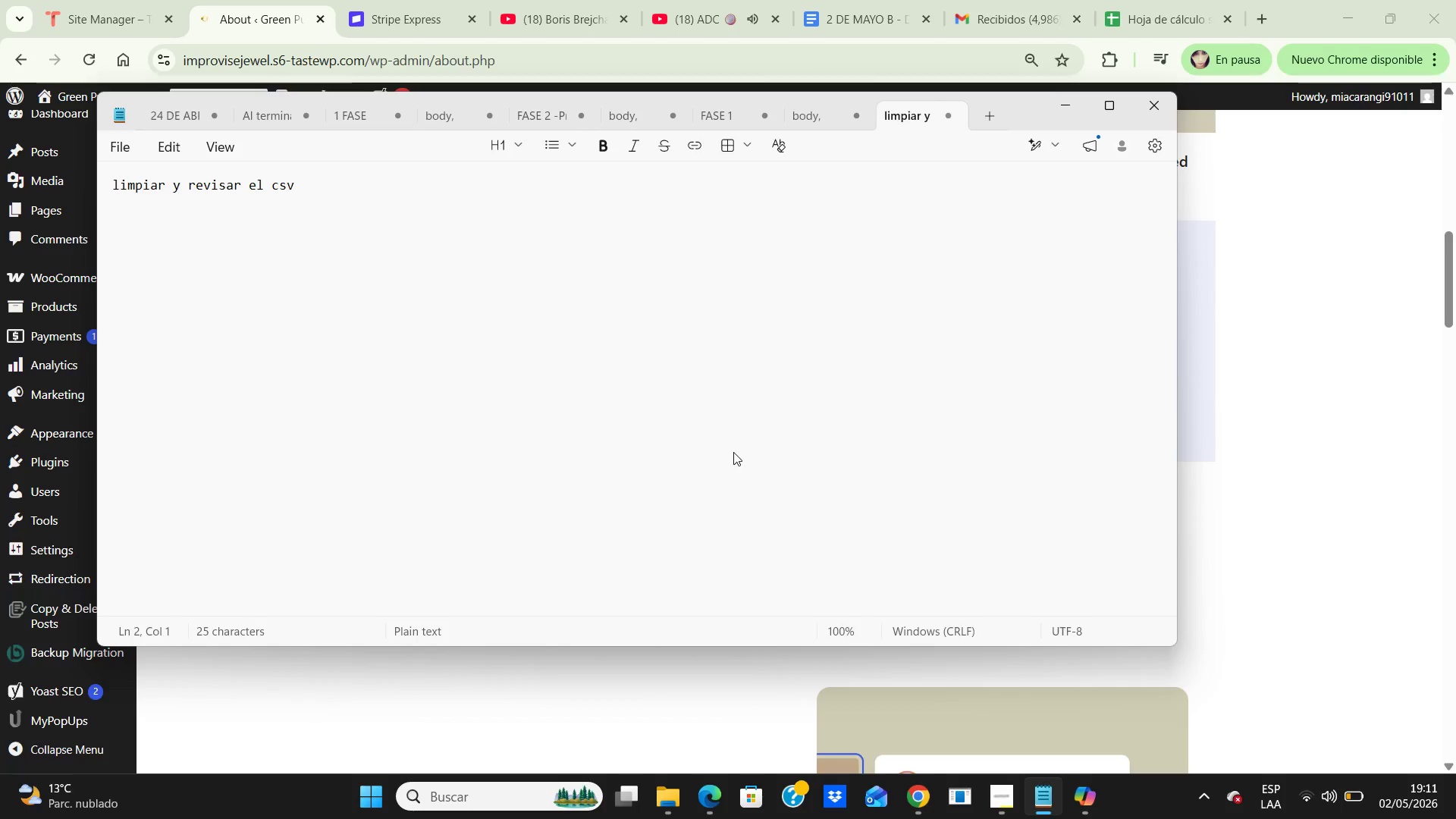 
type(importar productos correctos)
key(Backspace)
key(Backspace)
key(Backspace)
type(tamente)
 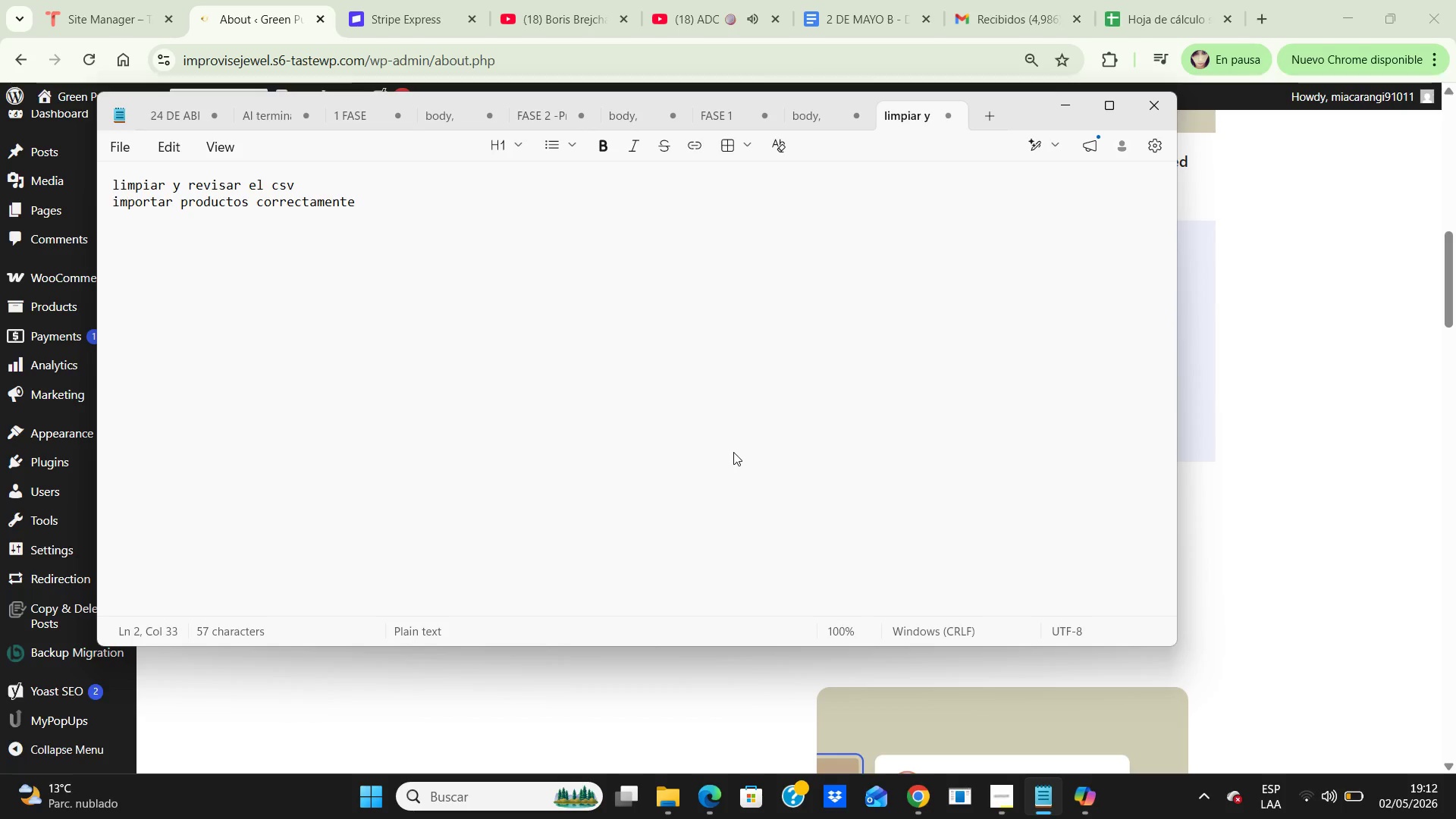 
key(Enter)
 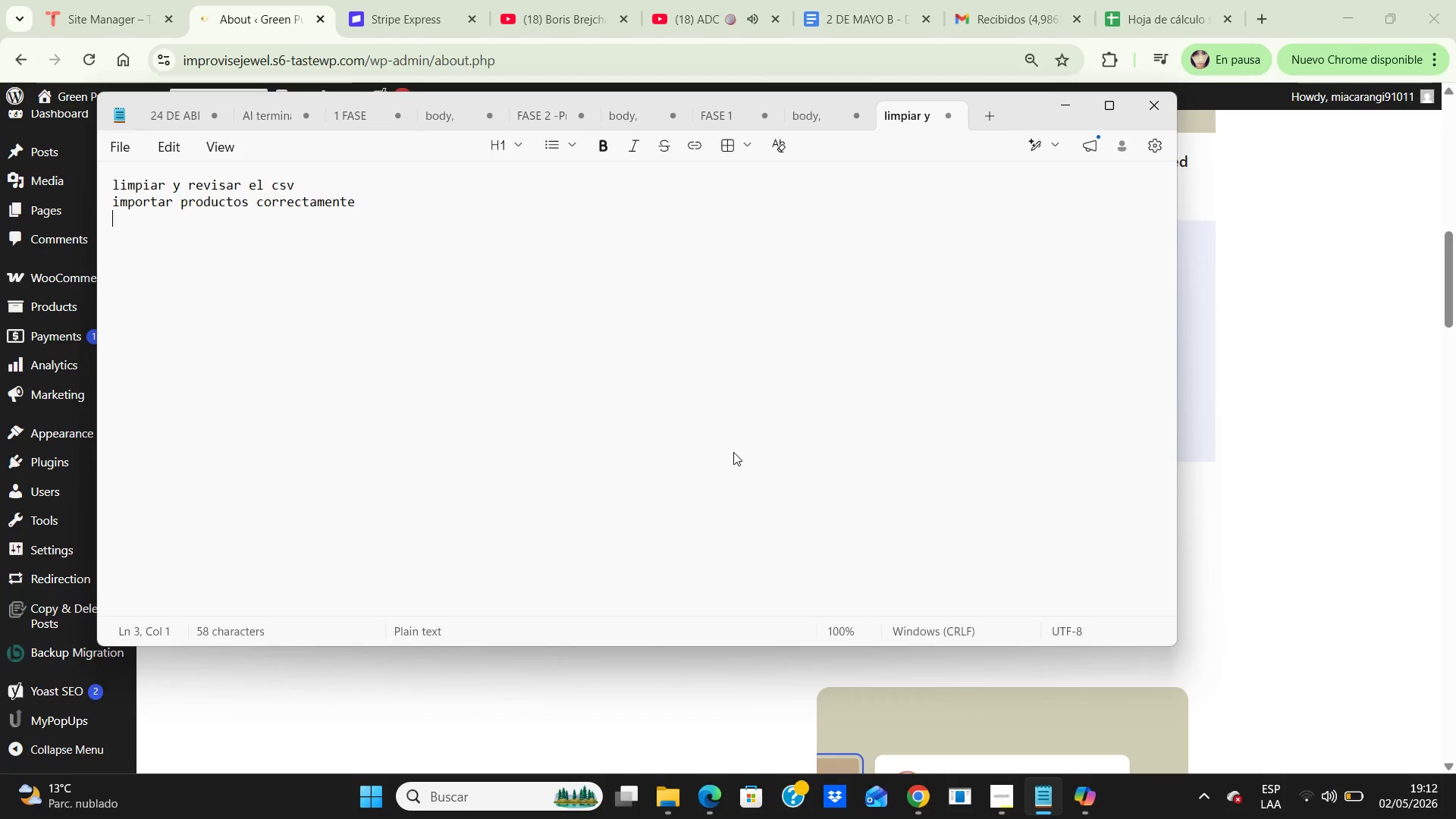 
type(mape)
key(Backspace)
type(ear peso y diensiones)
 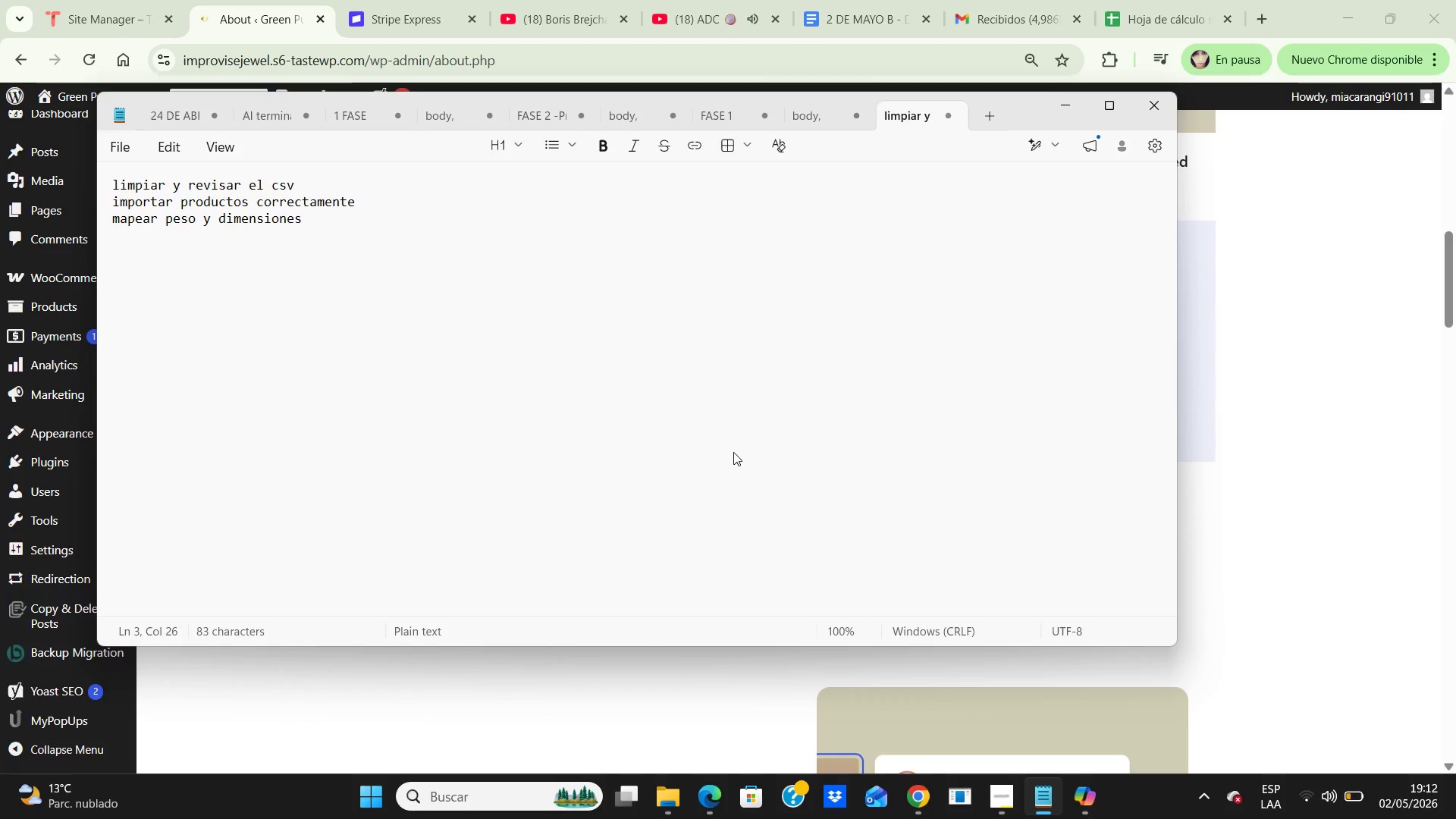 
key(Enter)
 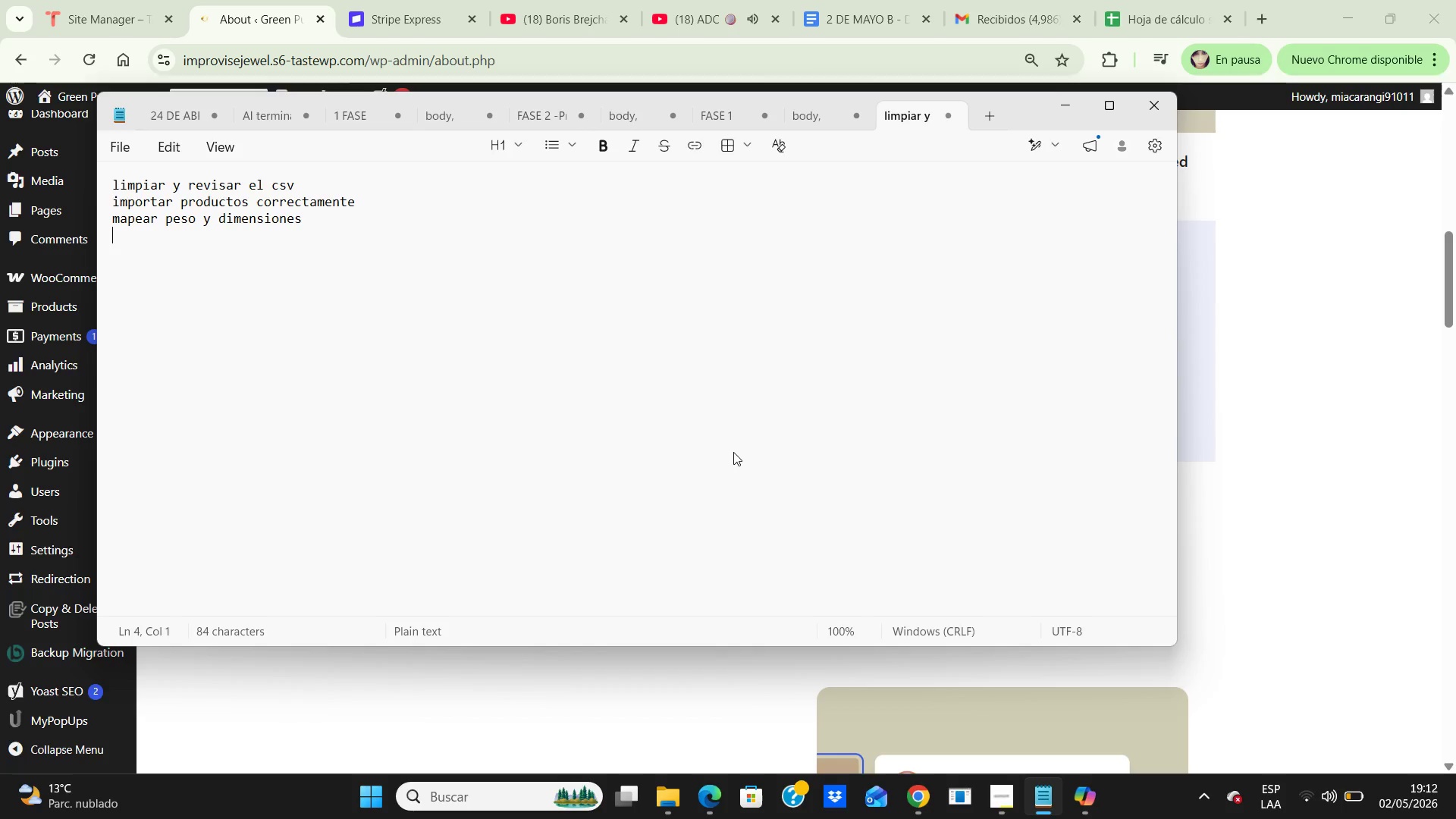 
type(verificar categorias)
 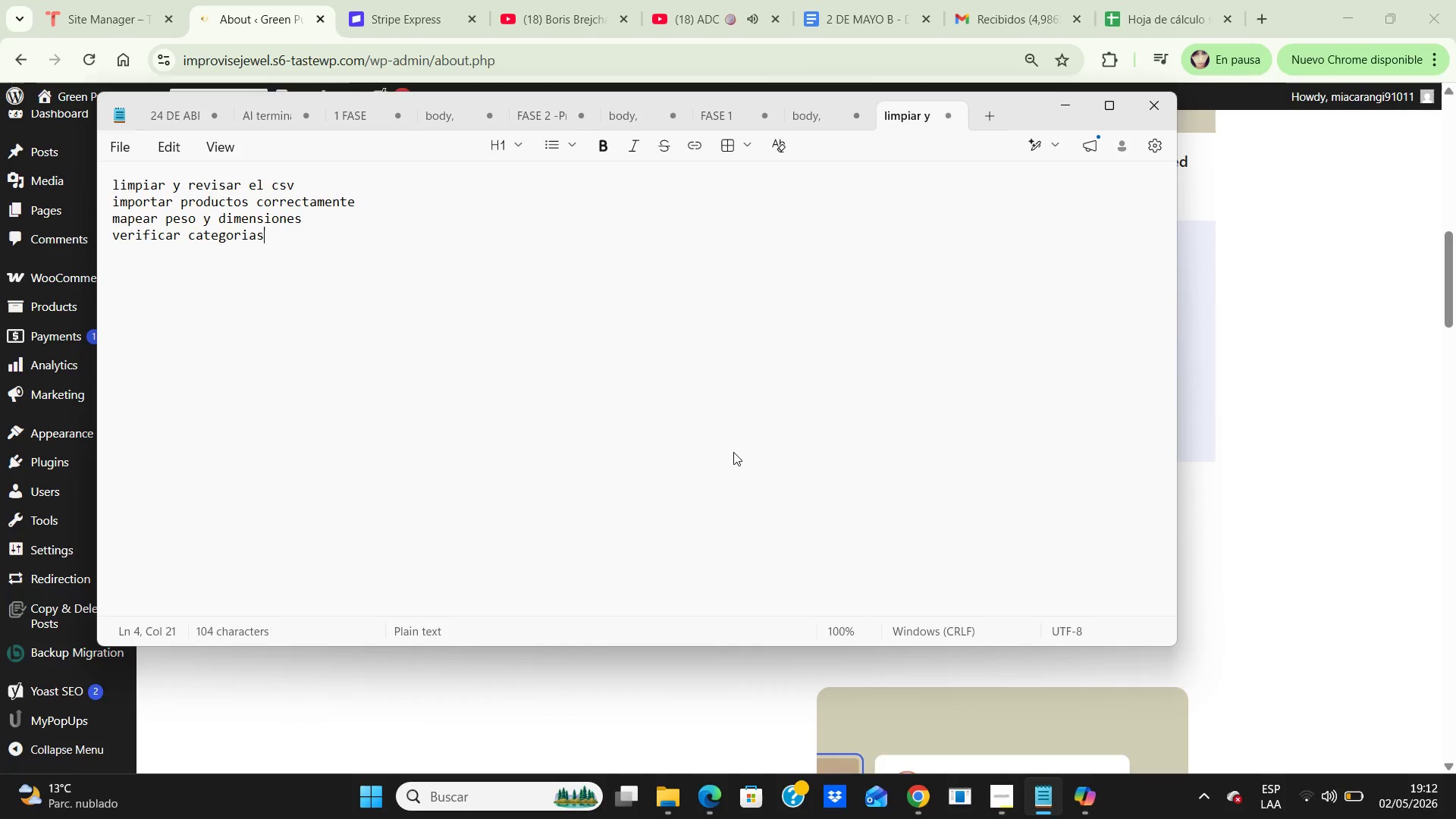 
key(Enter)
 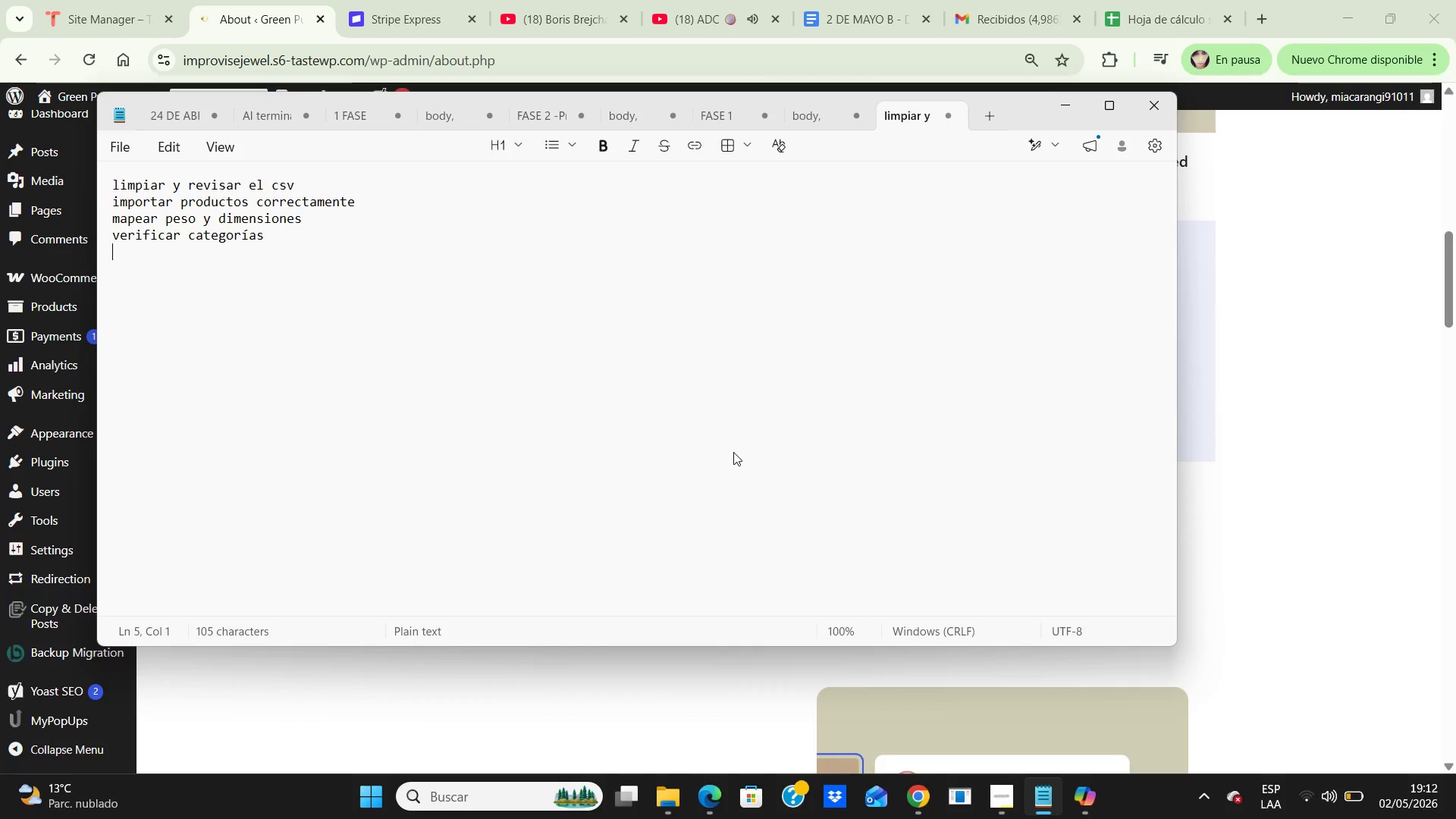 
type(revisar short vs long description)
 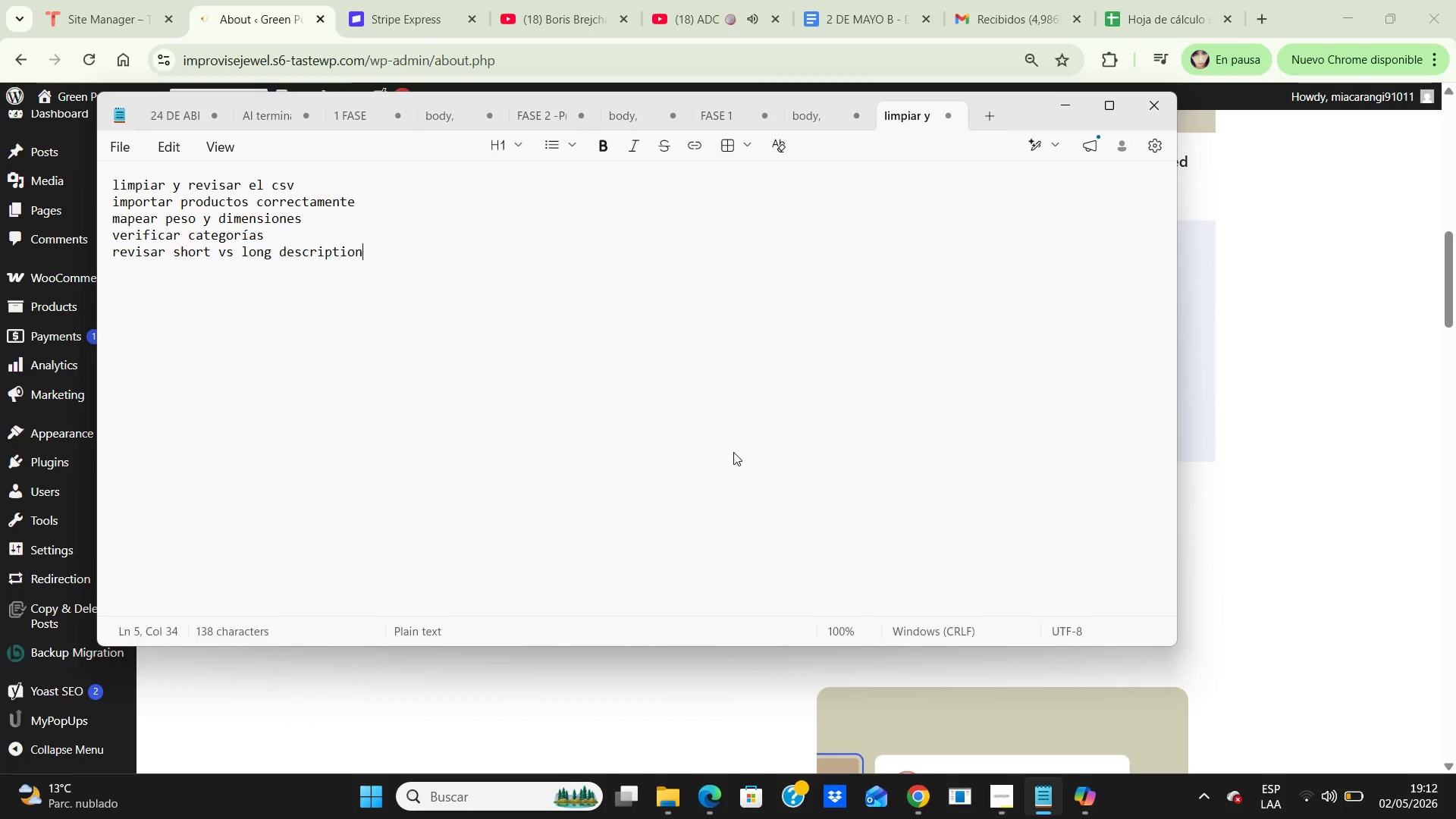 
key(Enter)
 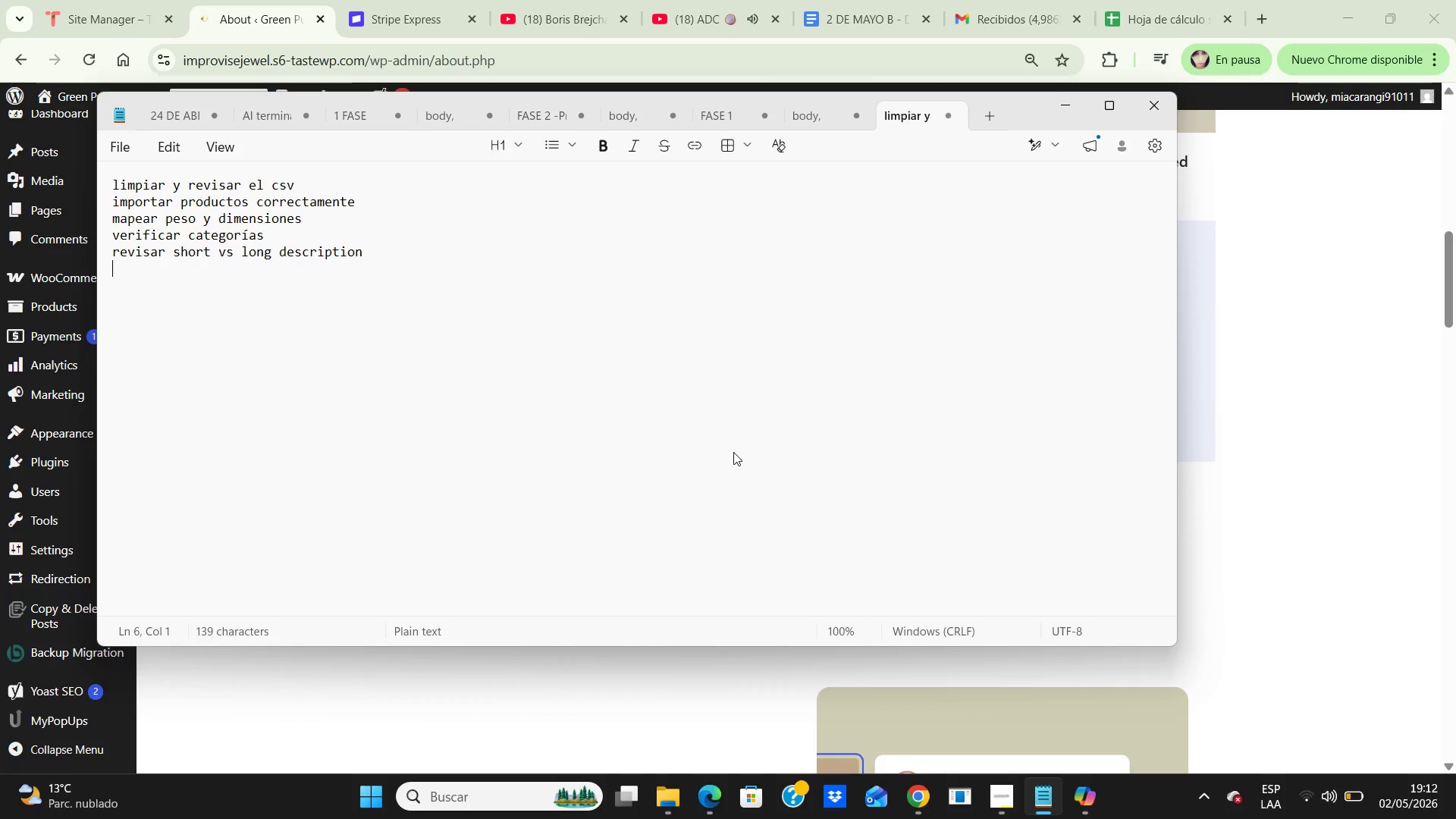 
type(revisar seo)
 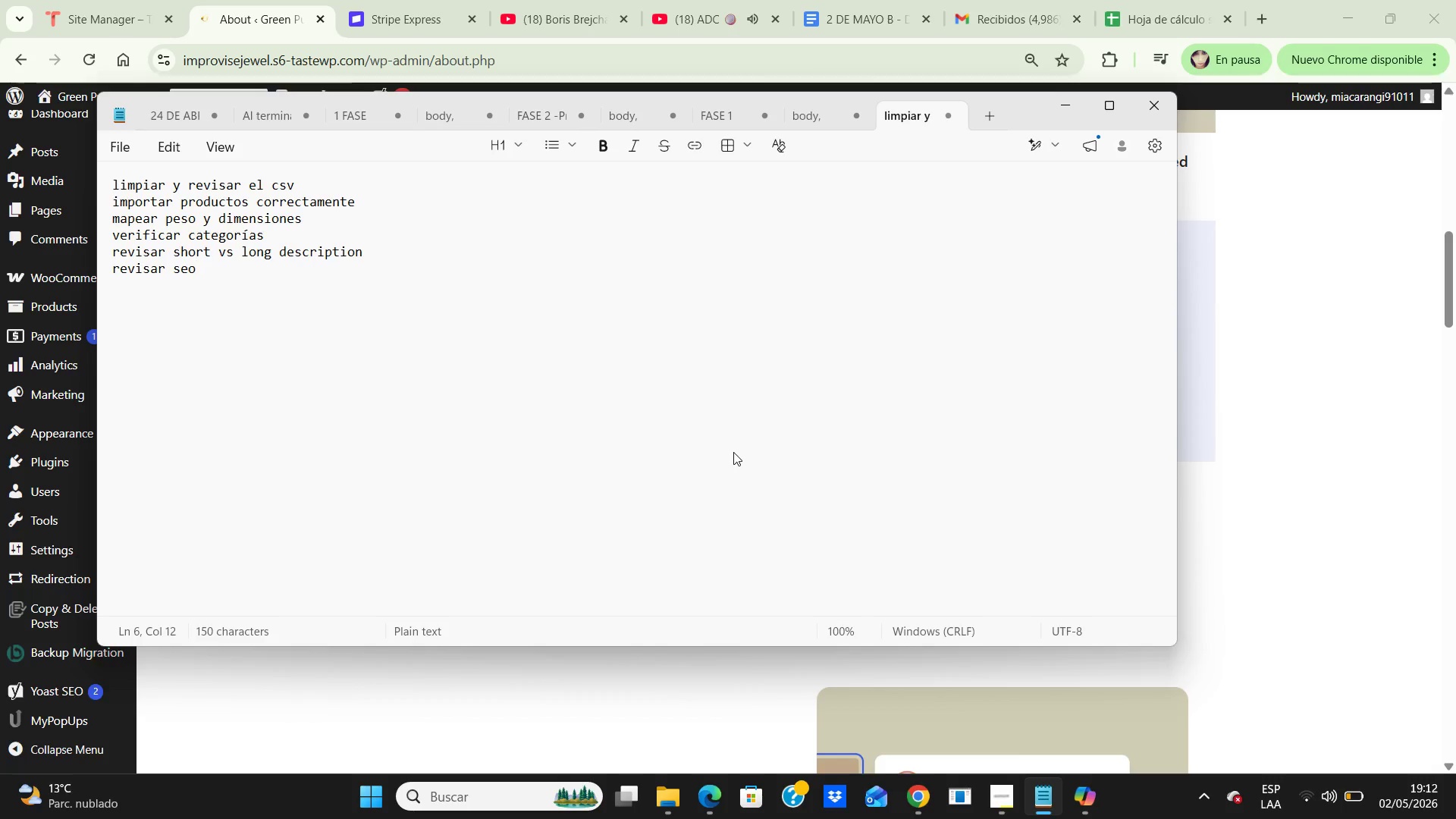 
key(Enter)
 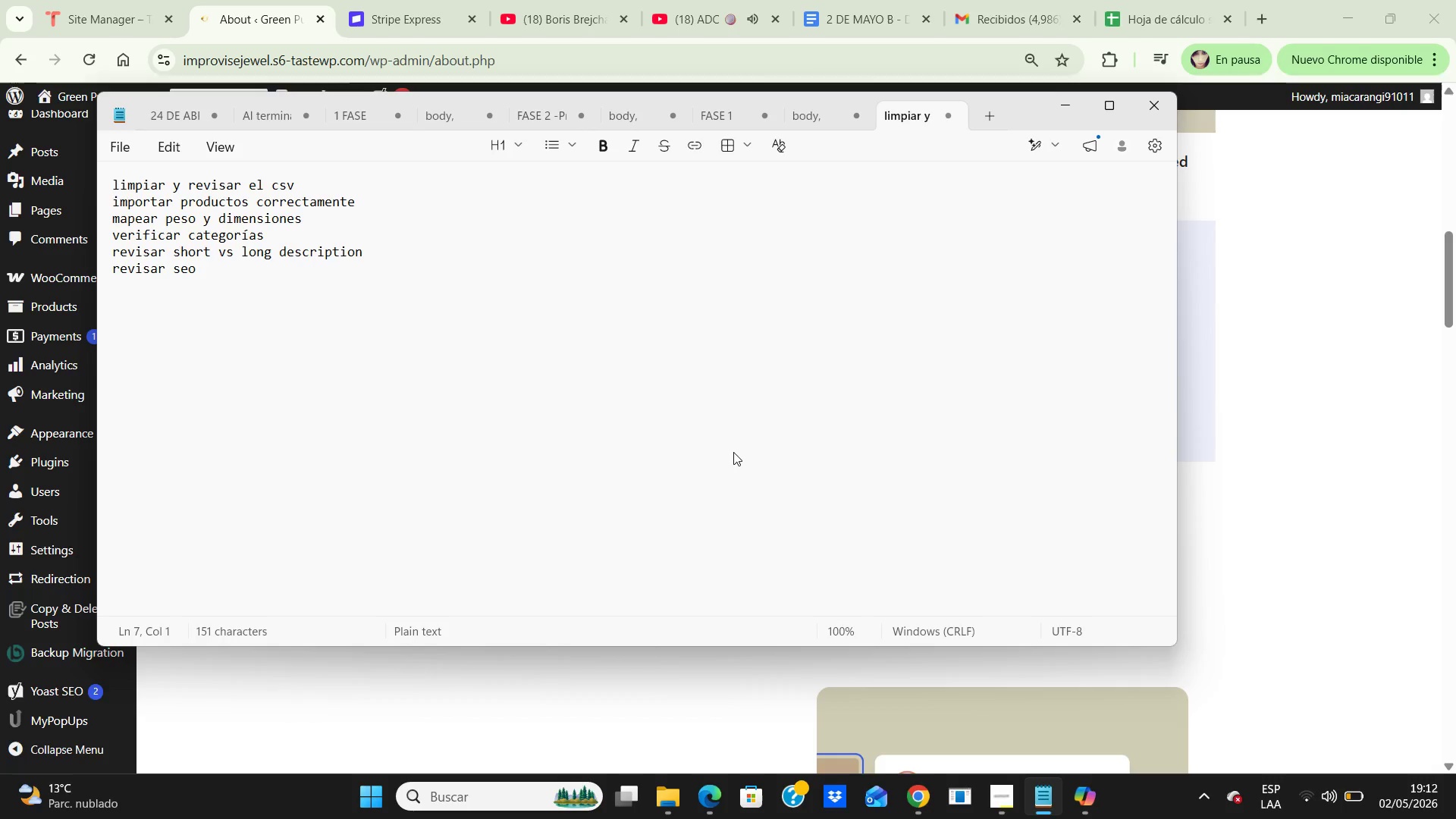 
type(verificar imagenes)
 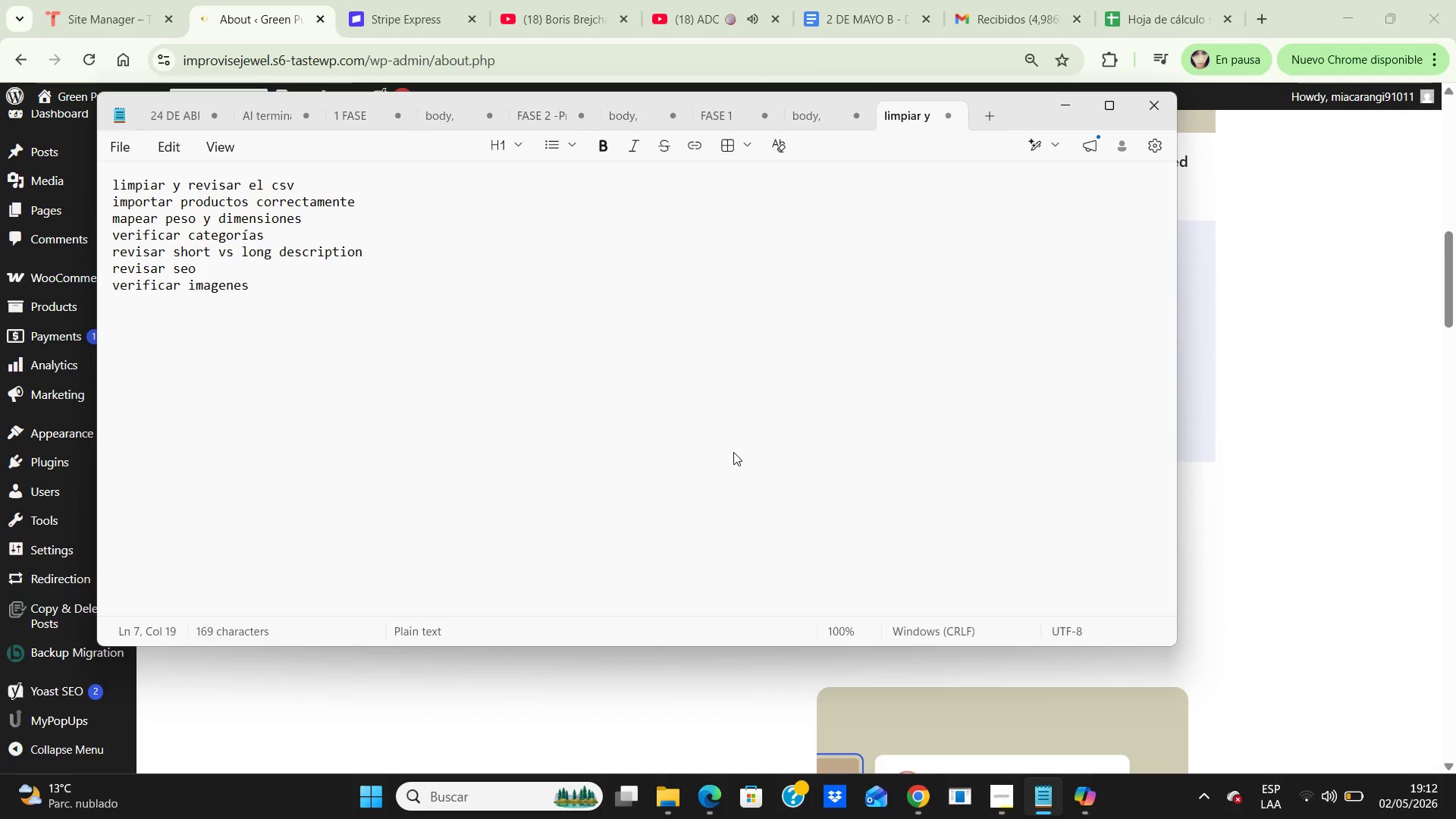 
key(Enter)
 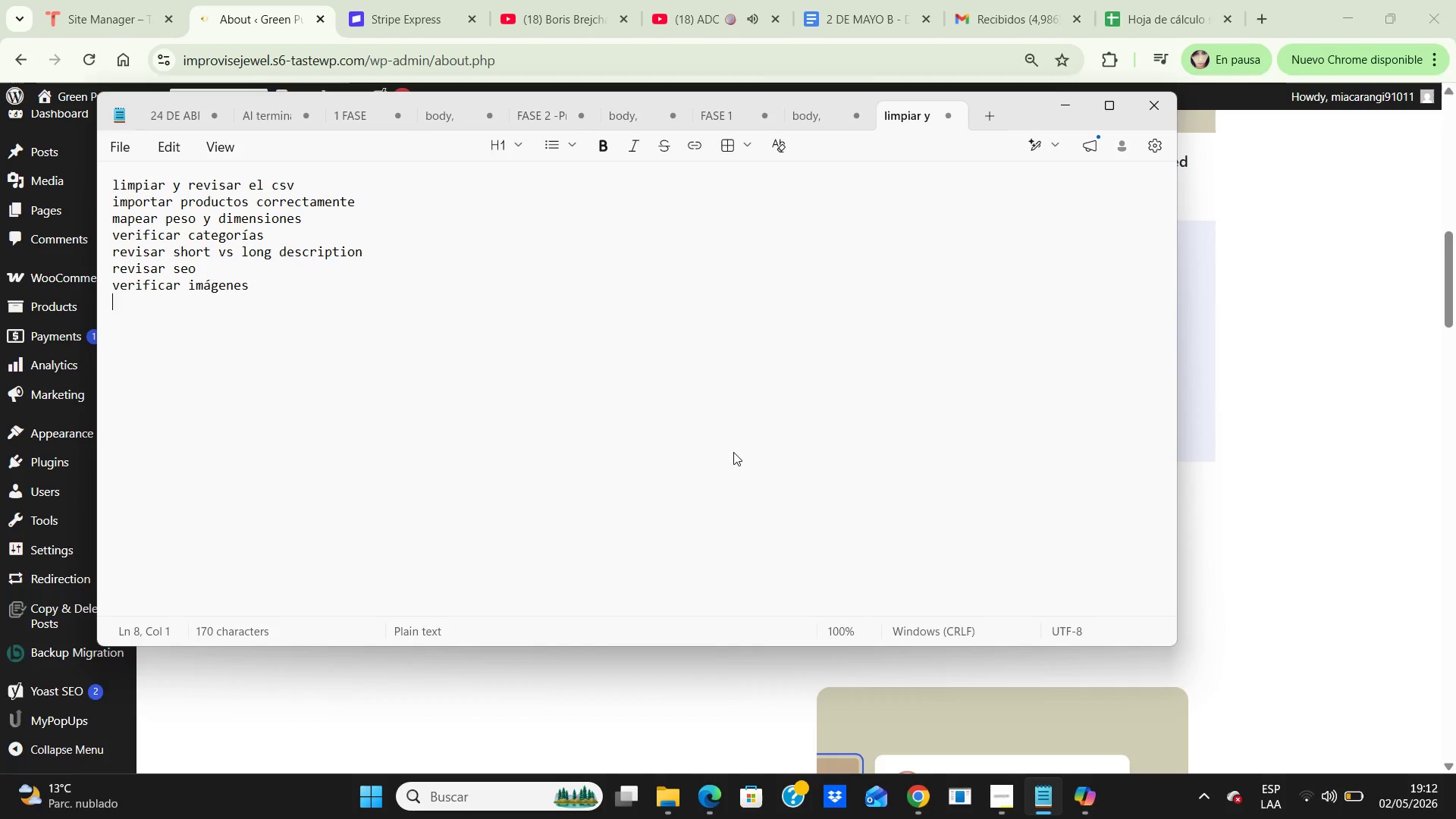 
type(evitar los errores que bajaron notas antes)
 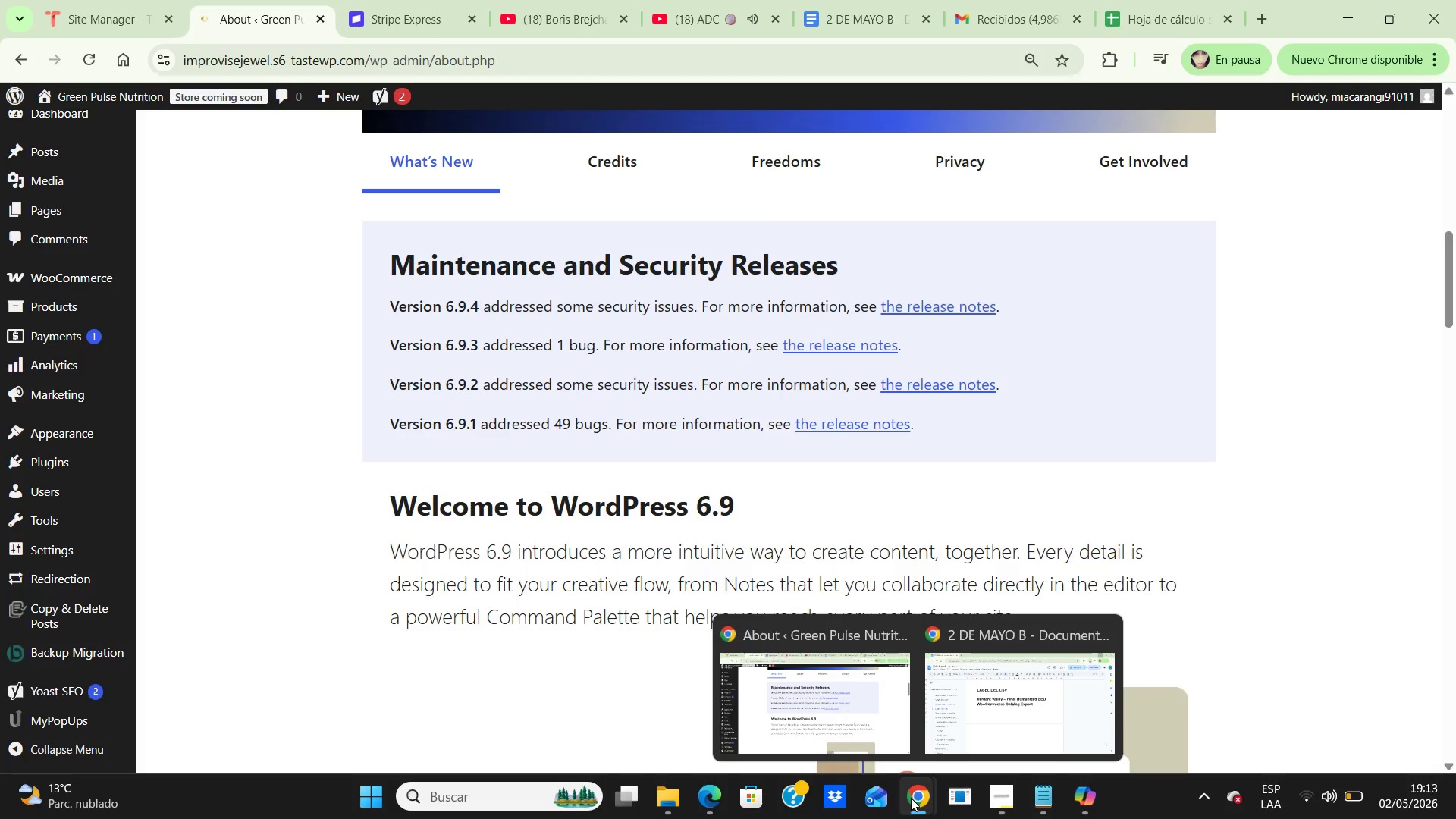 
wait(31.66)
 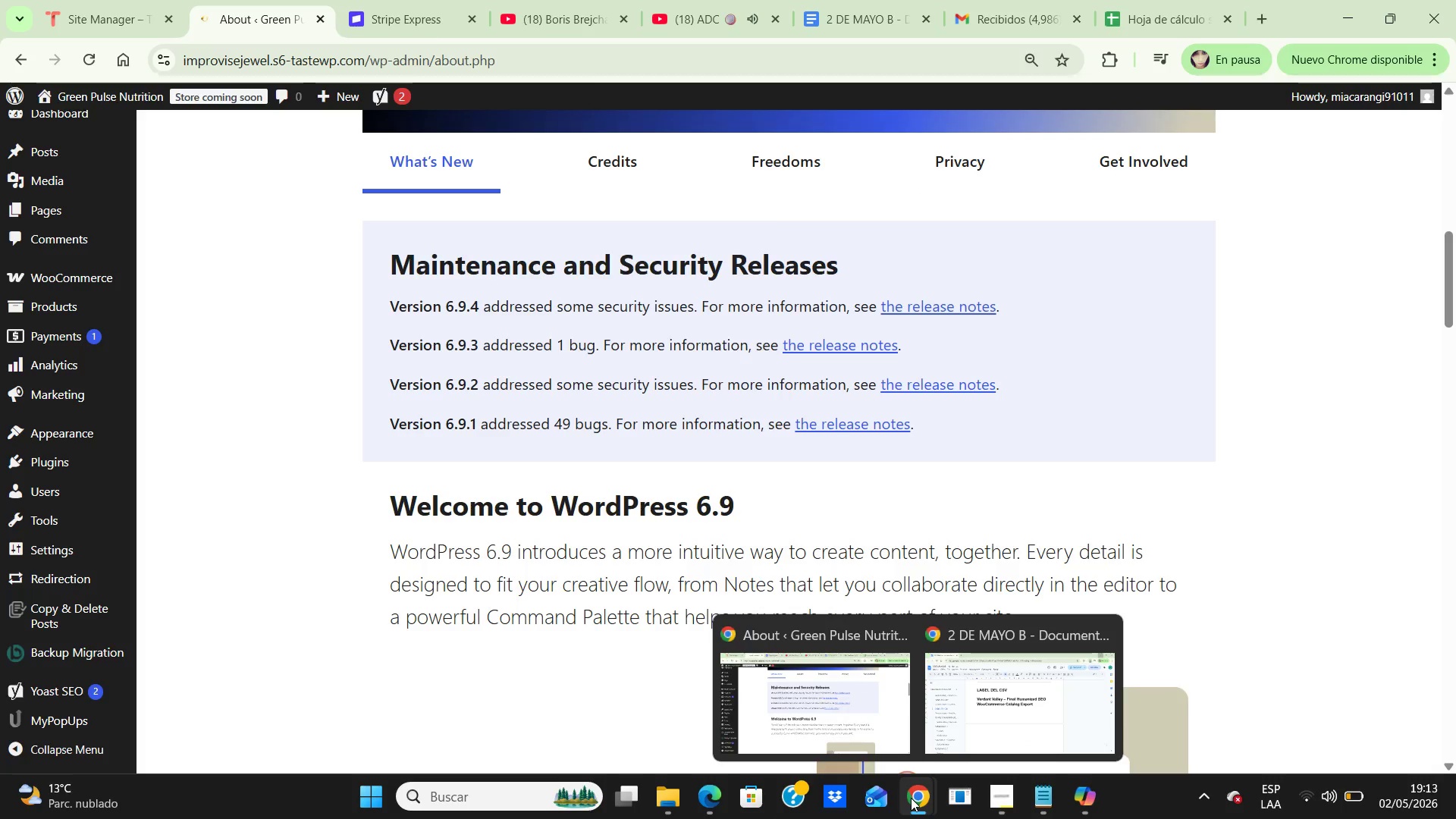 
left_click_drag(start_coordinate=[1166, 11], to_coordinate=[1166, 15])
 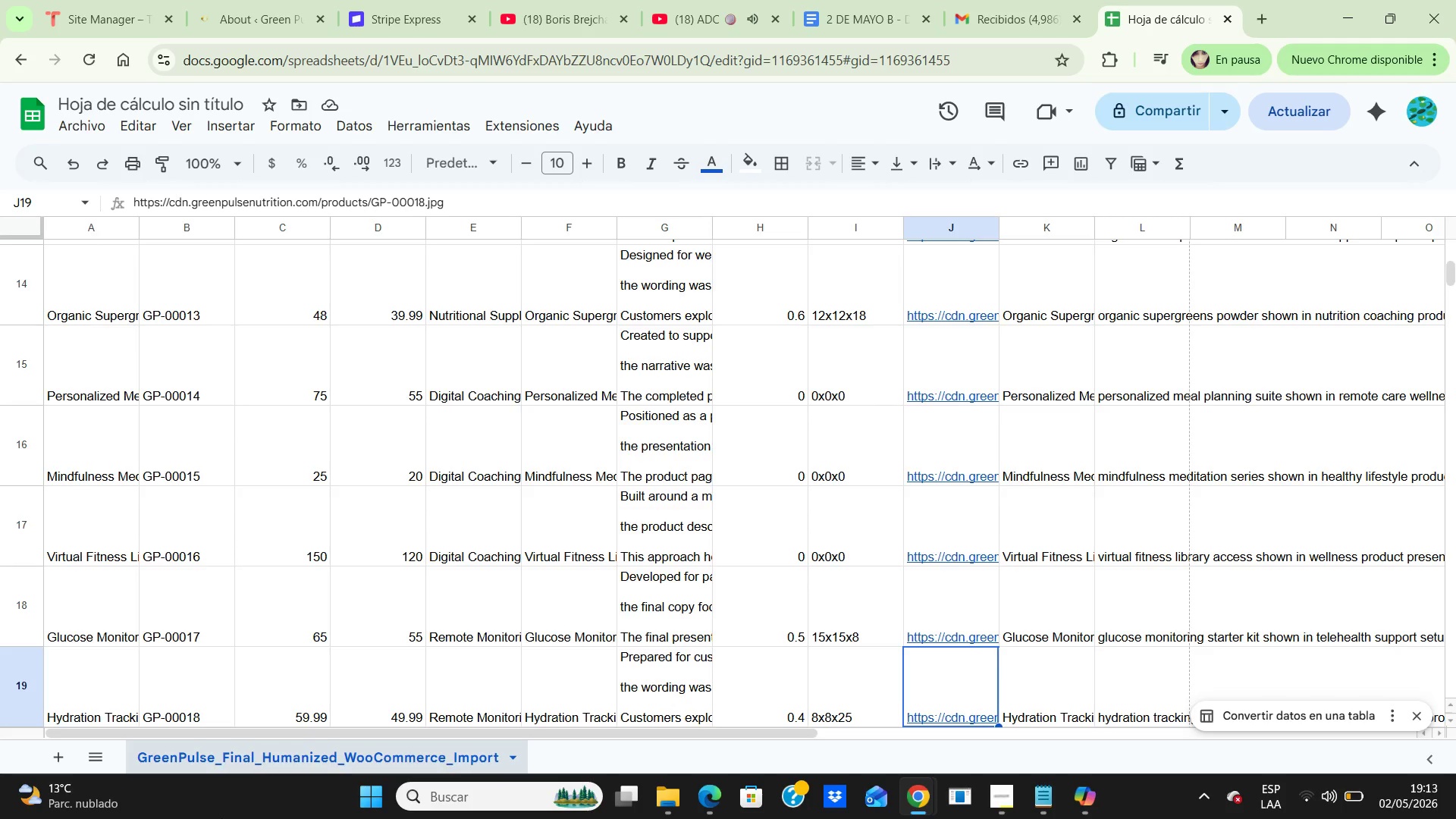 
key(ArrowDown)
 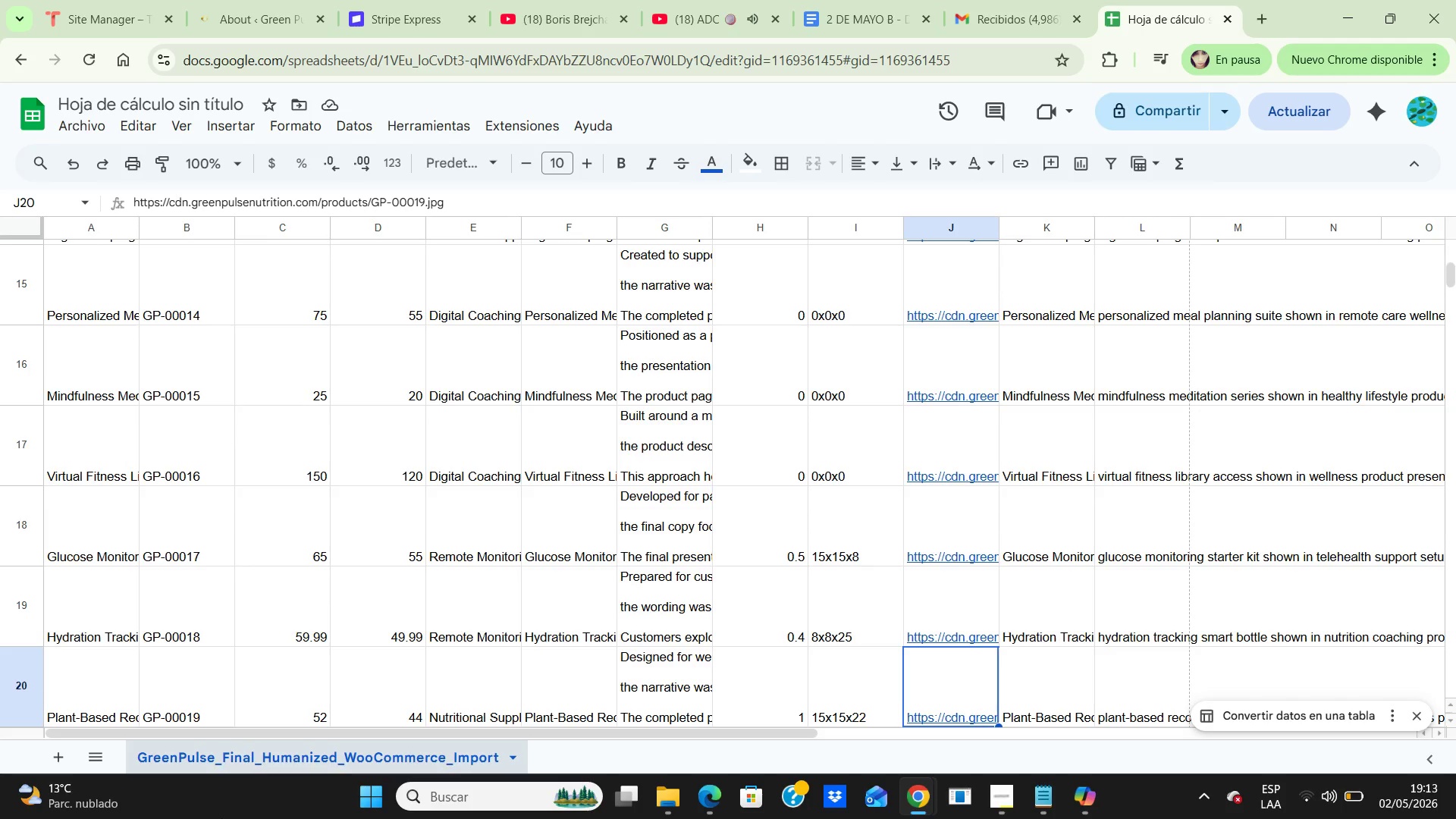 
key(ArrowDown)
 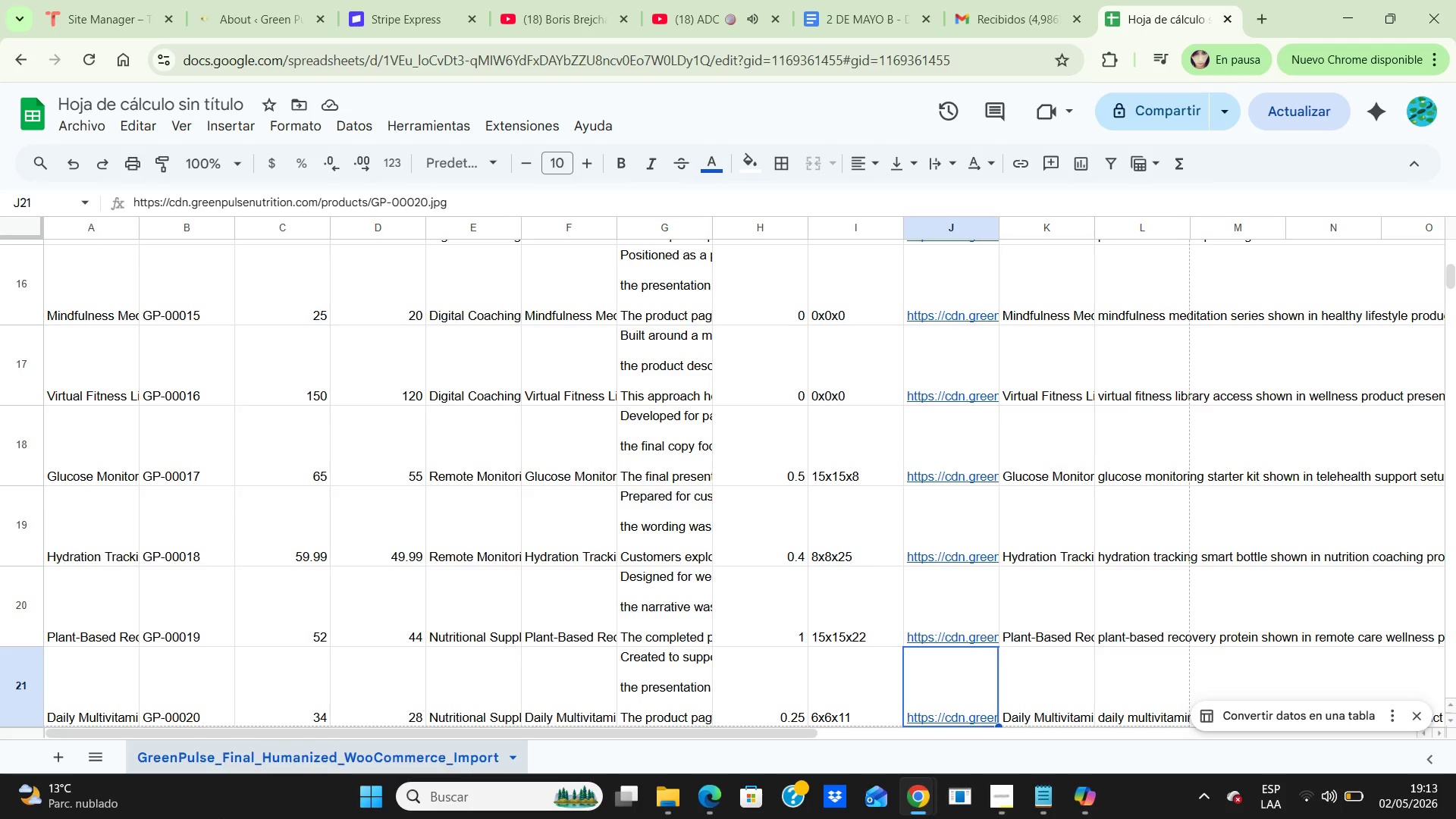 
hold_key(key=ArrowLeft, duration=0.7)
 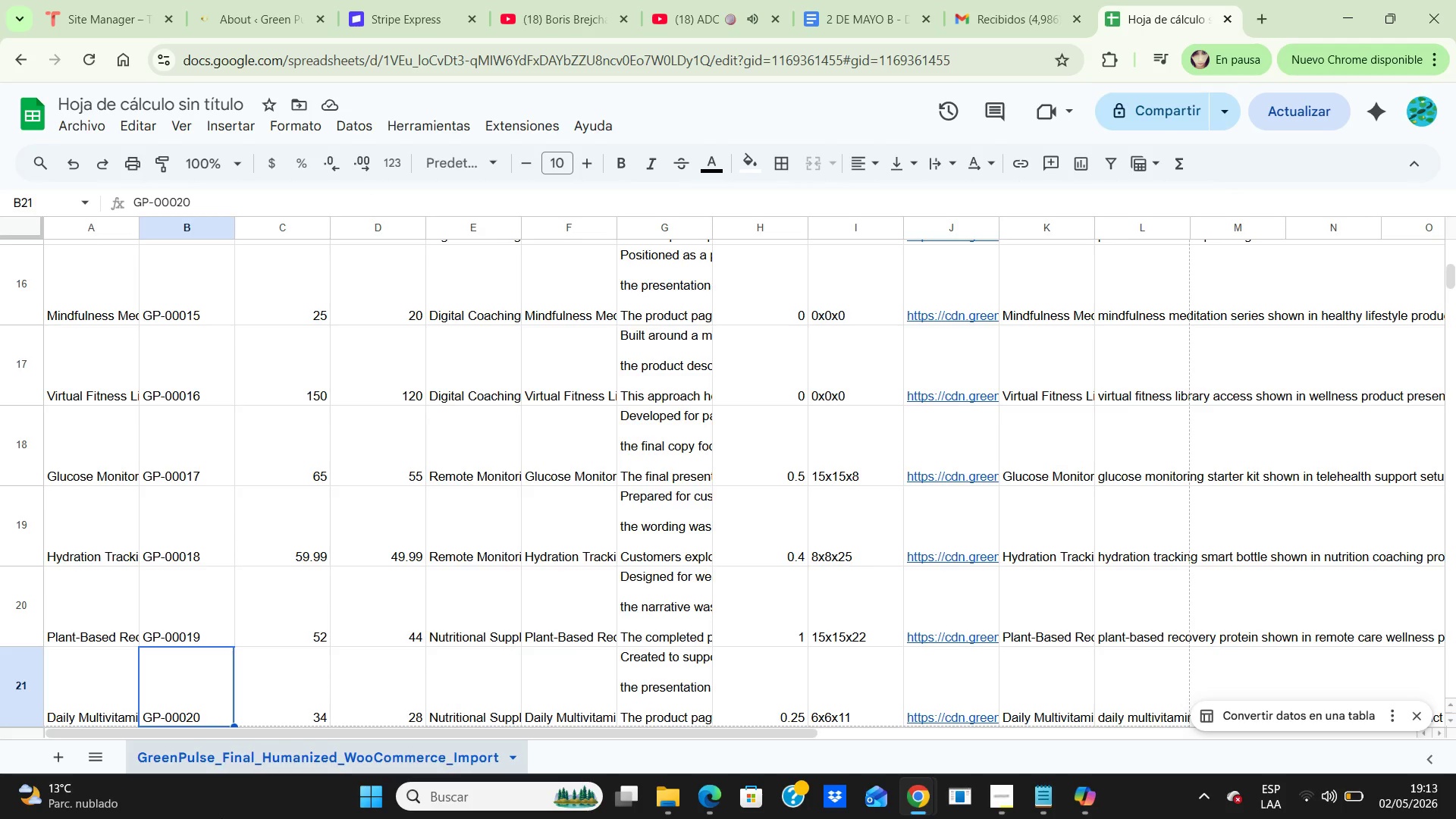 
hold_key(key=ArrowLeft, duration=0.83)
 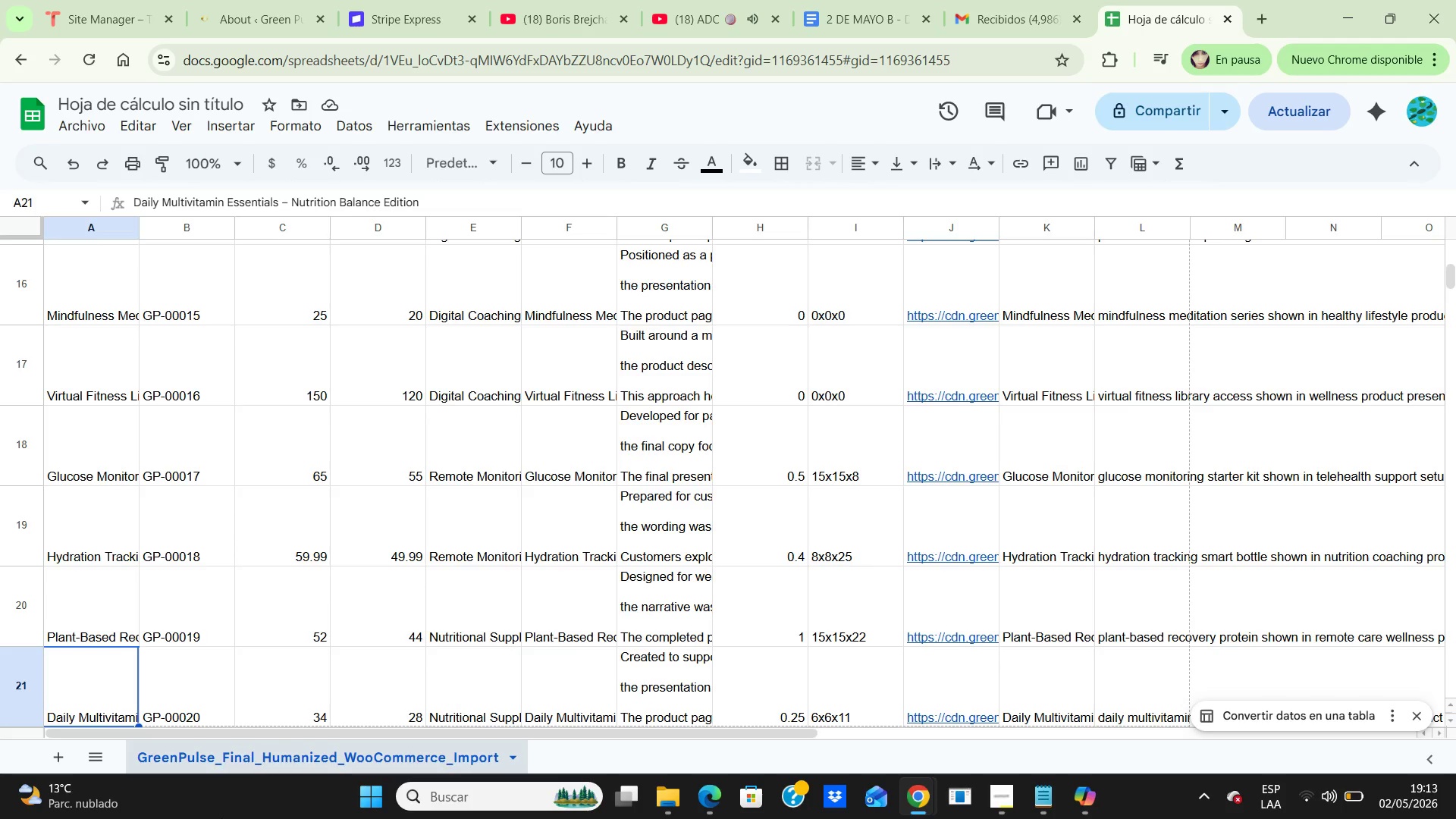 
key(ArrowRight)
 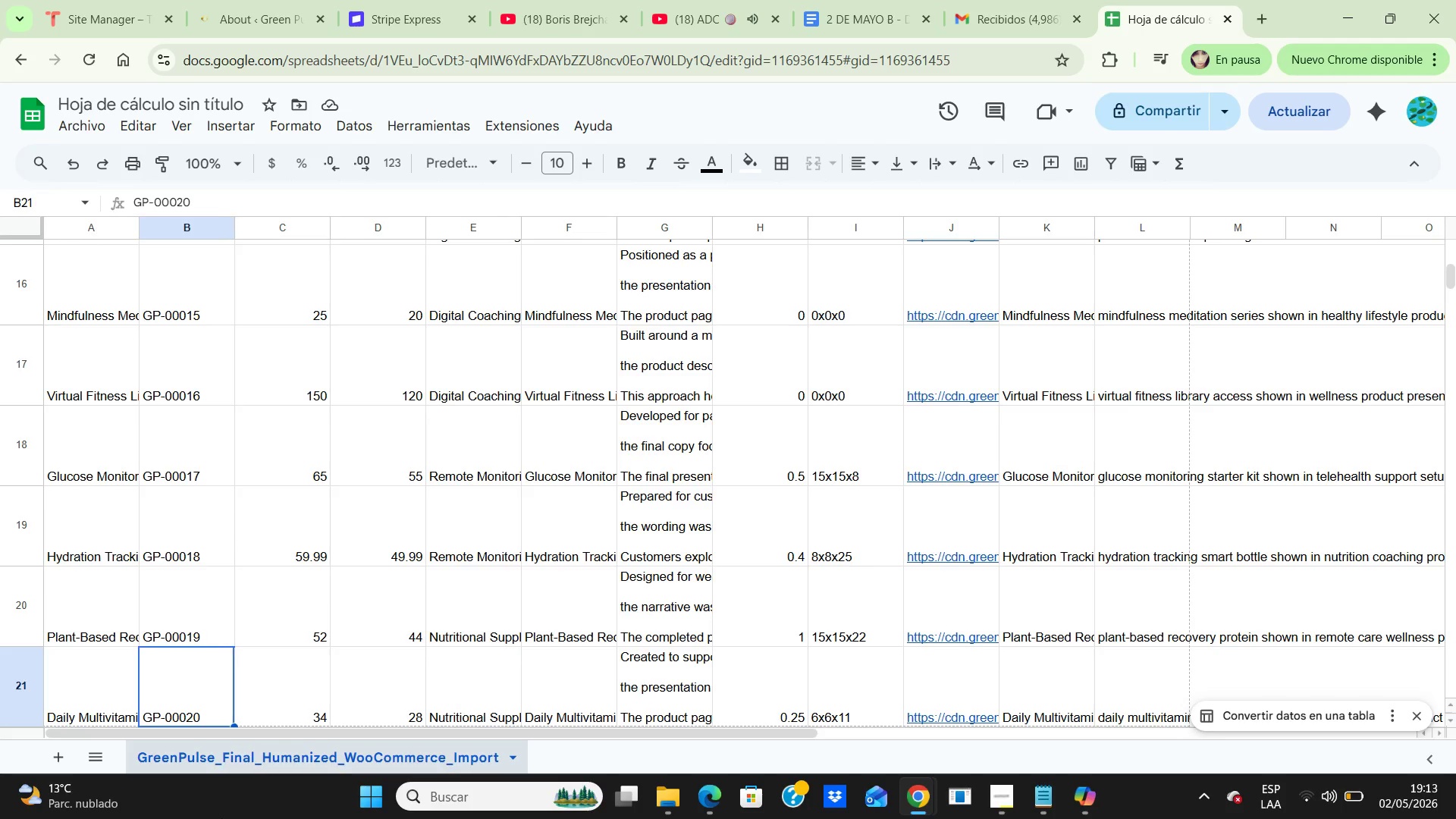 
key(ArrowRight)
 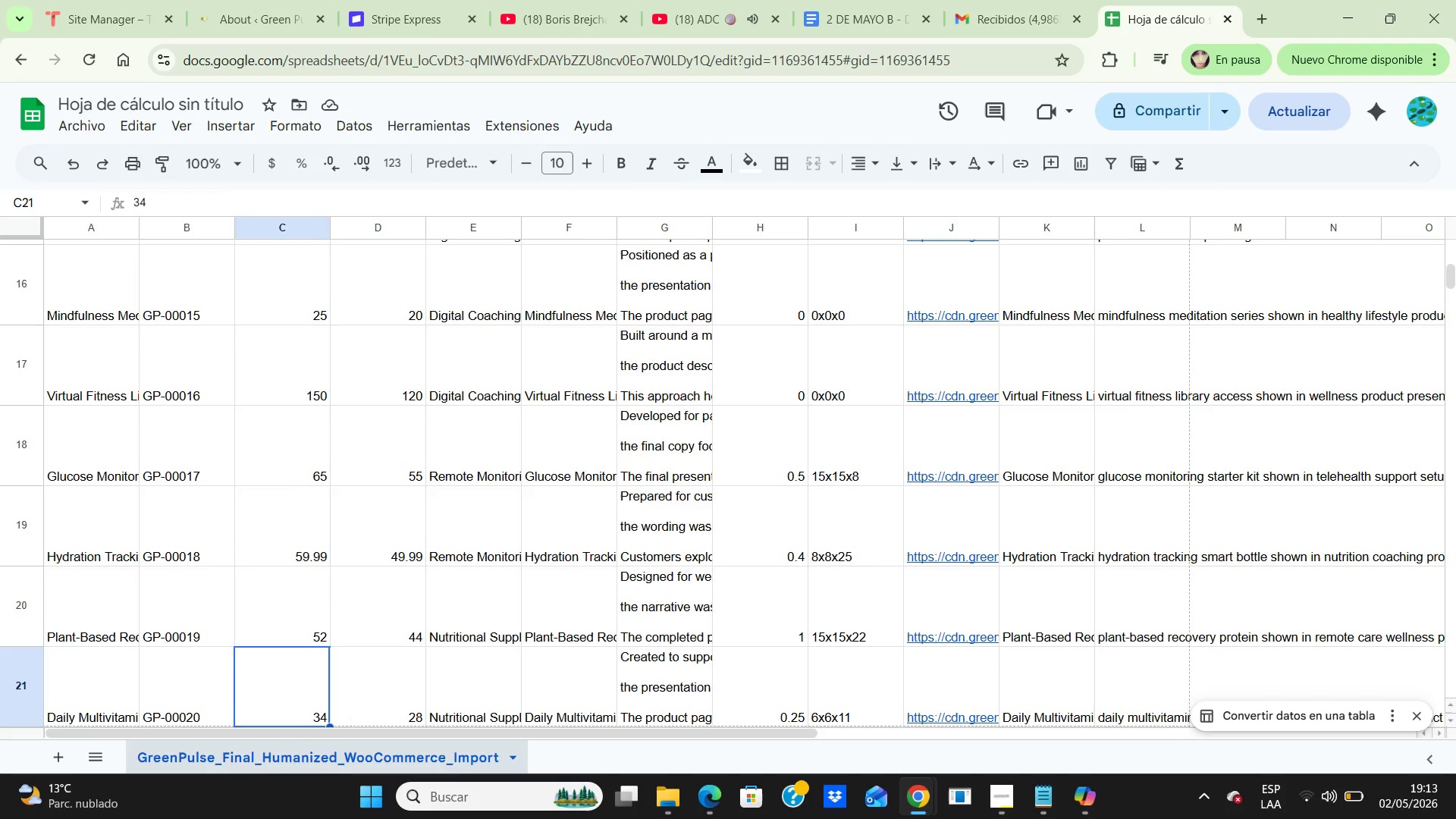 
key(ArrowRight)
 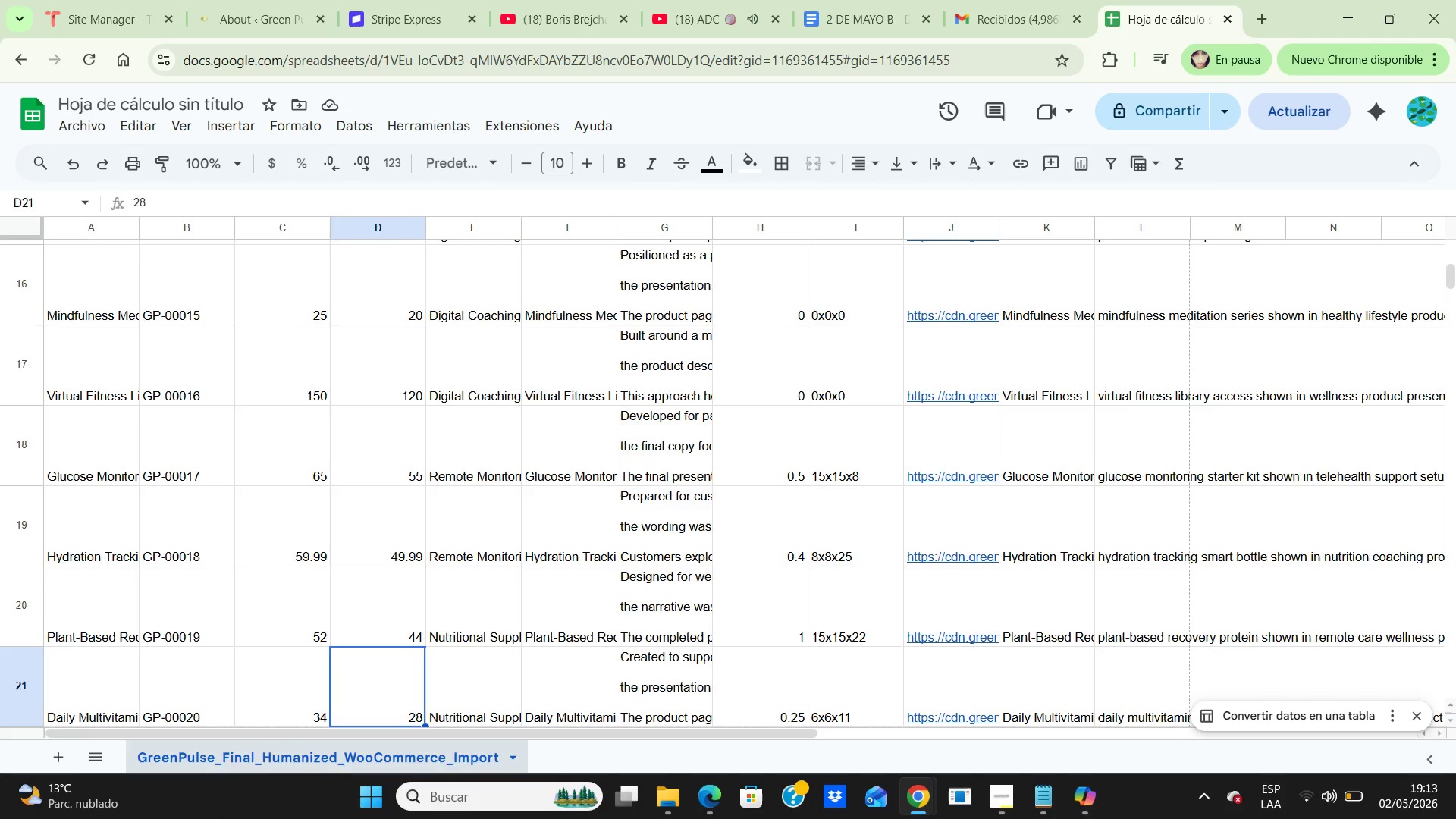 
key(ArrowRight)
 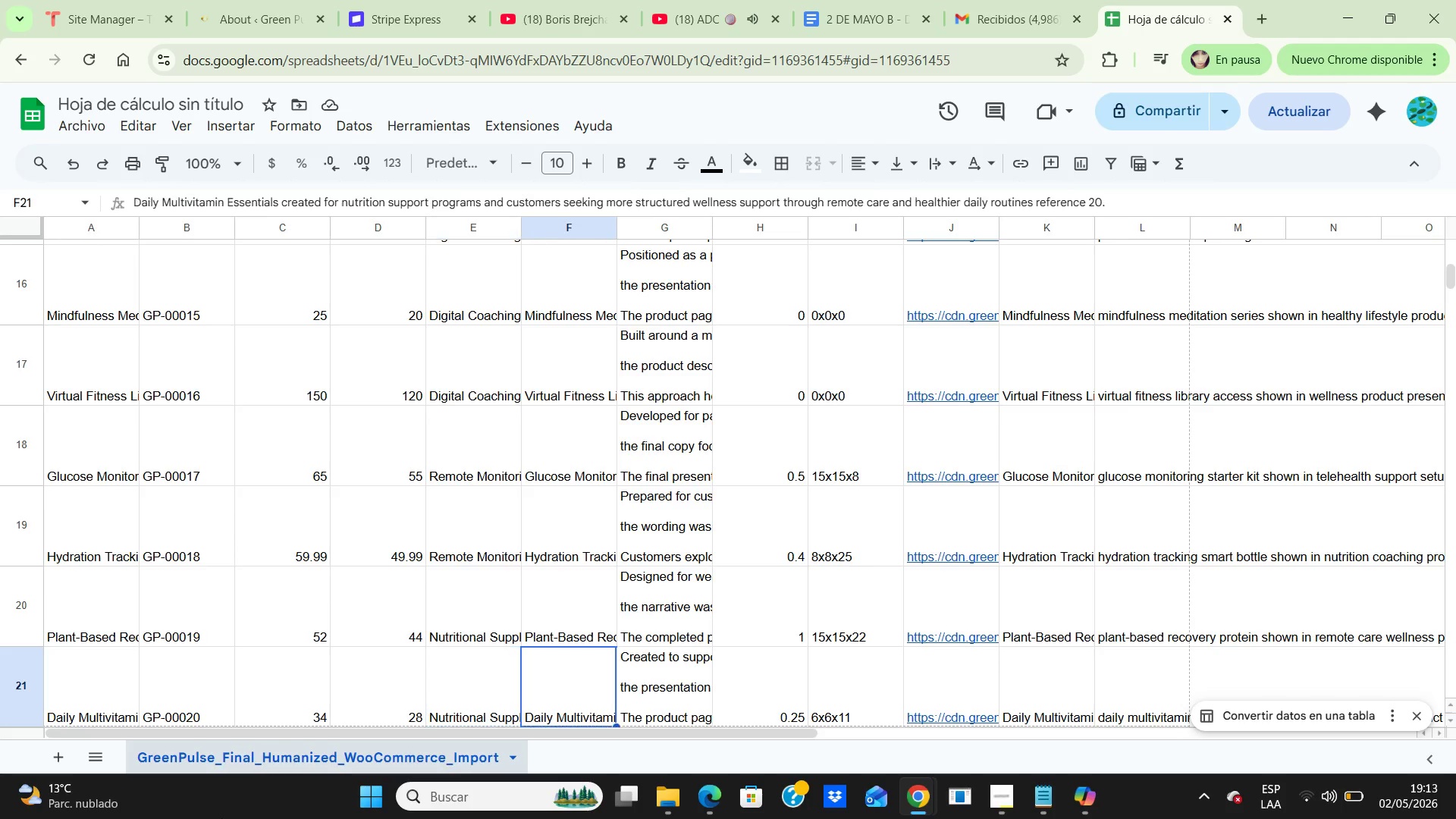 
key(ArrowRight)
 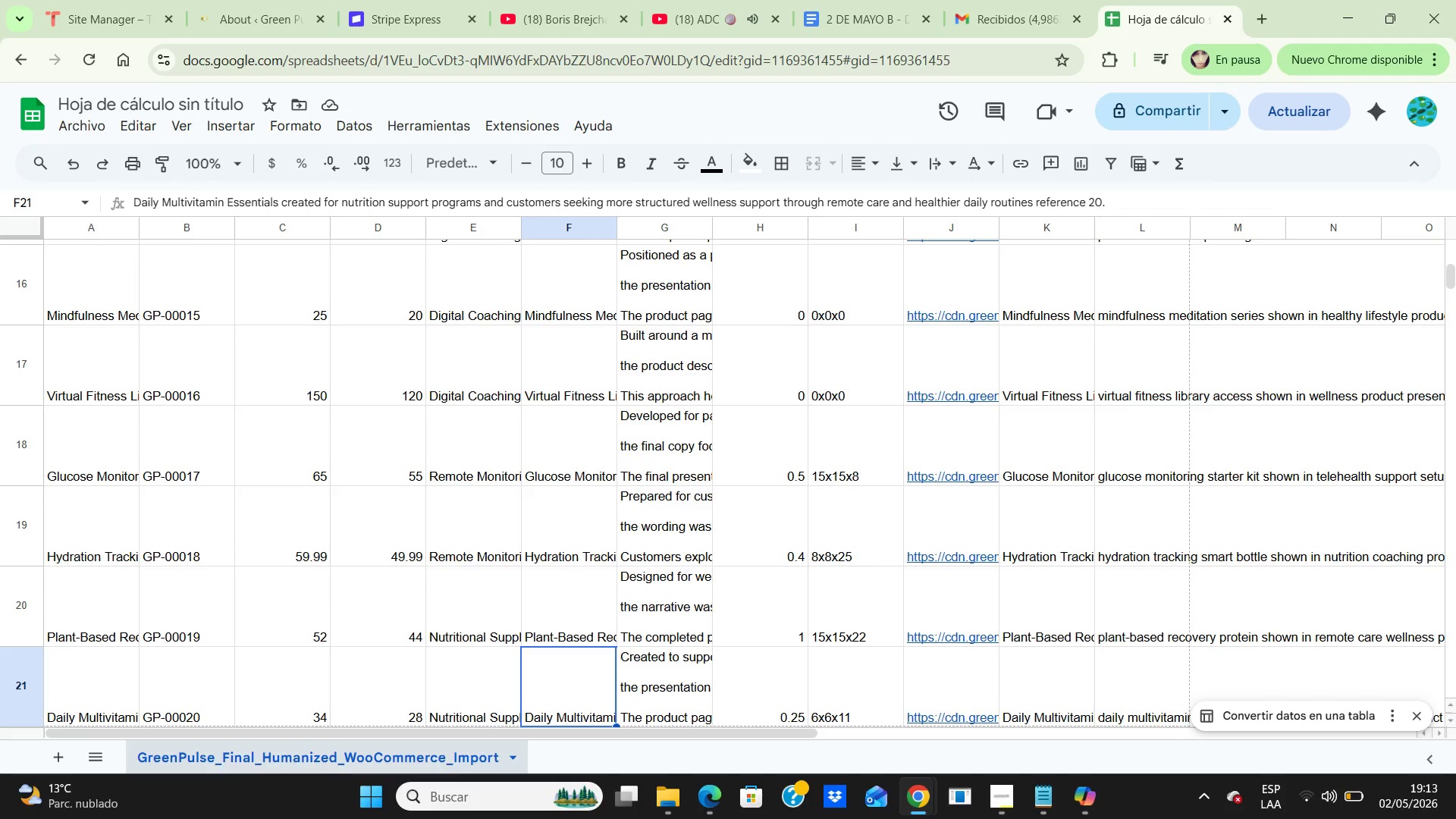 
key(ArrowUp)
 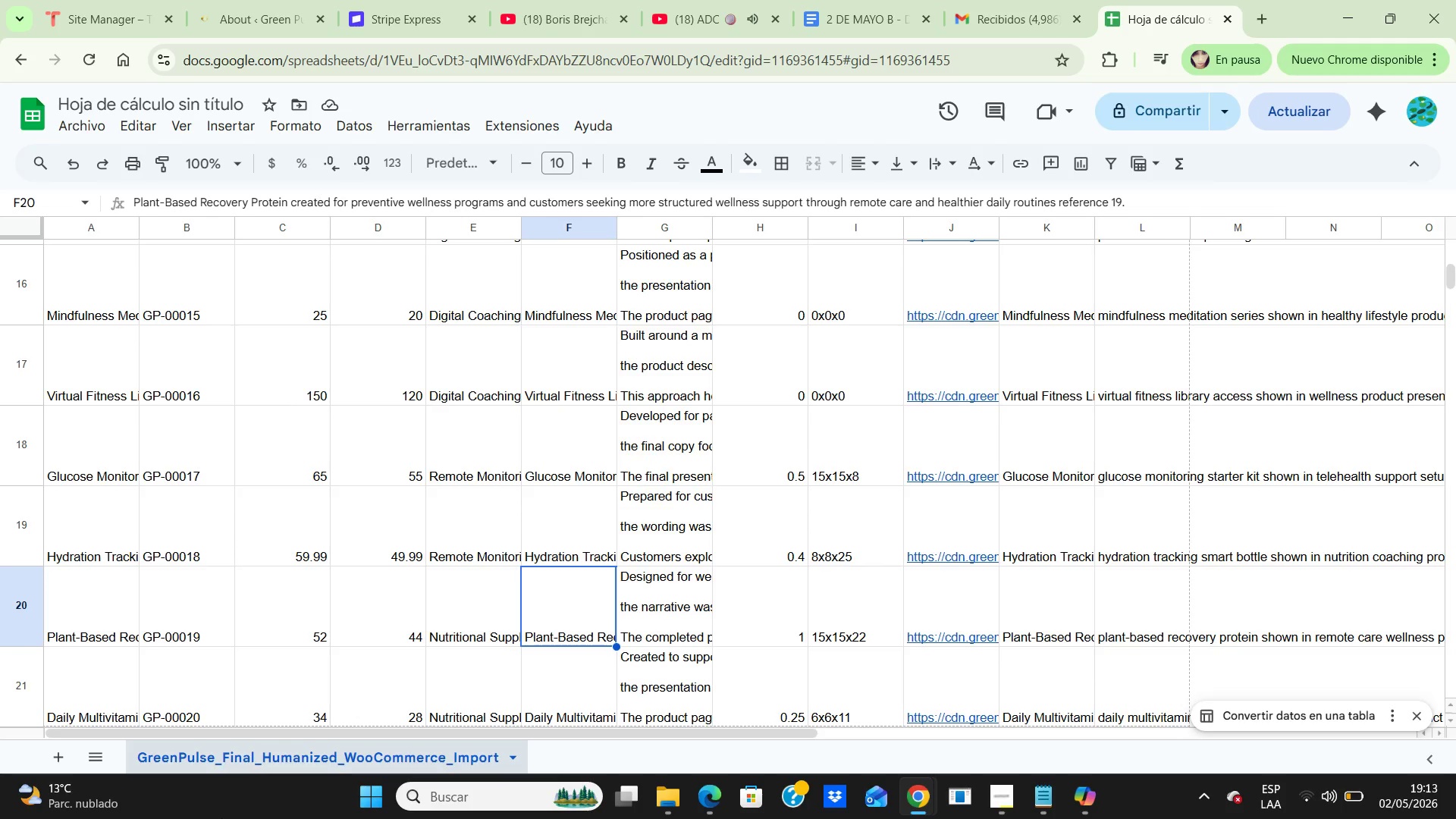 
key(ArrowUp)
 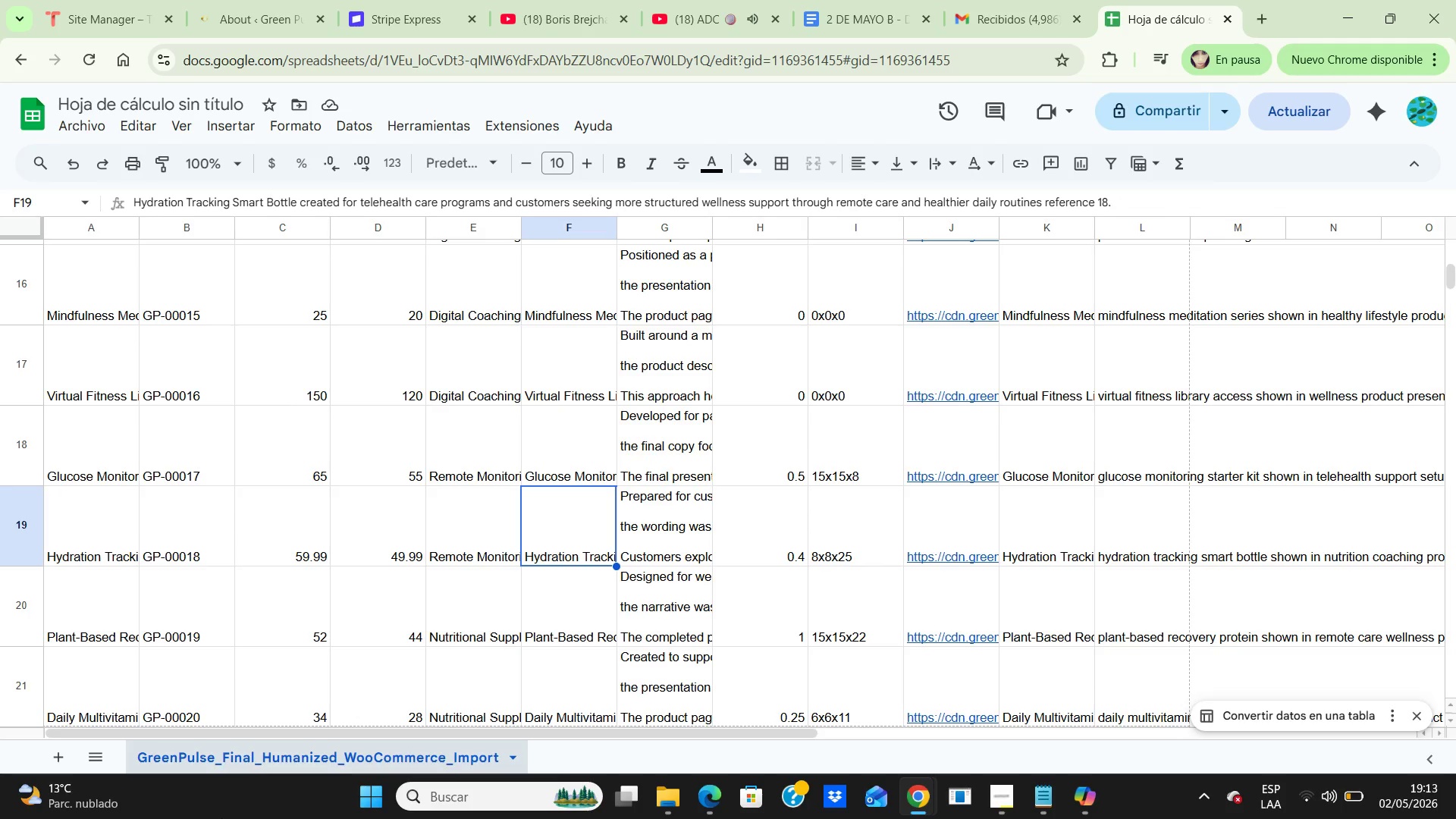 
key(ArrowDown)
 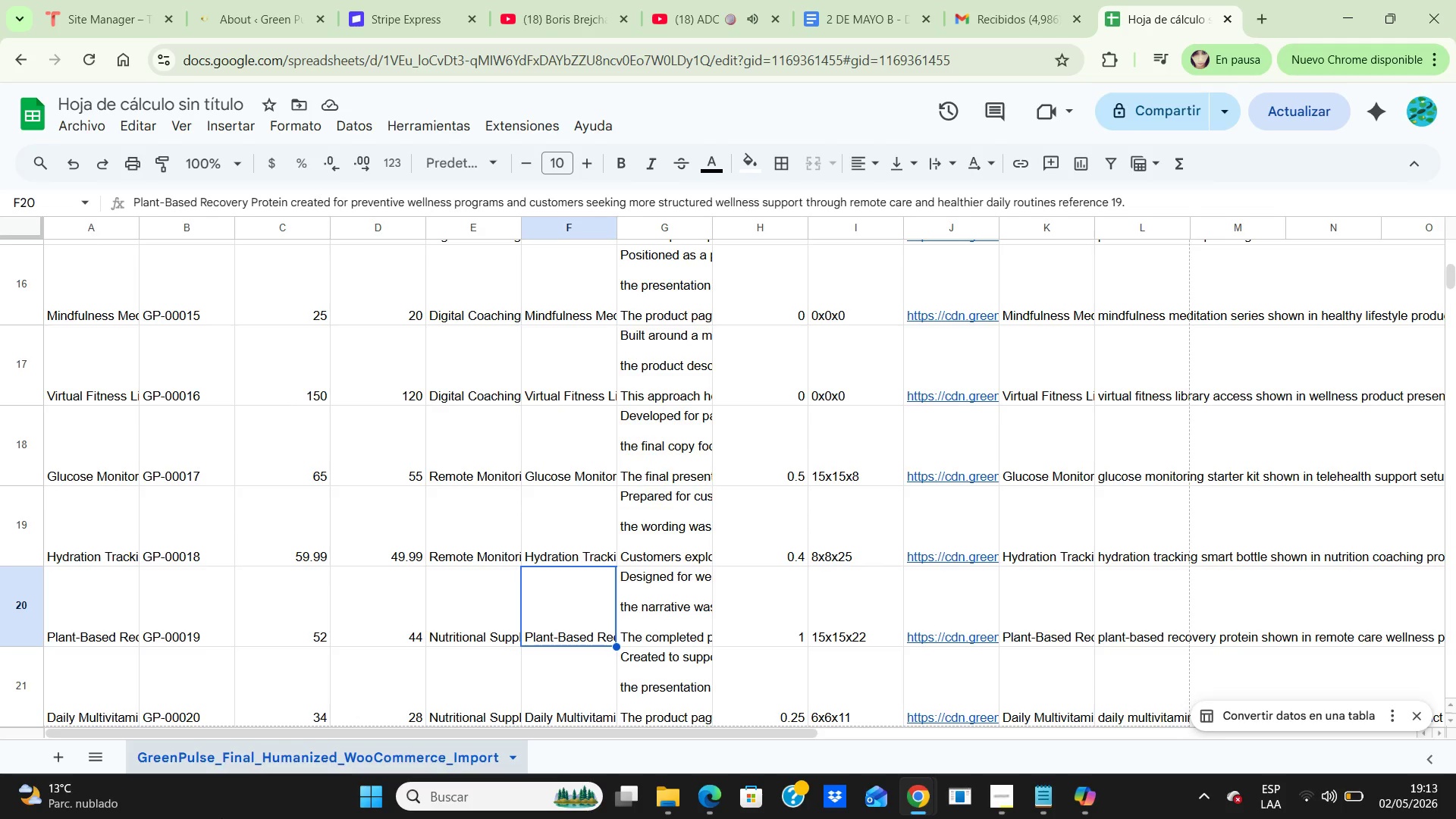 
key(ArrowRight)
 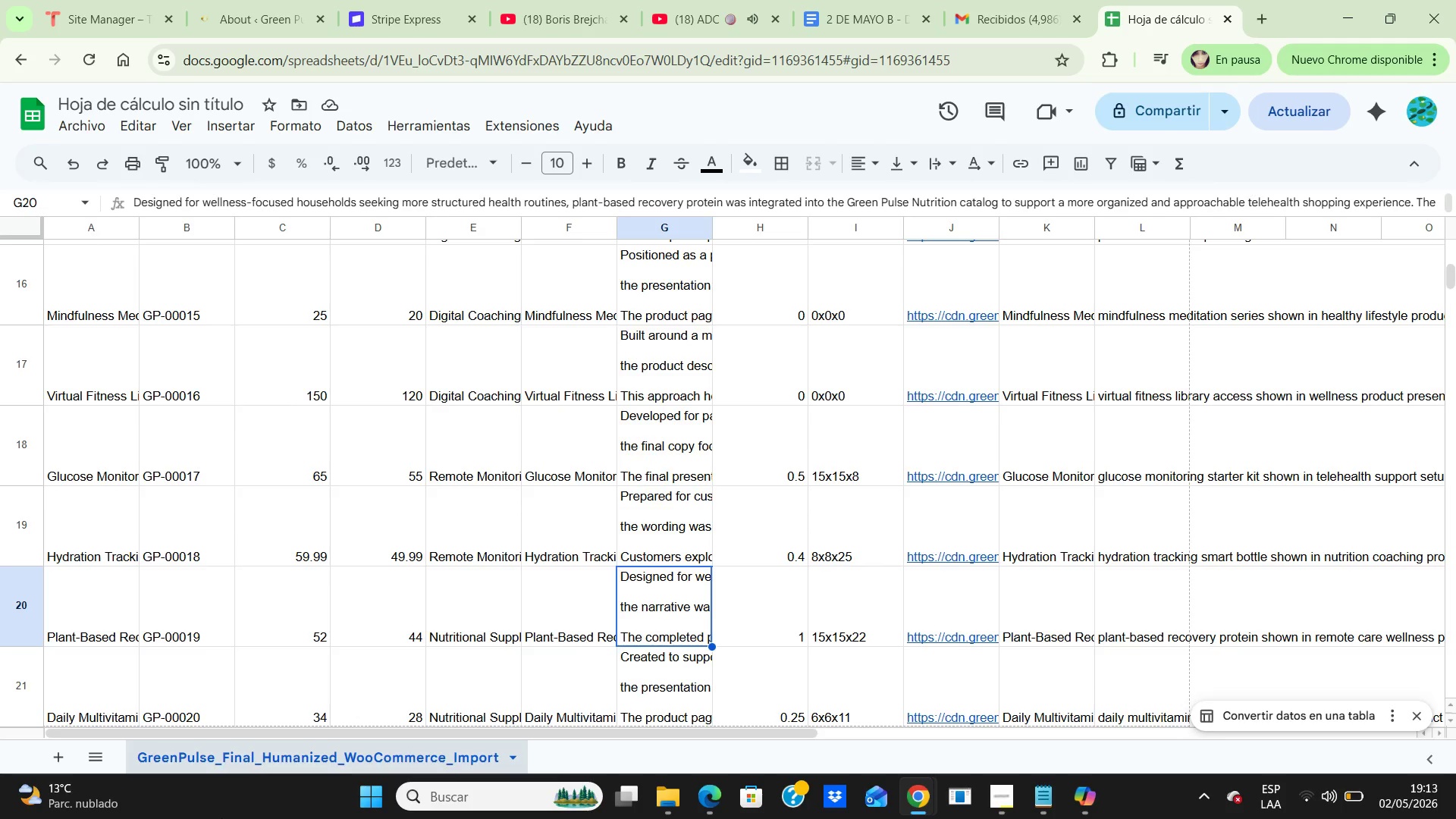 
key(ArrowUp)
 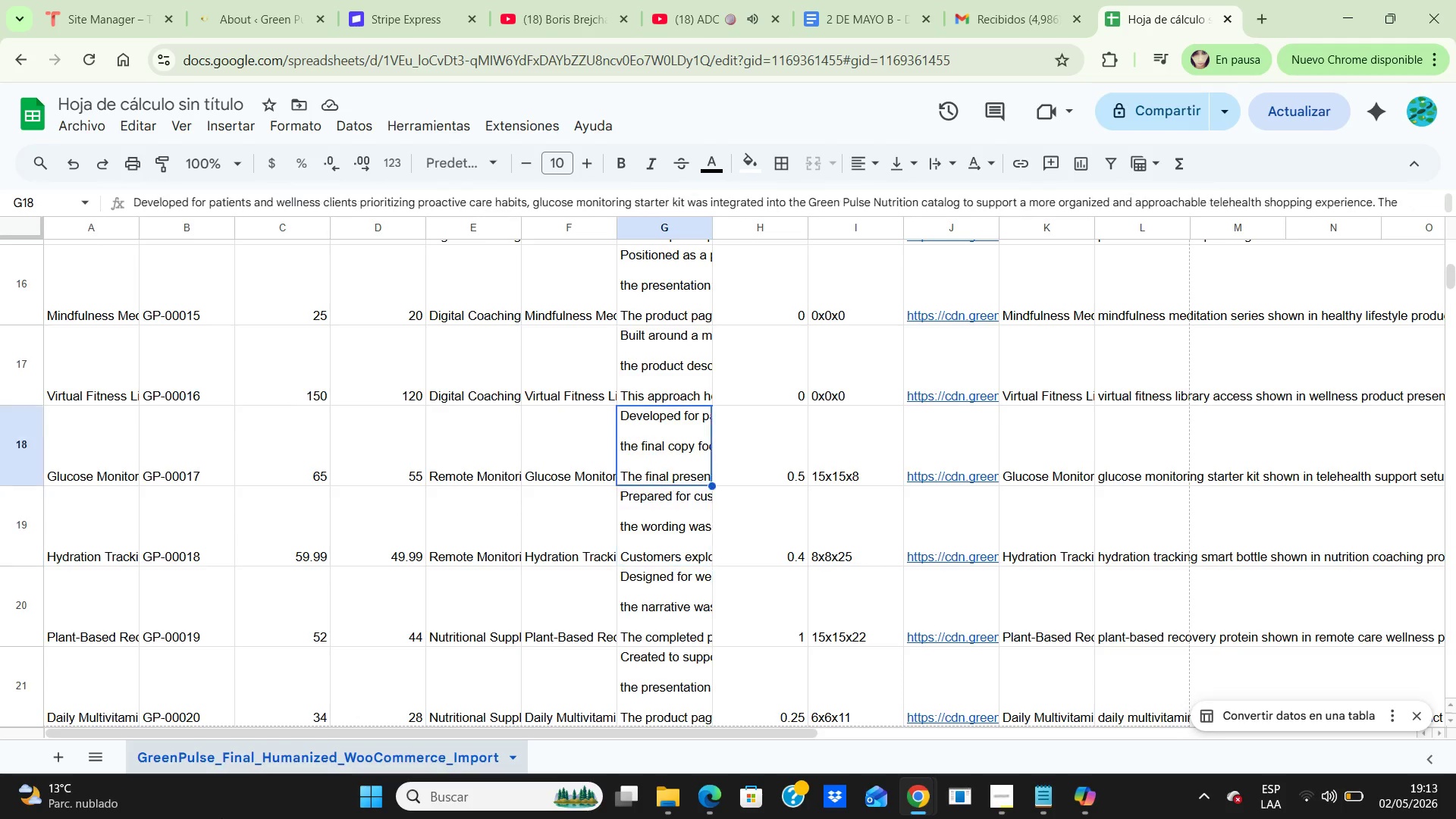 
key(ArrowUp)
 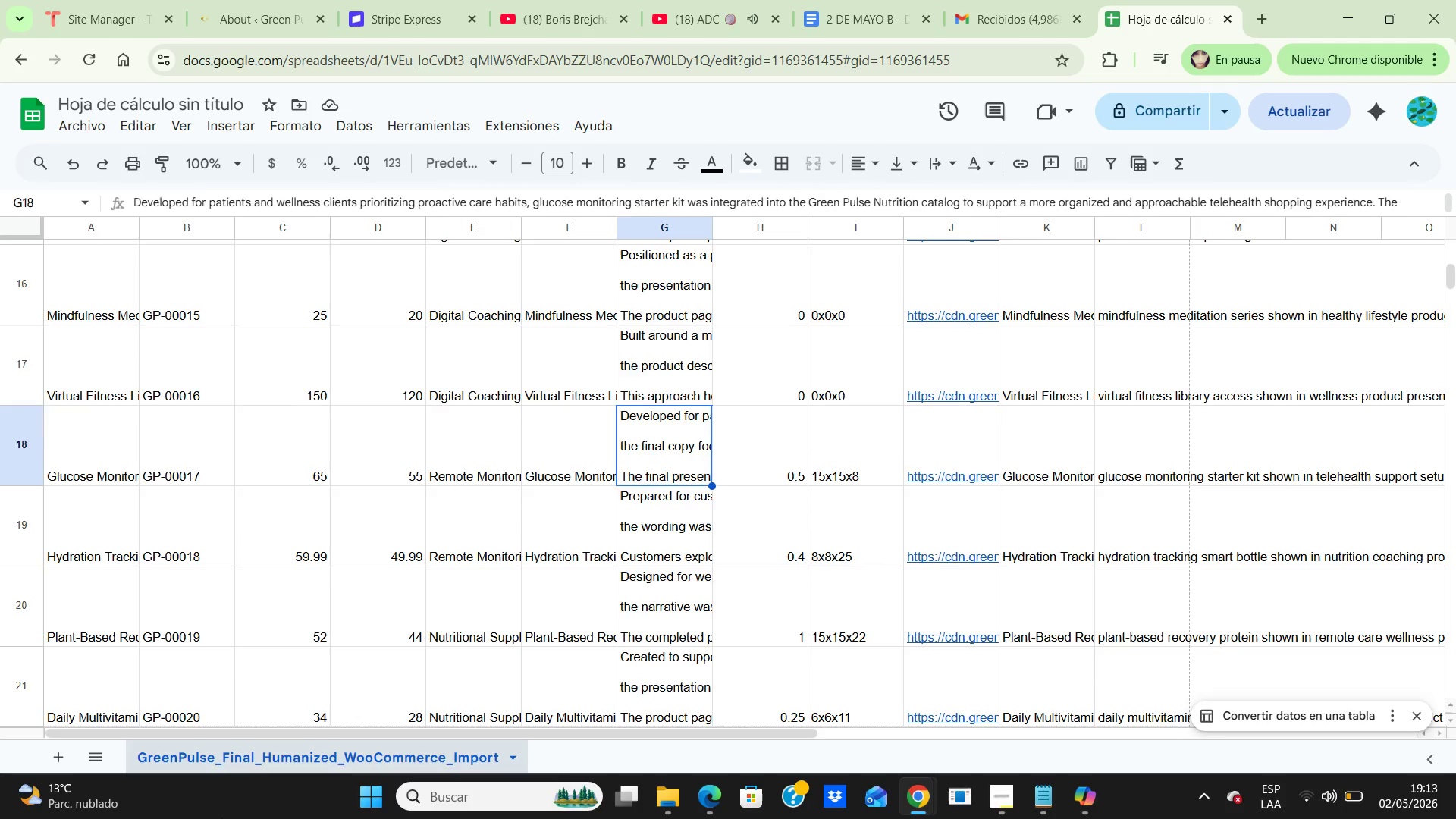 
key(ArrowUp)
 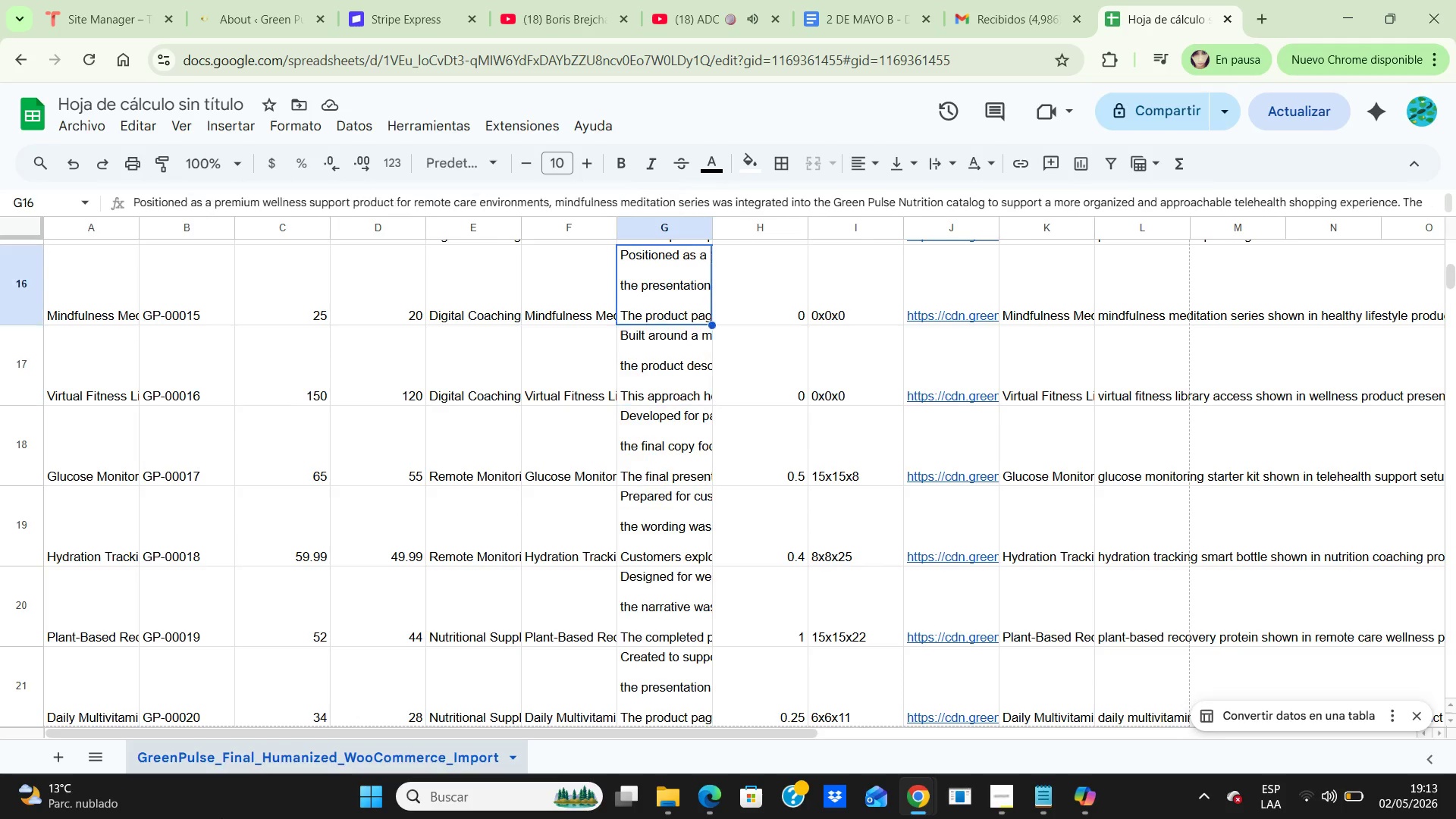 
key(ArrowUp)
 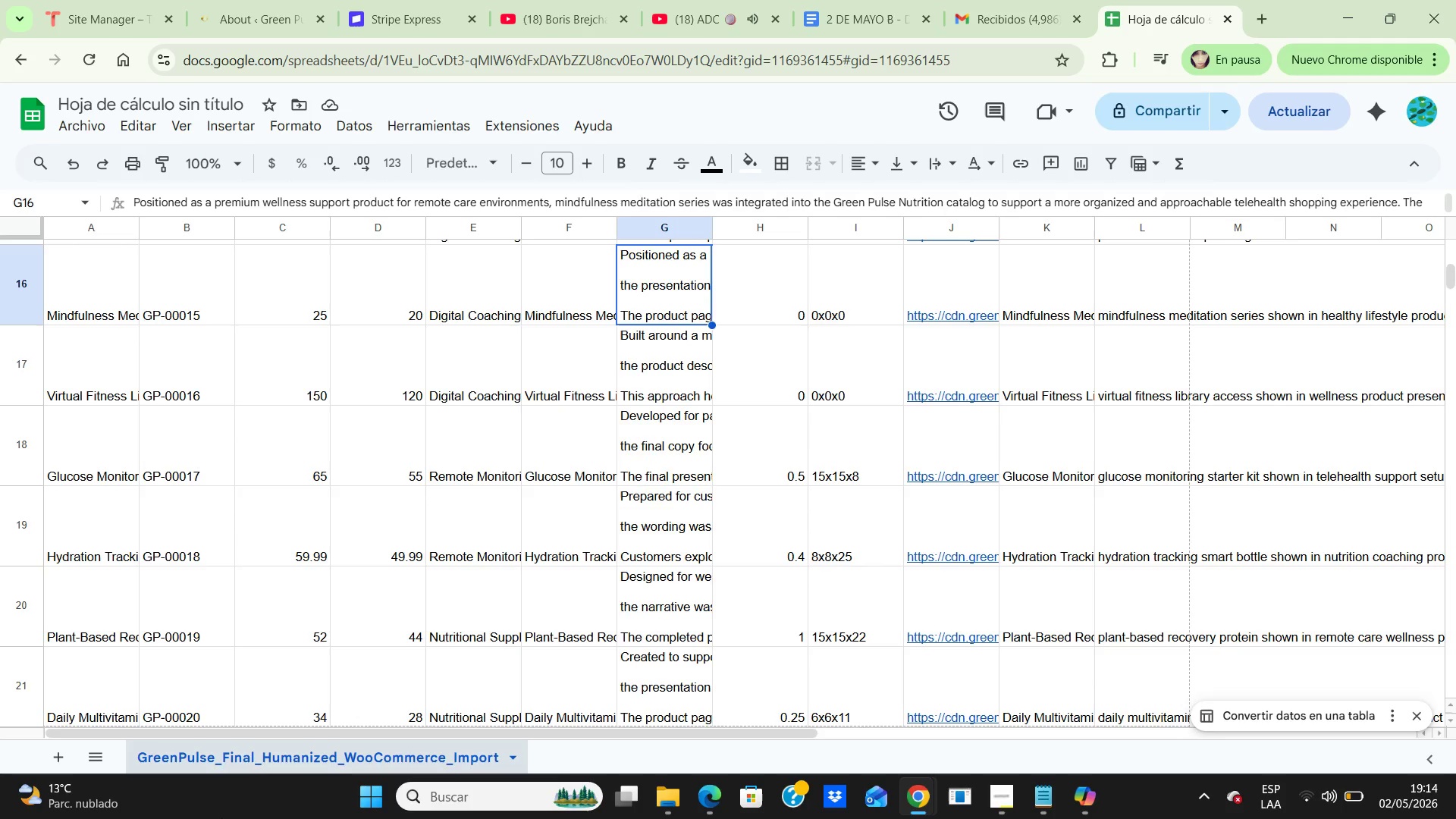 
key(ArrowDown)
 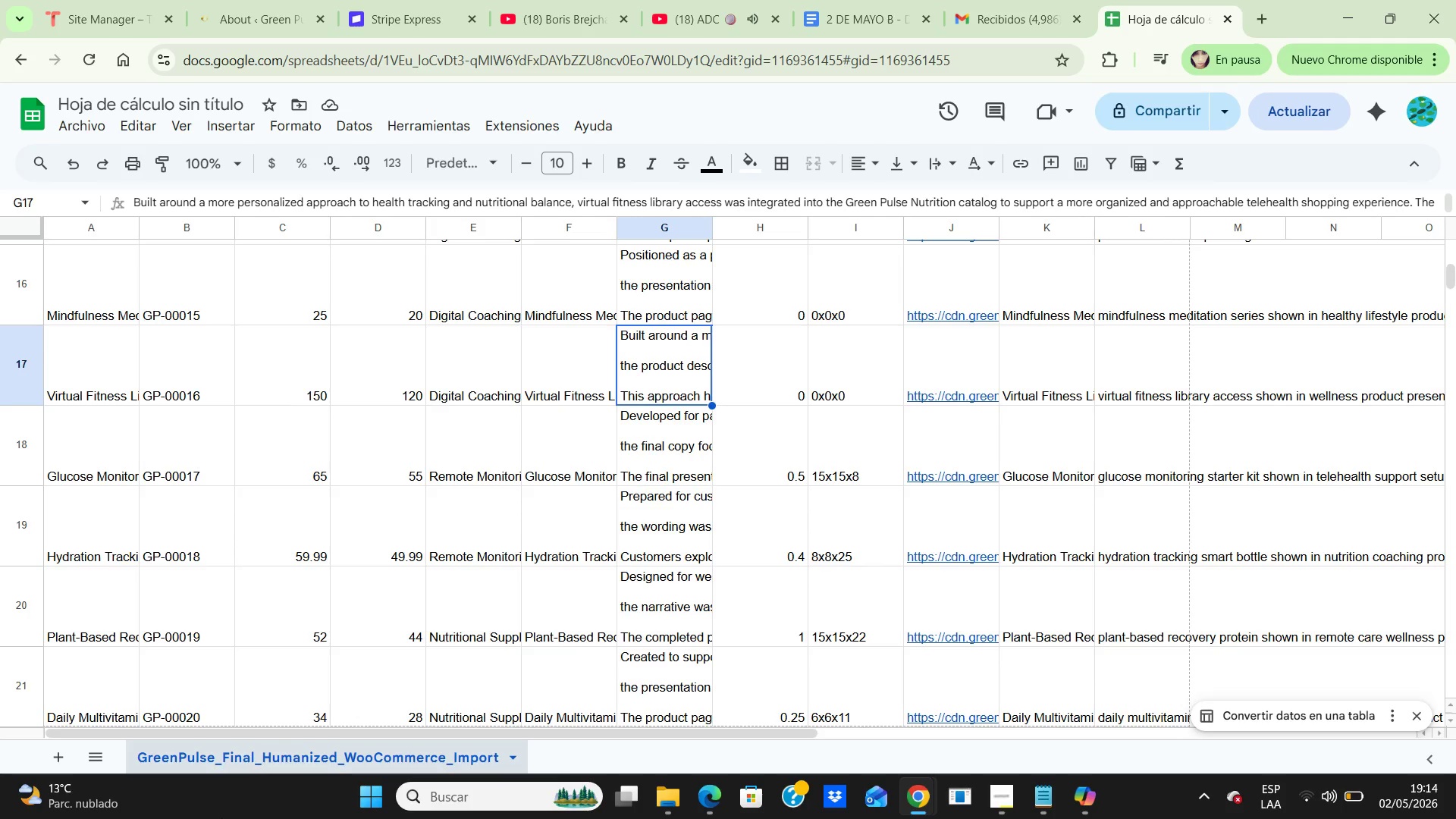 
key(ArrowDown)
 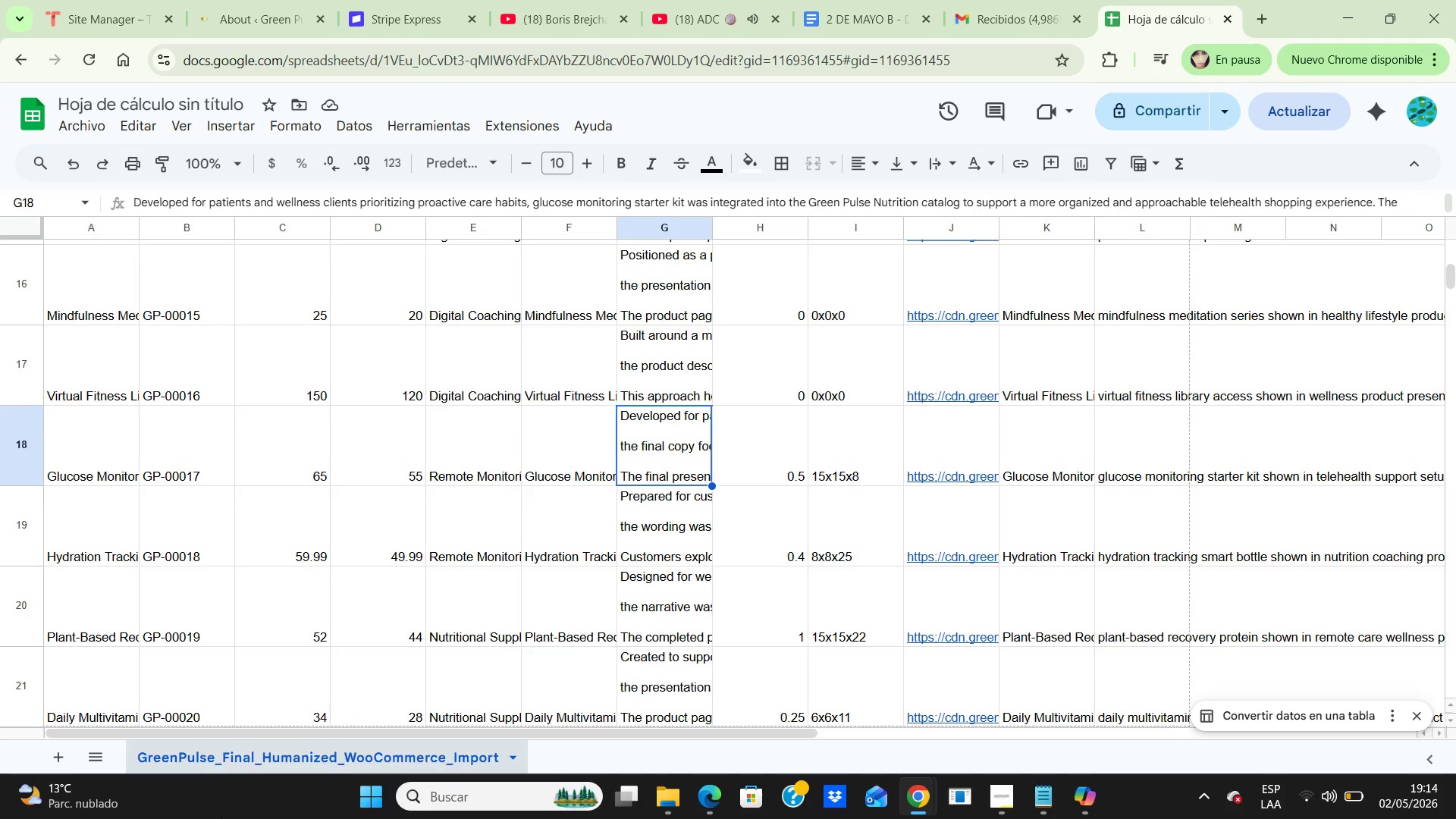 
key(ArrowDown)
 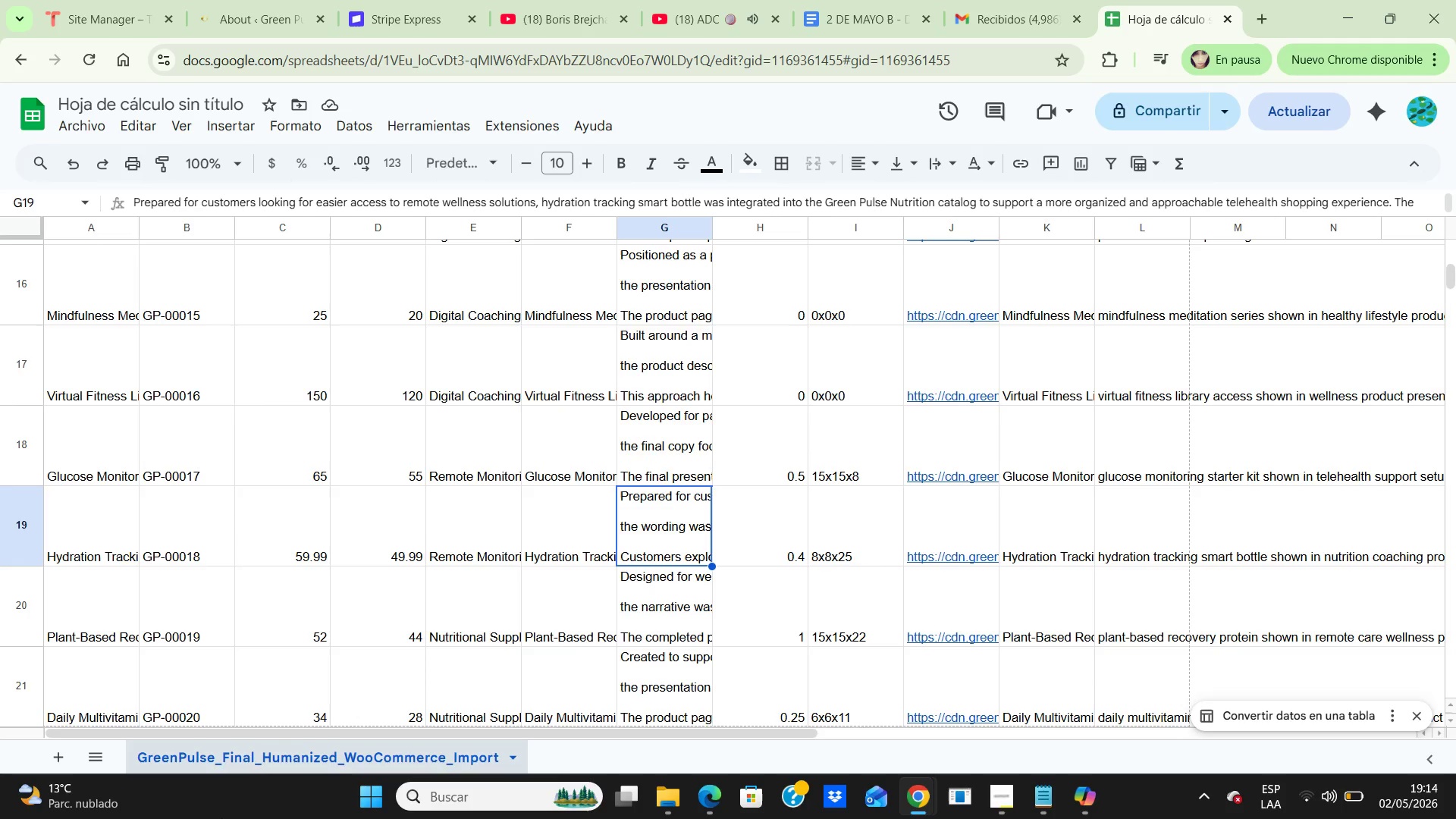 
key(ArrowDown)
 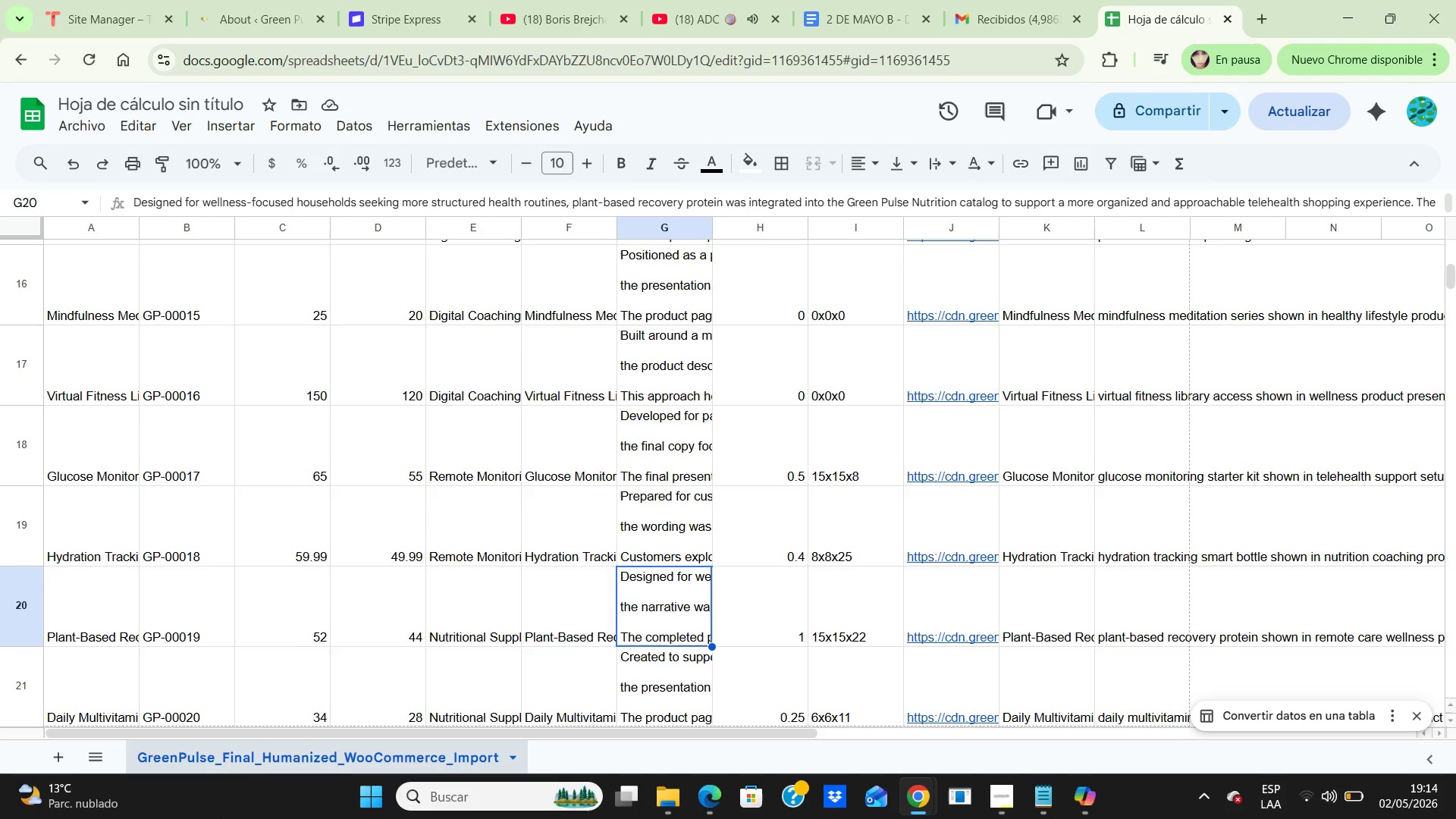 
key(ArrowDown)
 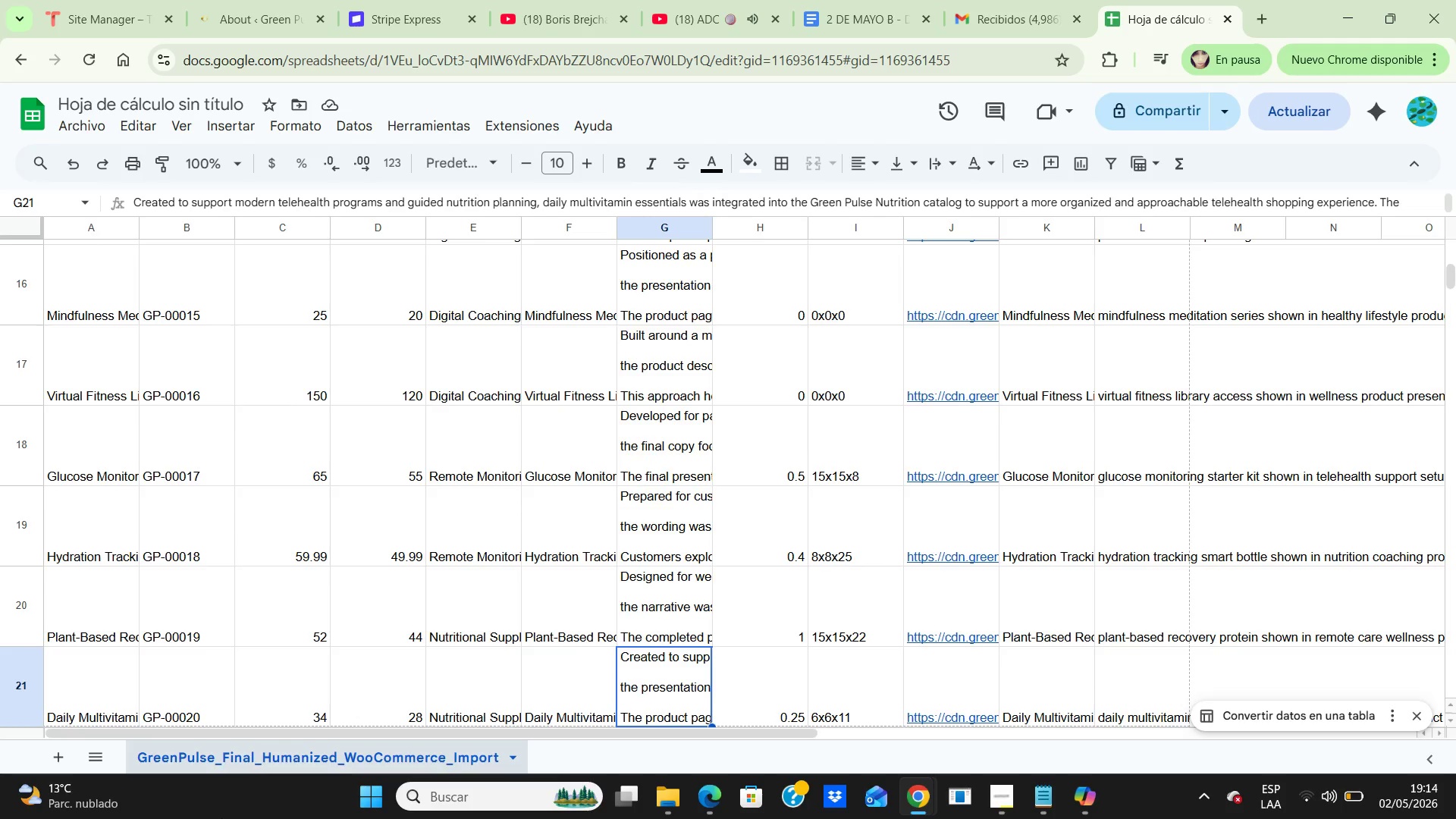 
hold_key(key=ArrowDown, duration=0.55)
 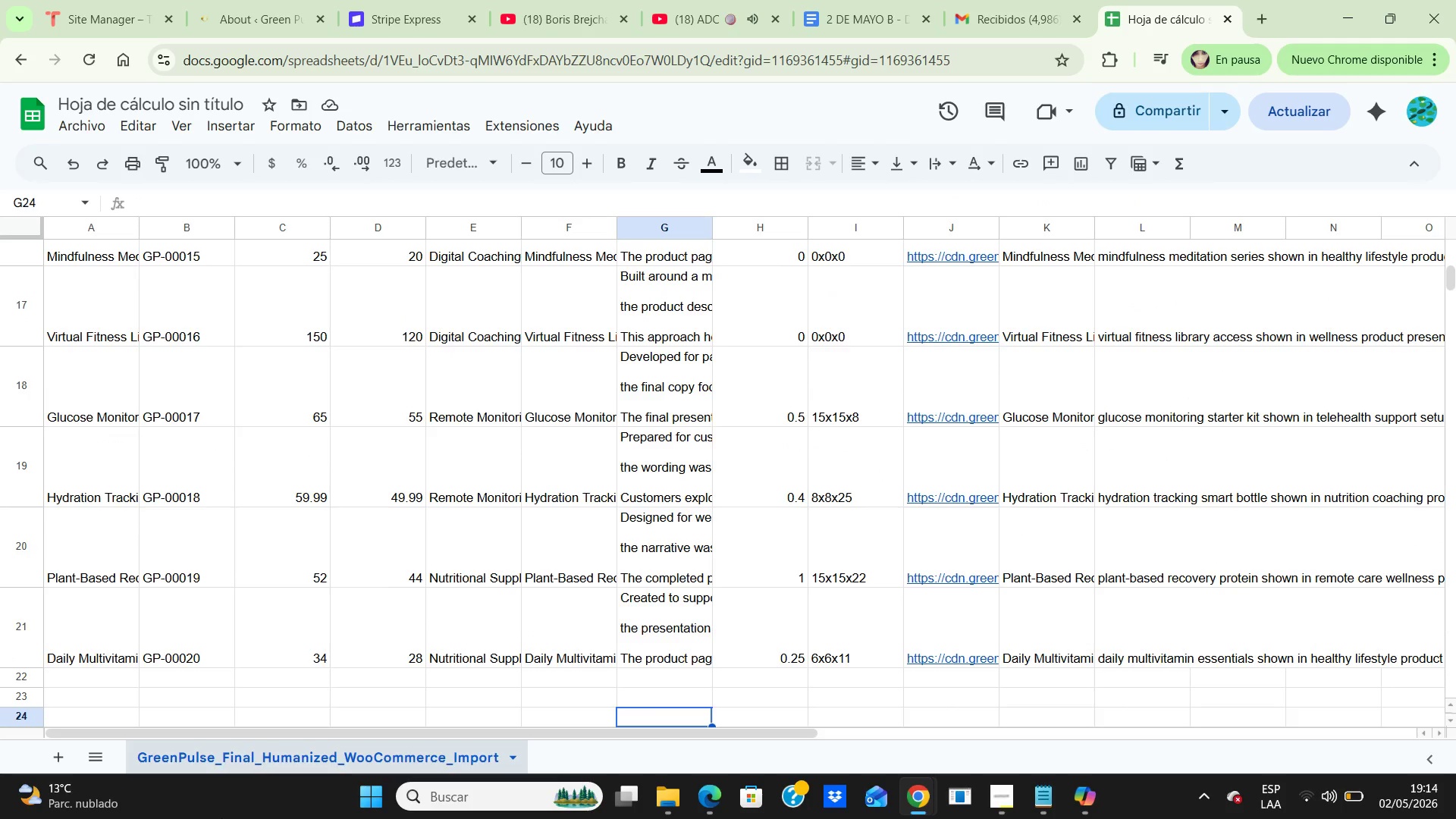 
wait(5.41)
 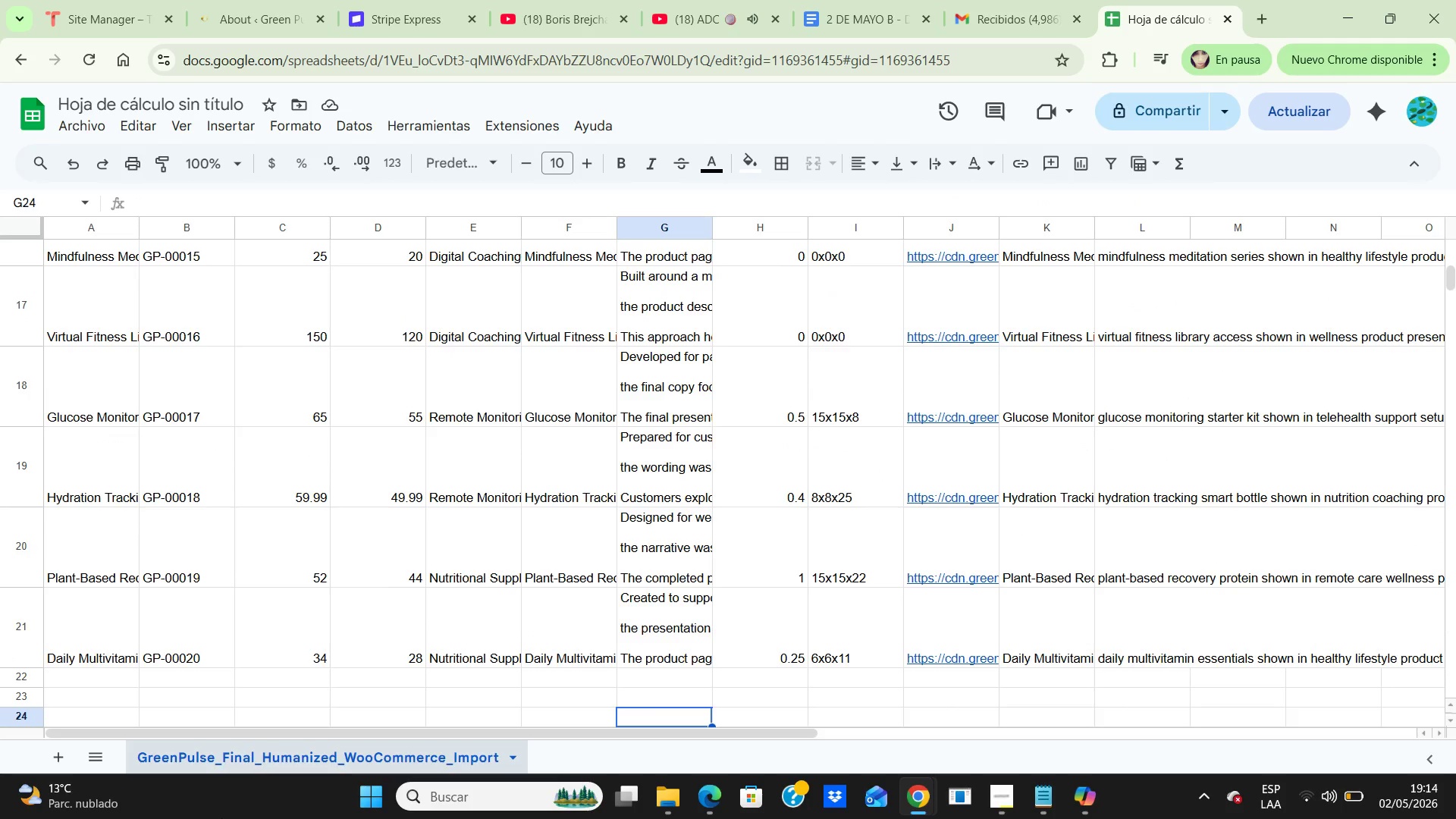 
key(ArrowRight)
 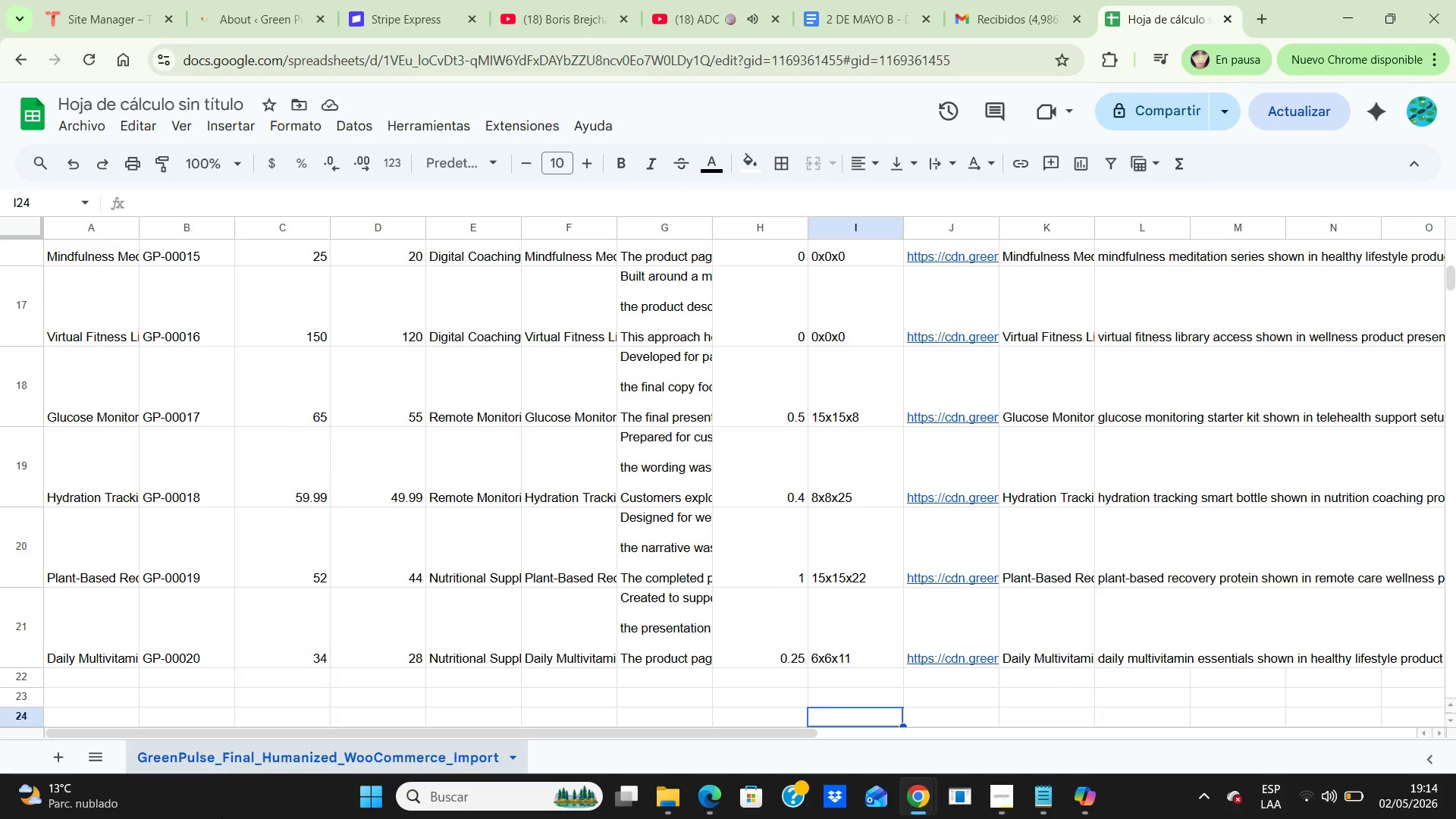 
key(ArrowRight)
 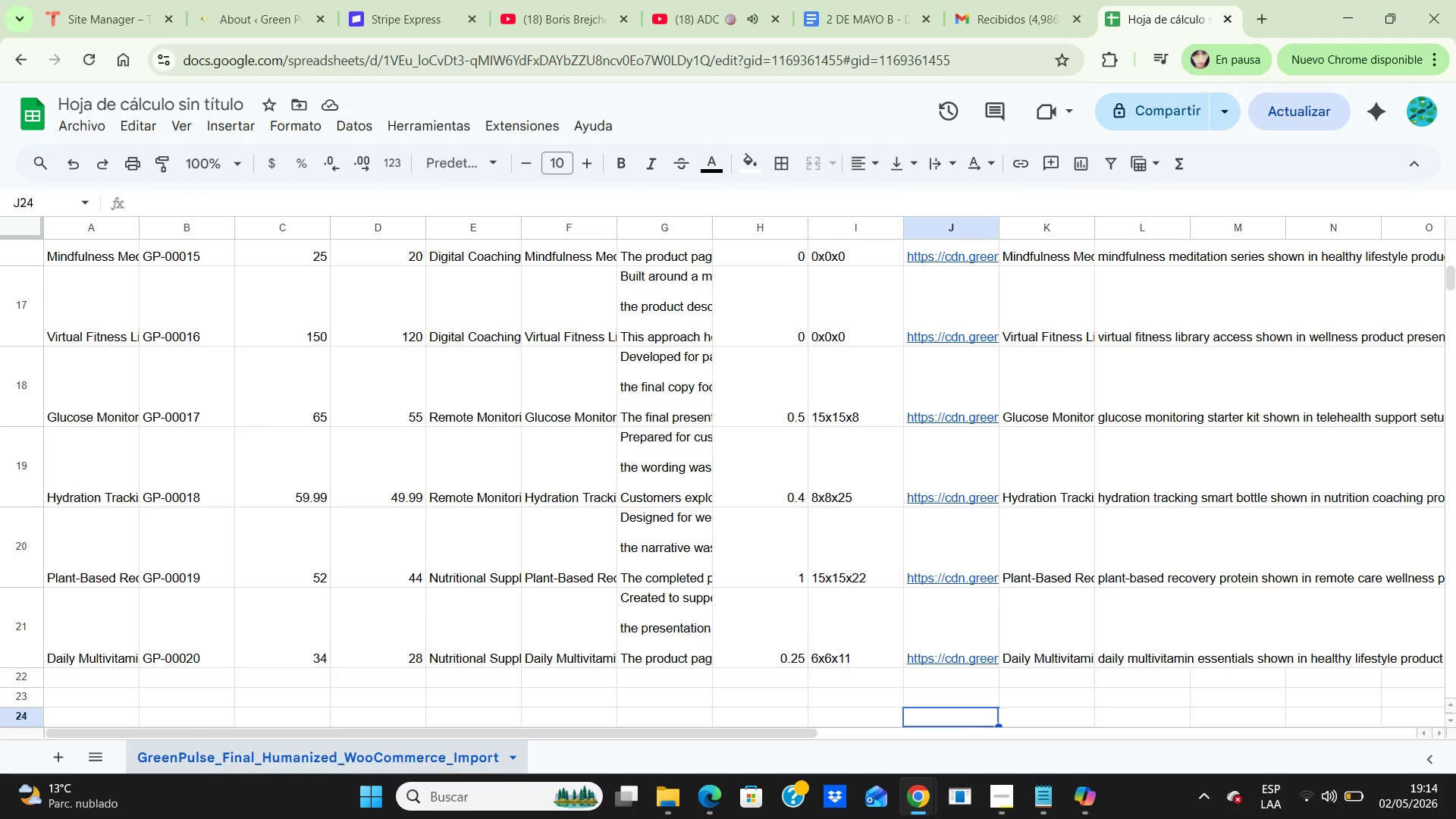 
key(ArrowRight)
 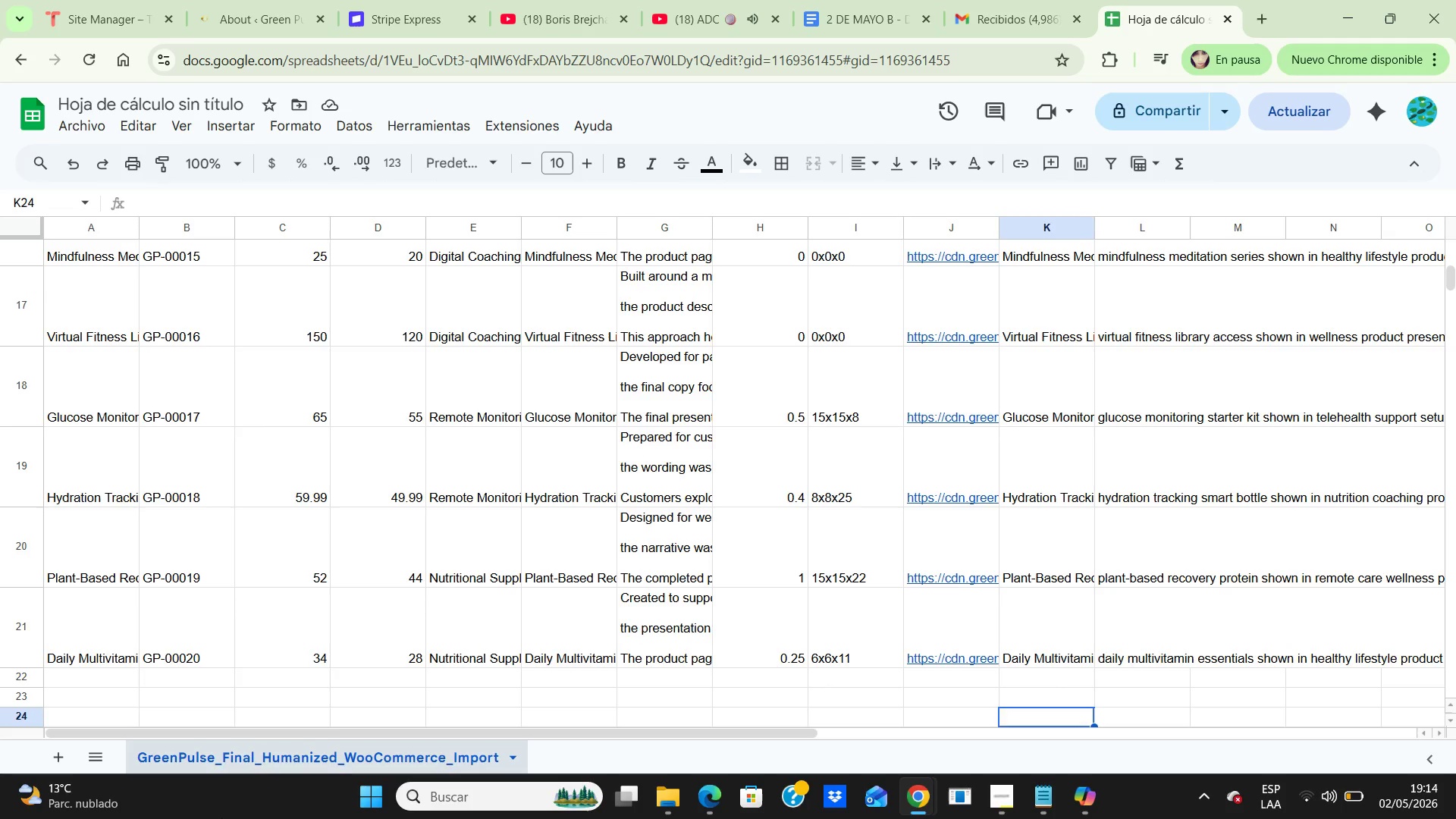 
key(ArrowRight)
 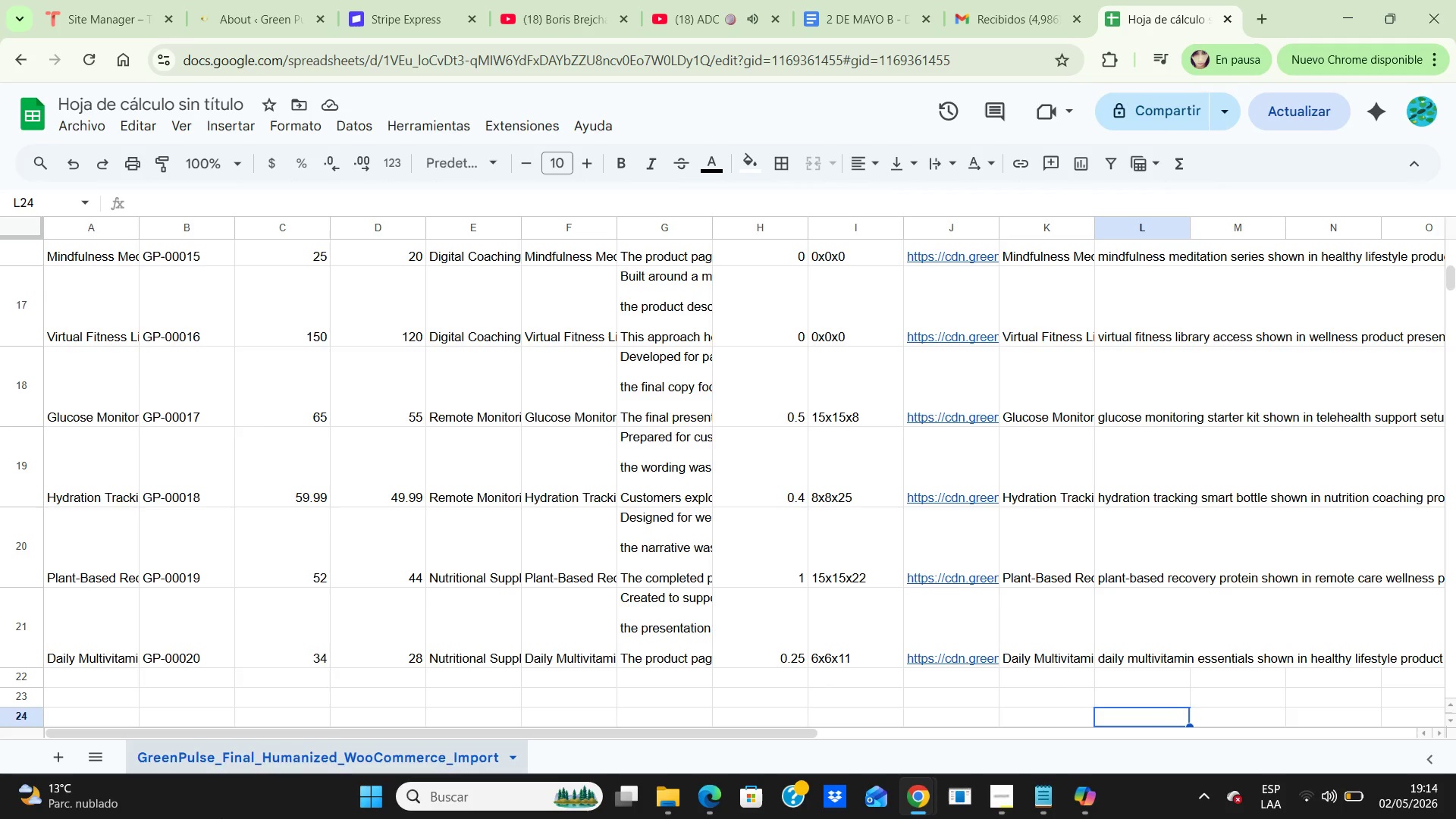 
key(ArrowRight)
 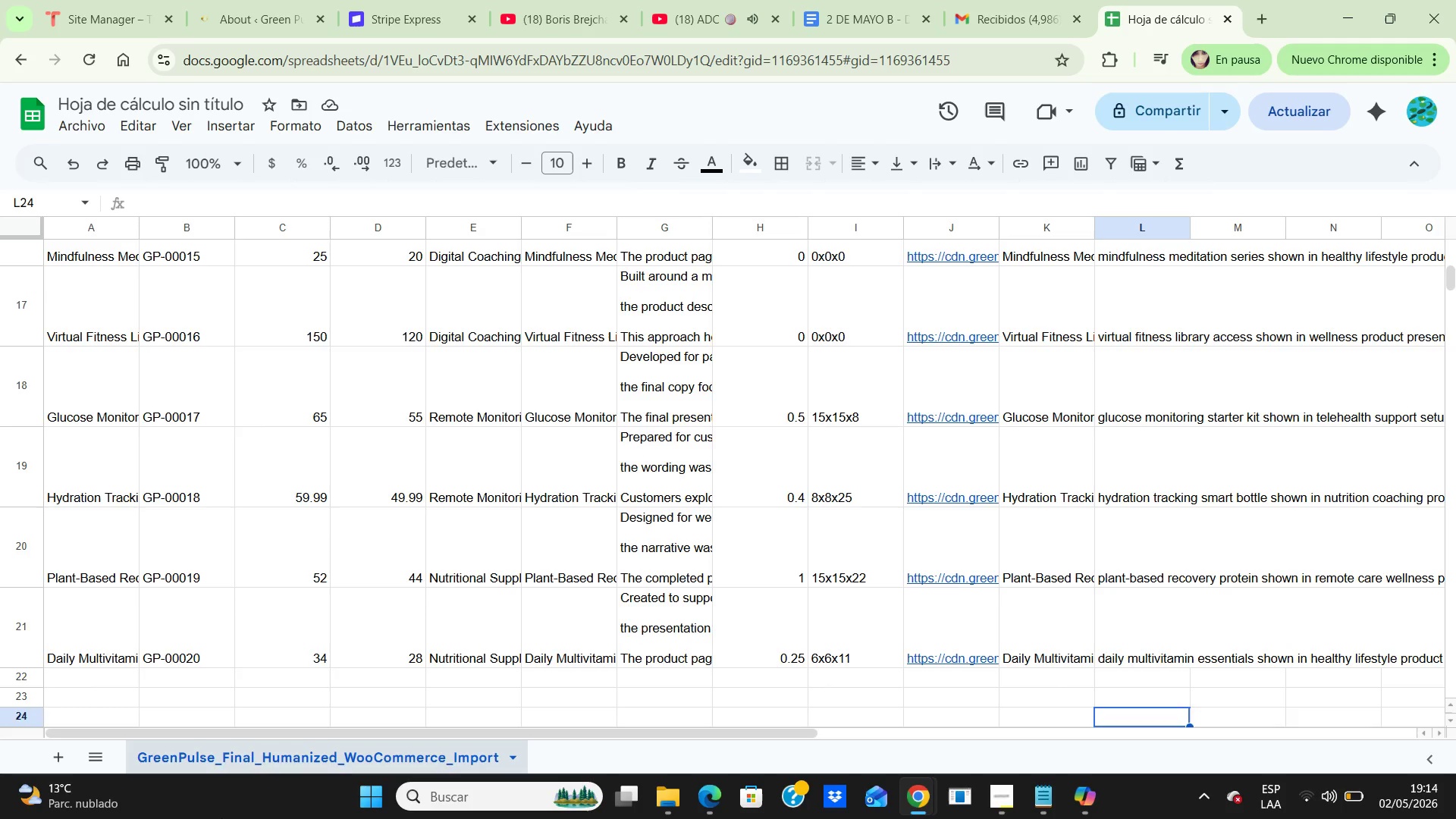 
hold_key(key=ArrowUp, duration=1.49)
 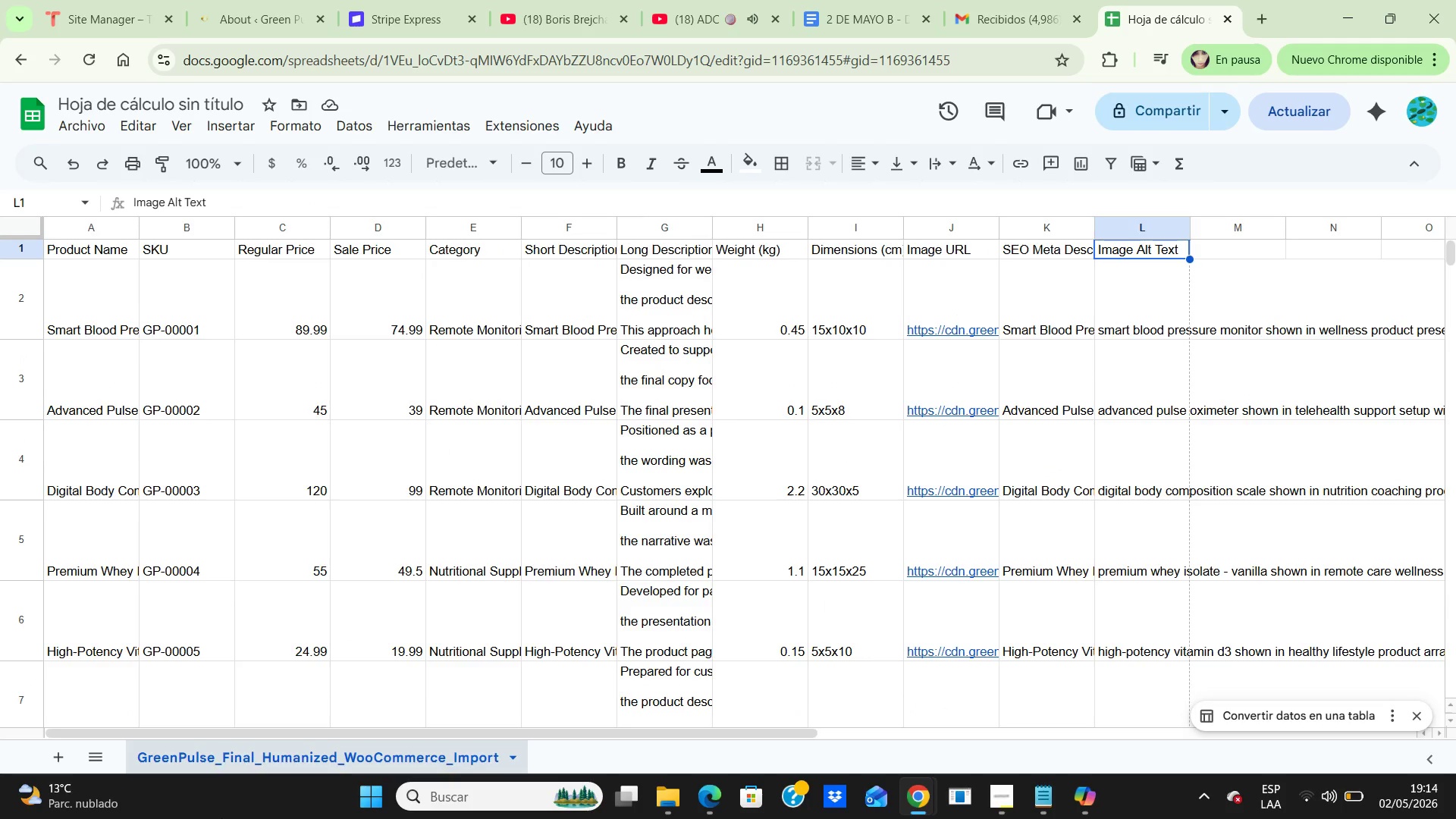 
wait(38.45)
 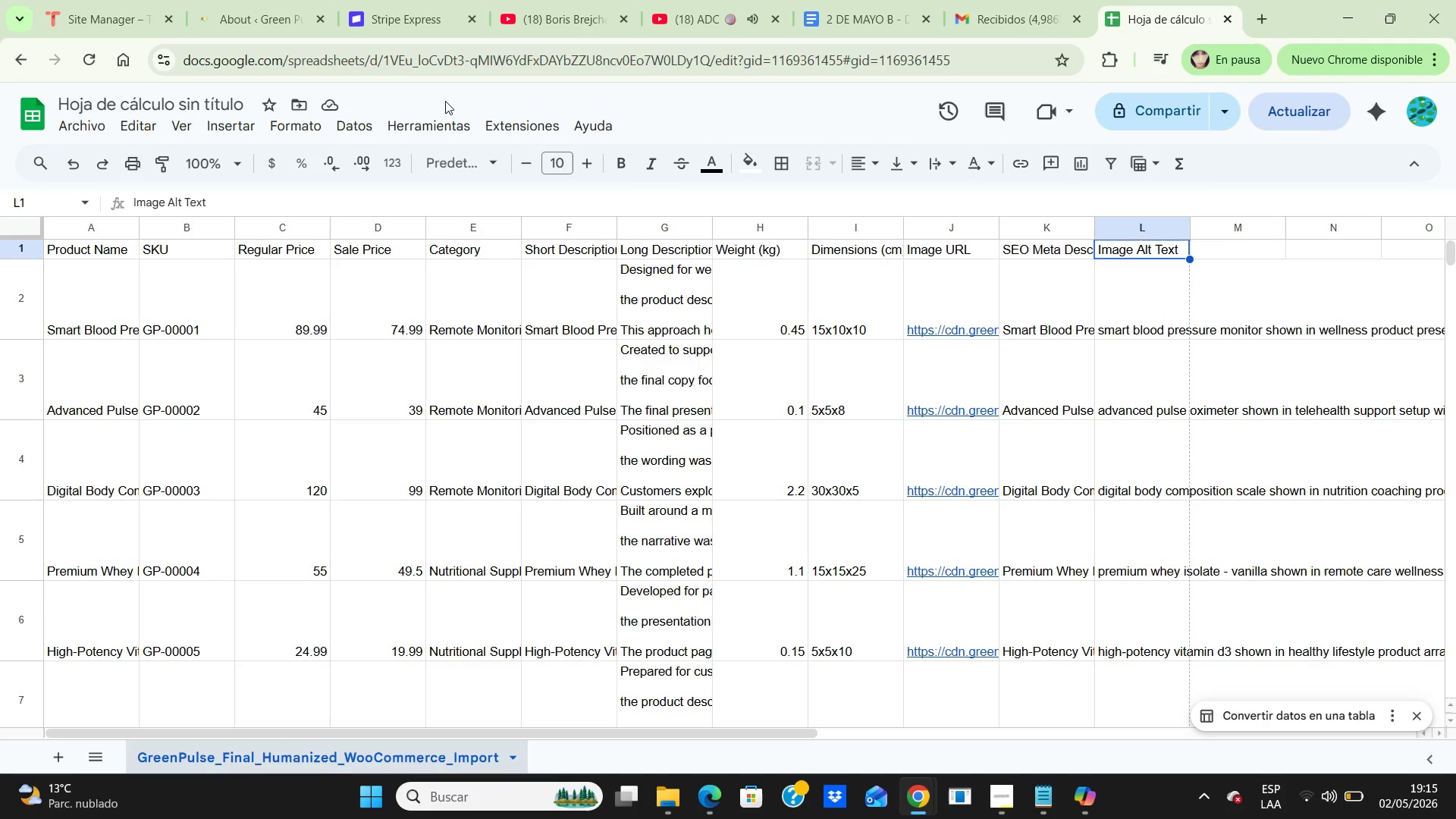 
left_click([254, 17])
 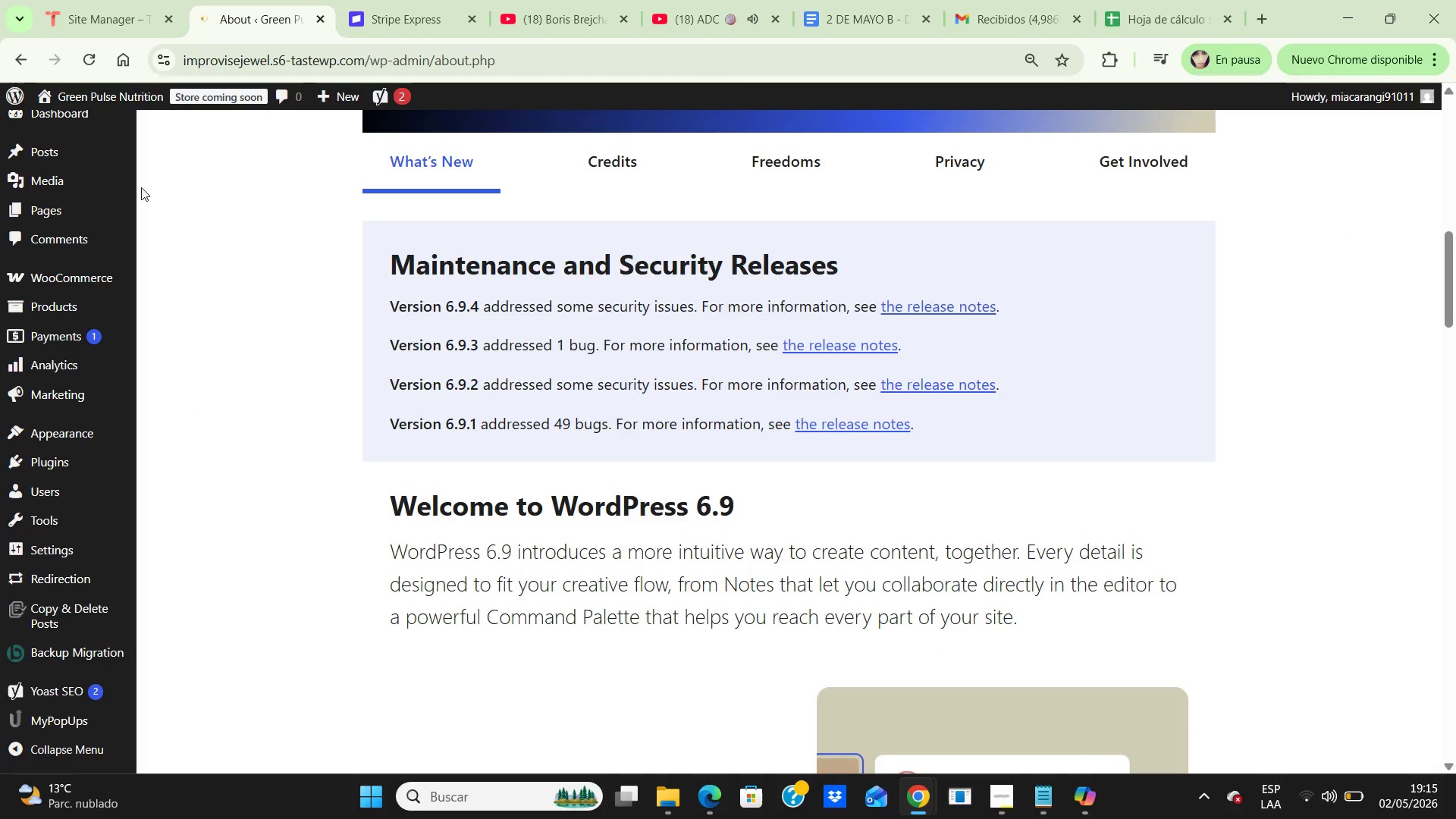 
mouse_move([106, 303])
 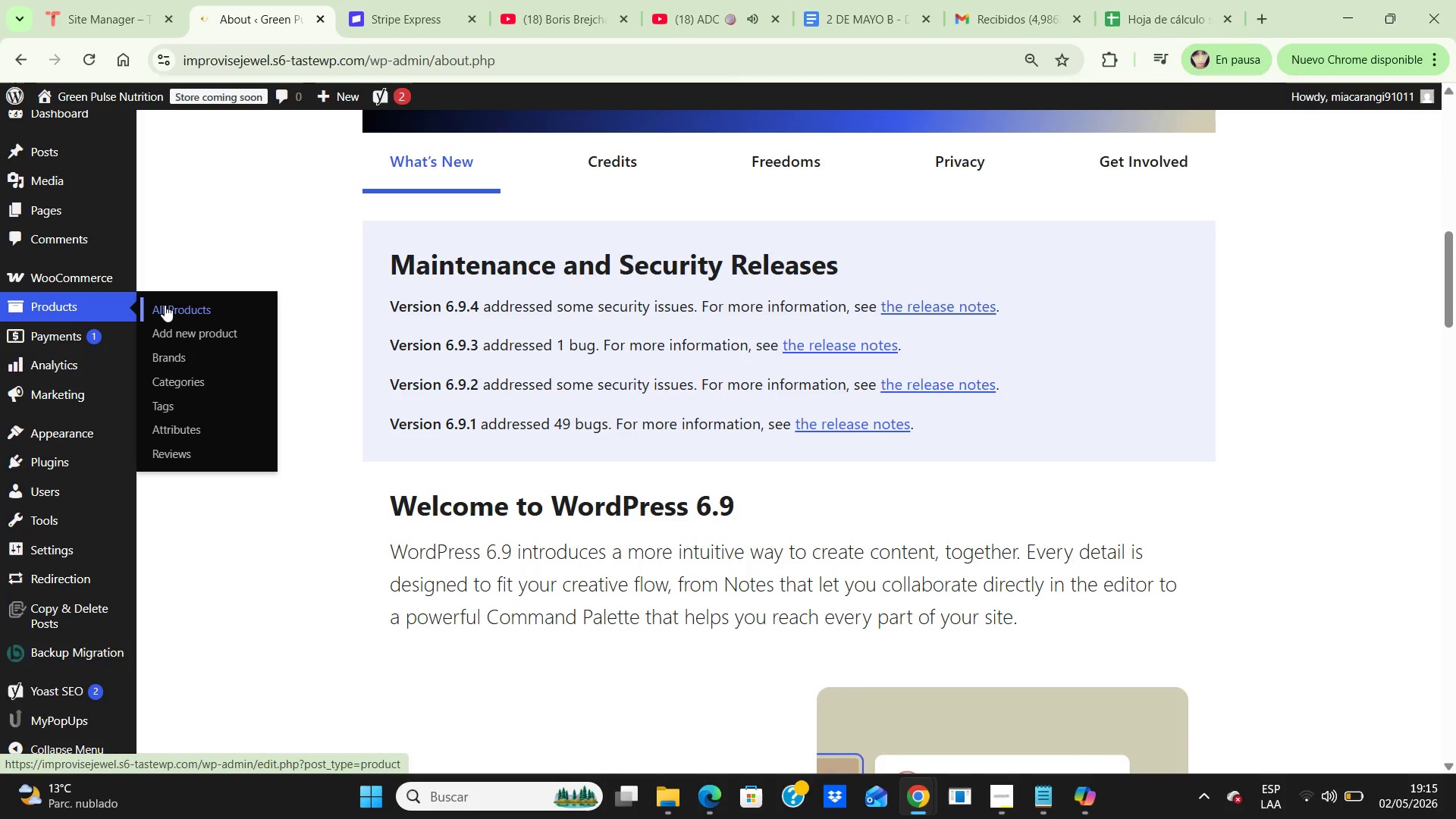 
left_click([165, 305])